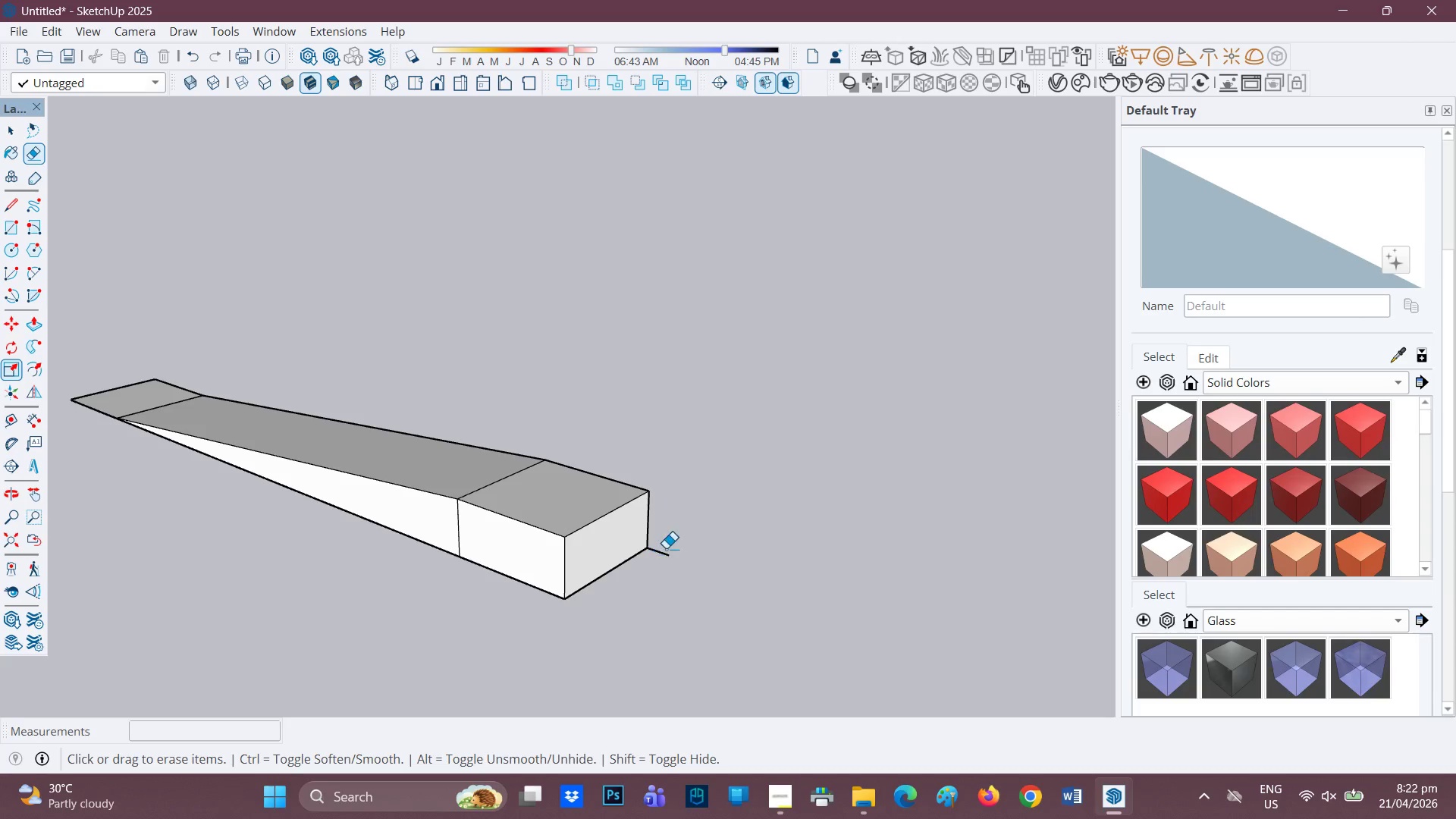 
left_click_drag(start_coordinate=[667, 548], to_coordinate=[659, 559])
 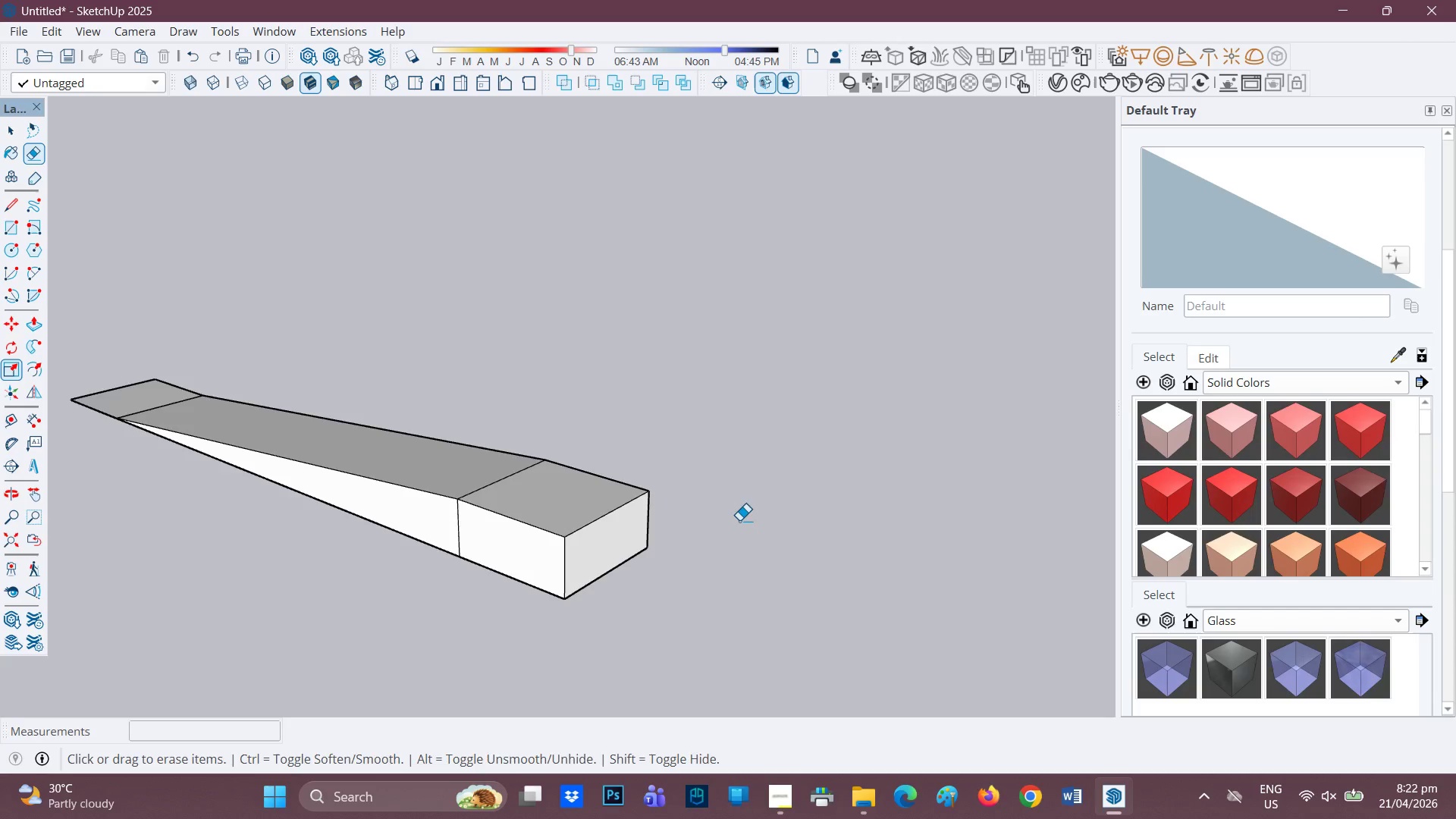 
scroll: coordinate [575, 438], scroll_direction: down, amount: 4.0
 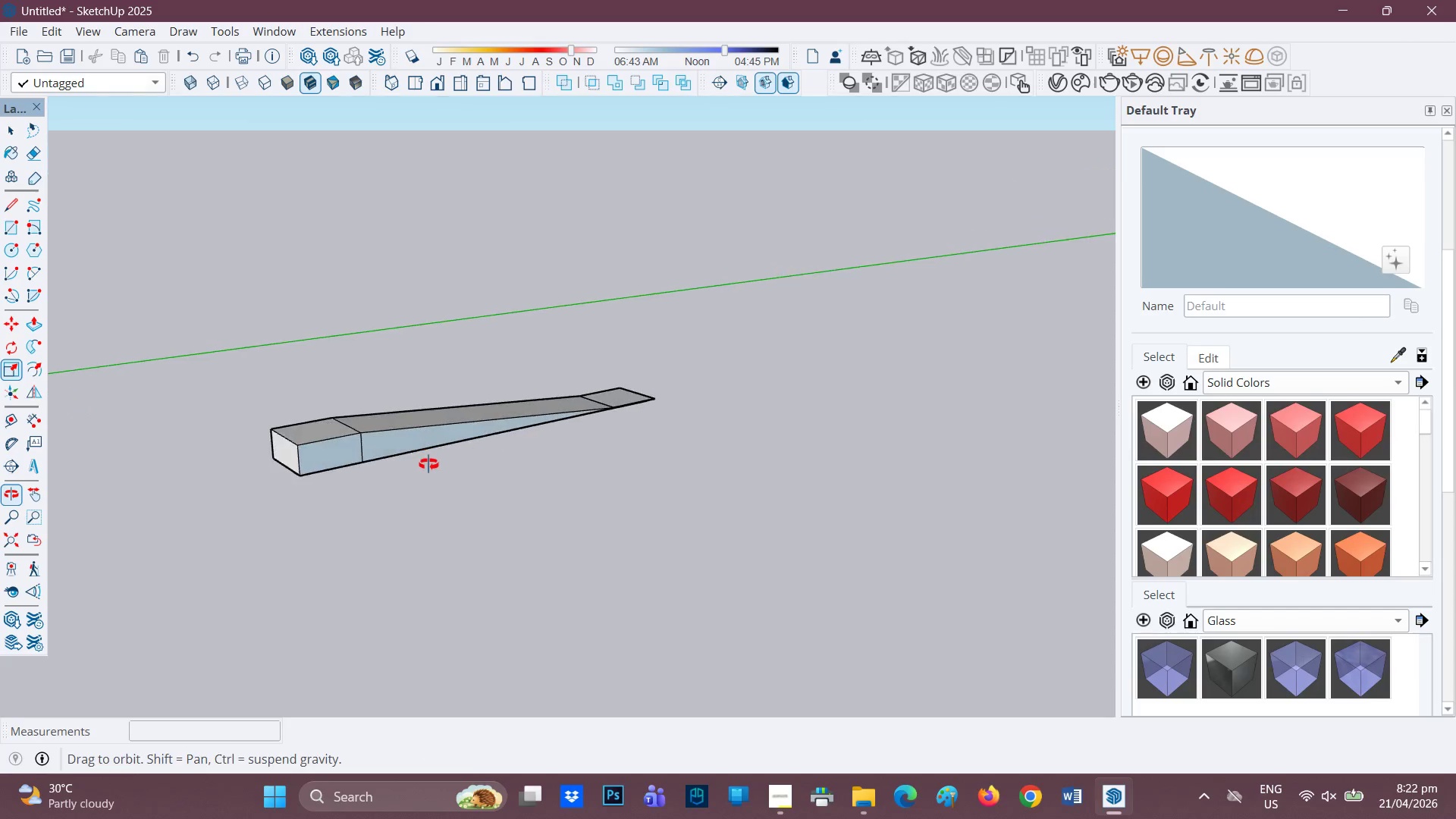 
key(Space)
 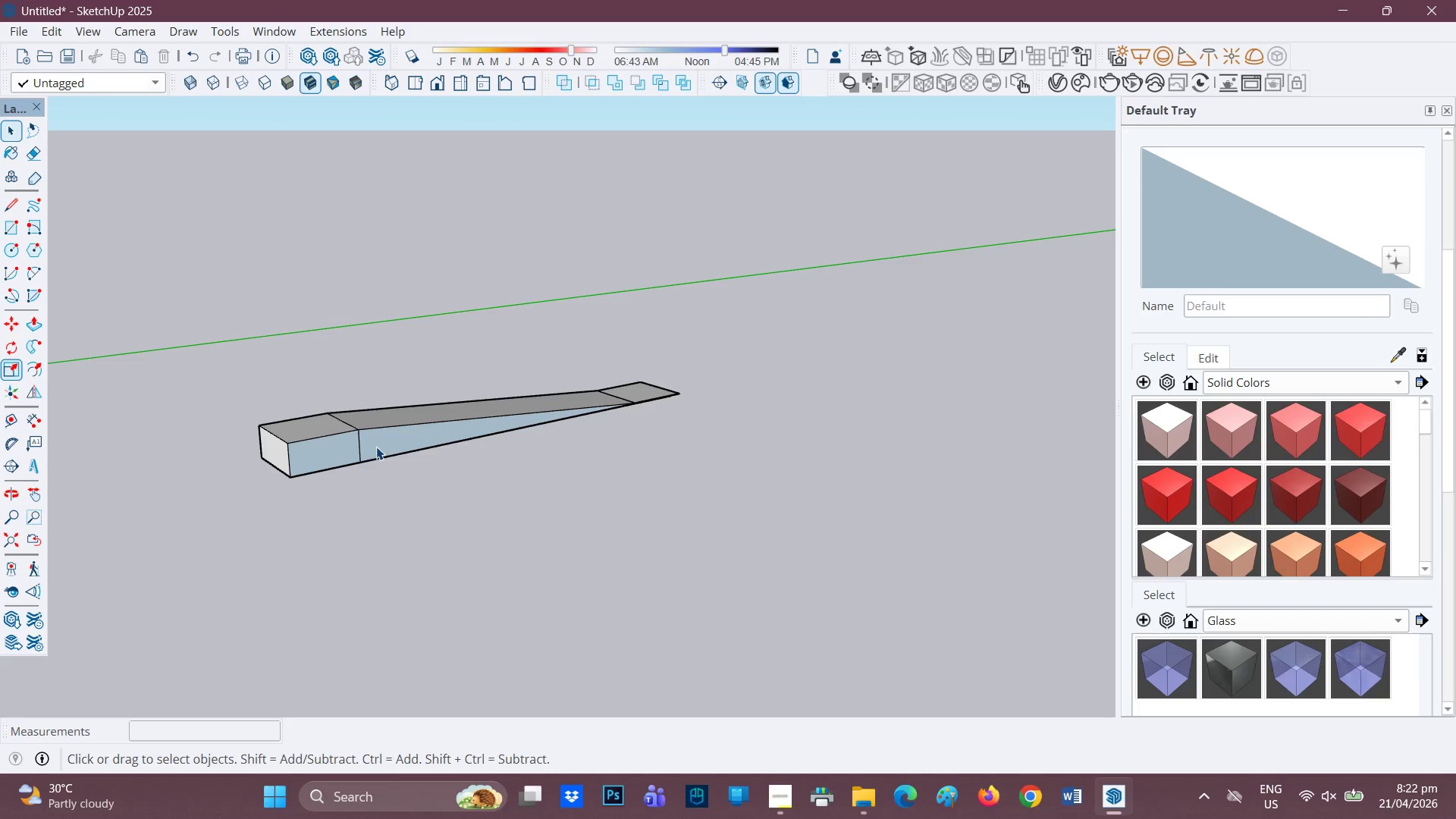 
scroll: coordinate [378, 458], scroll_direction: none, amount: 0.0
 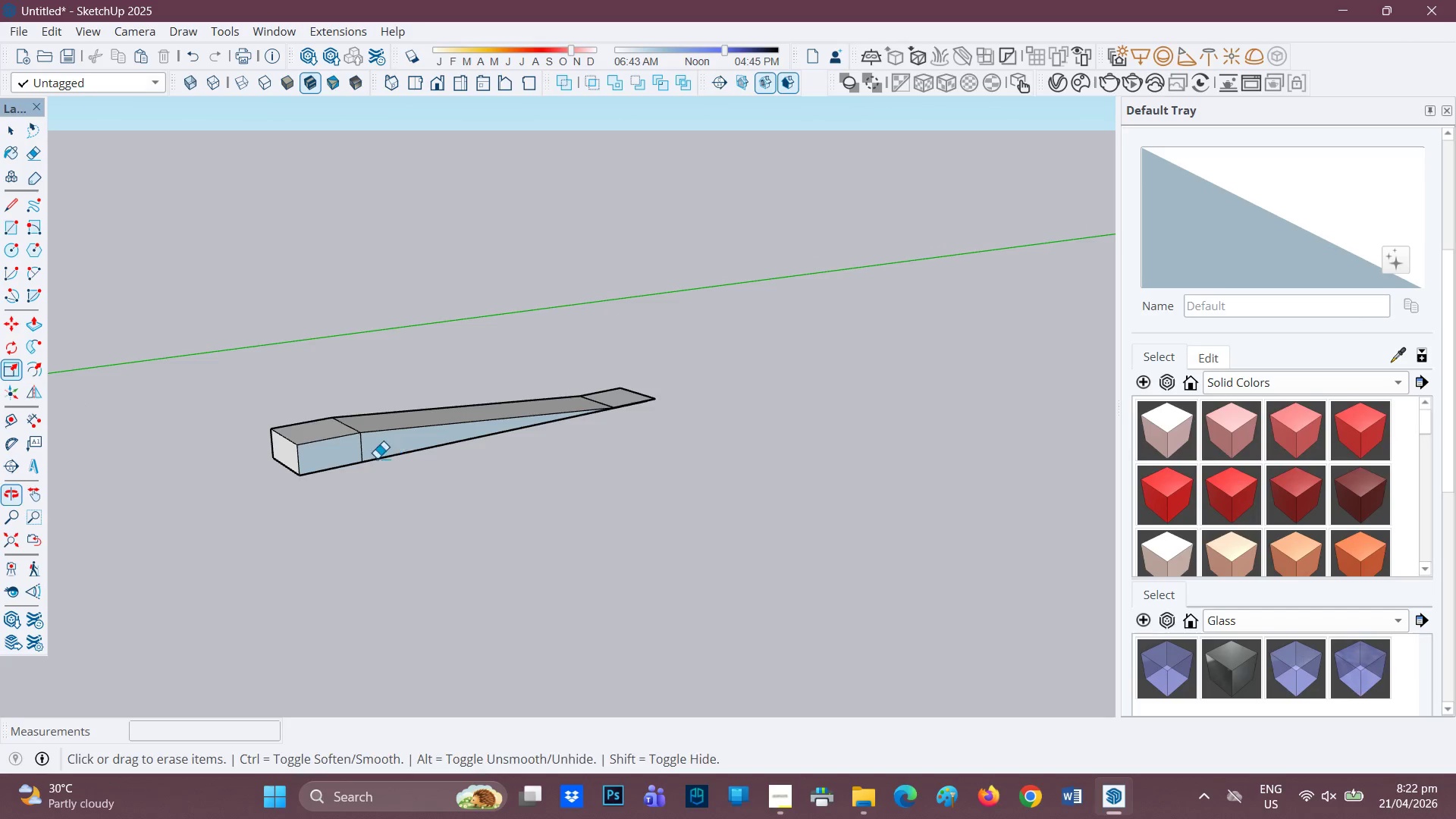 
left_click([385, 442])
 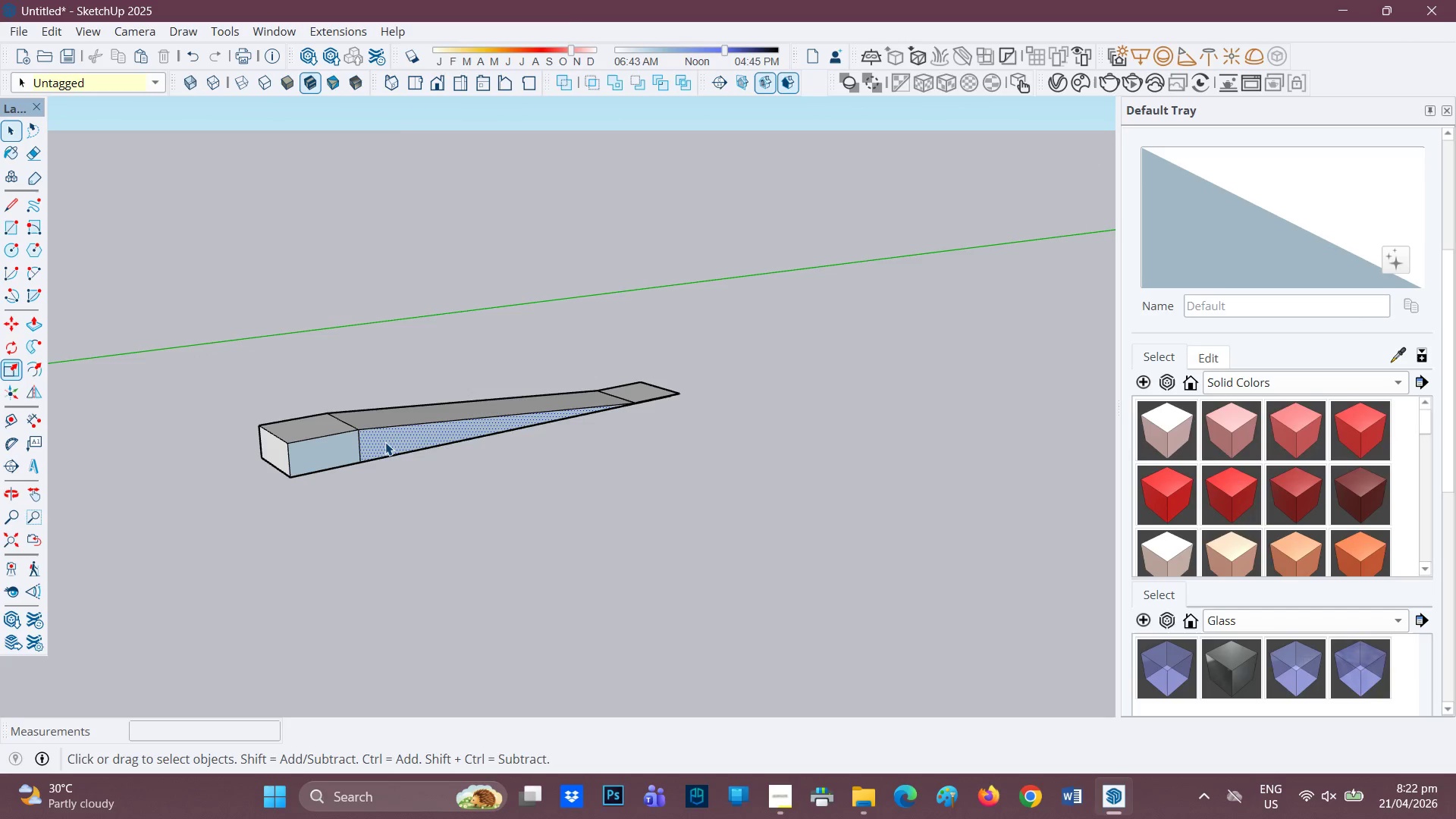 
right_click([385, 442])
 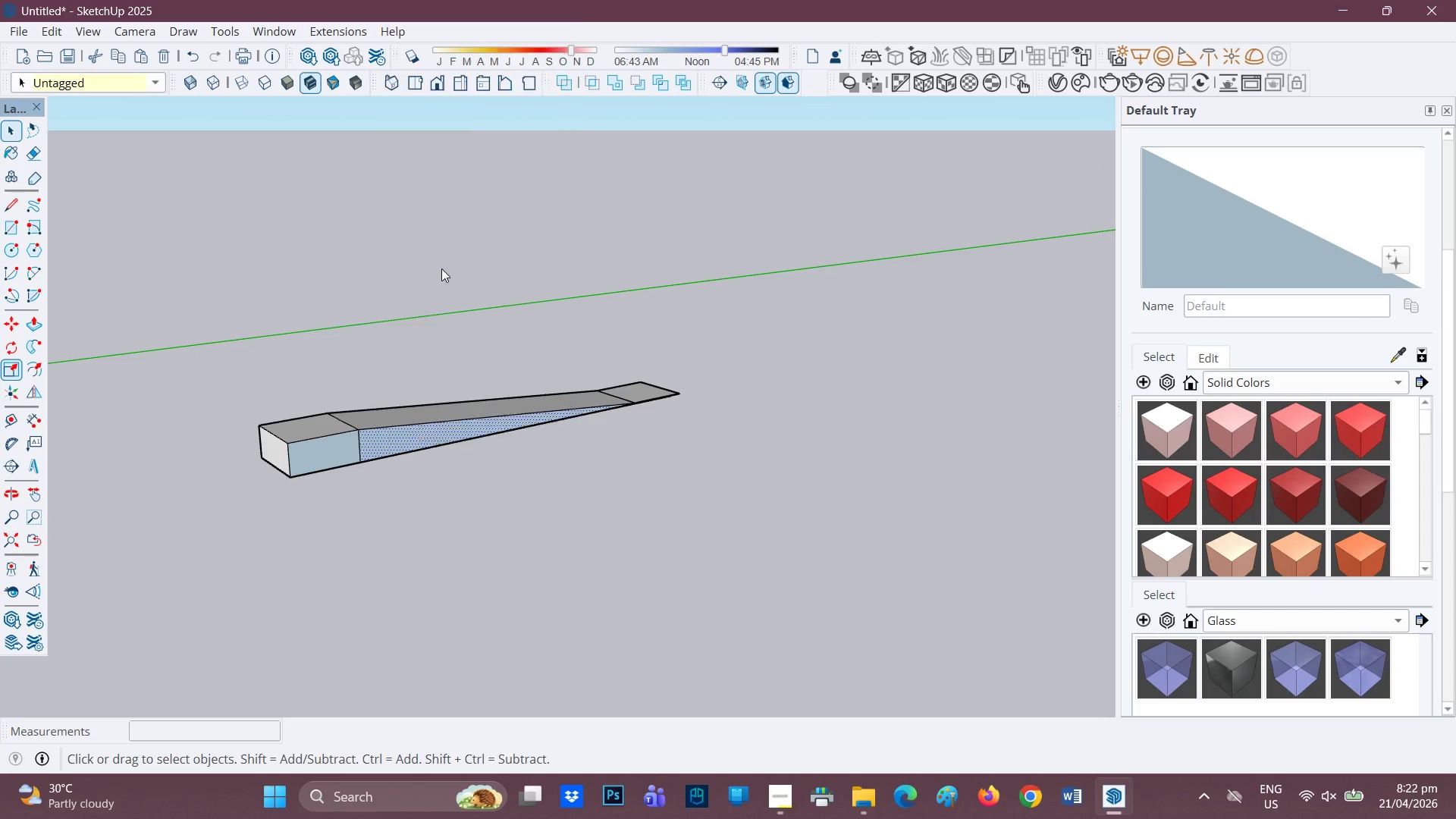 
right_click([312, 456])
 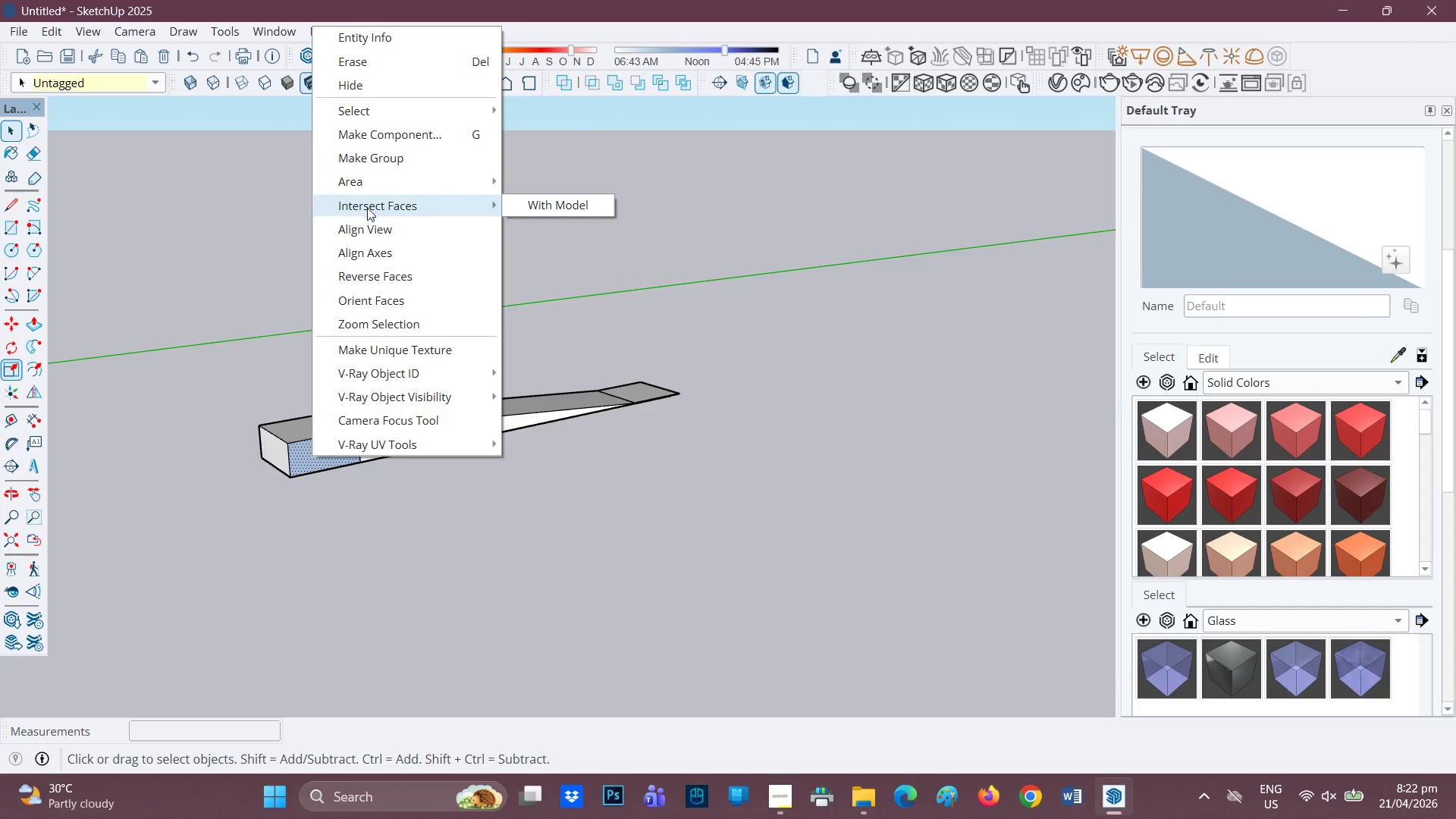 
left_click([365, 275])
 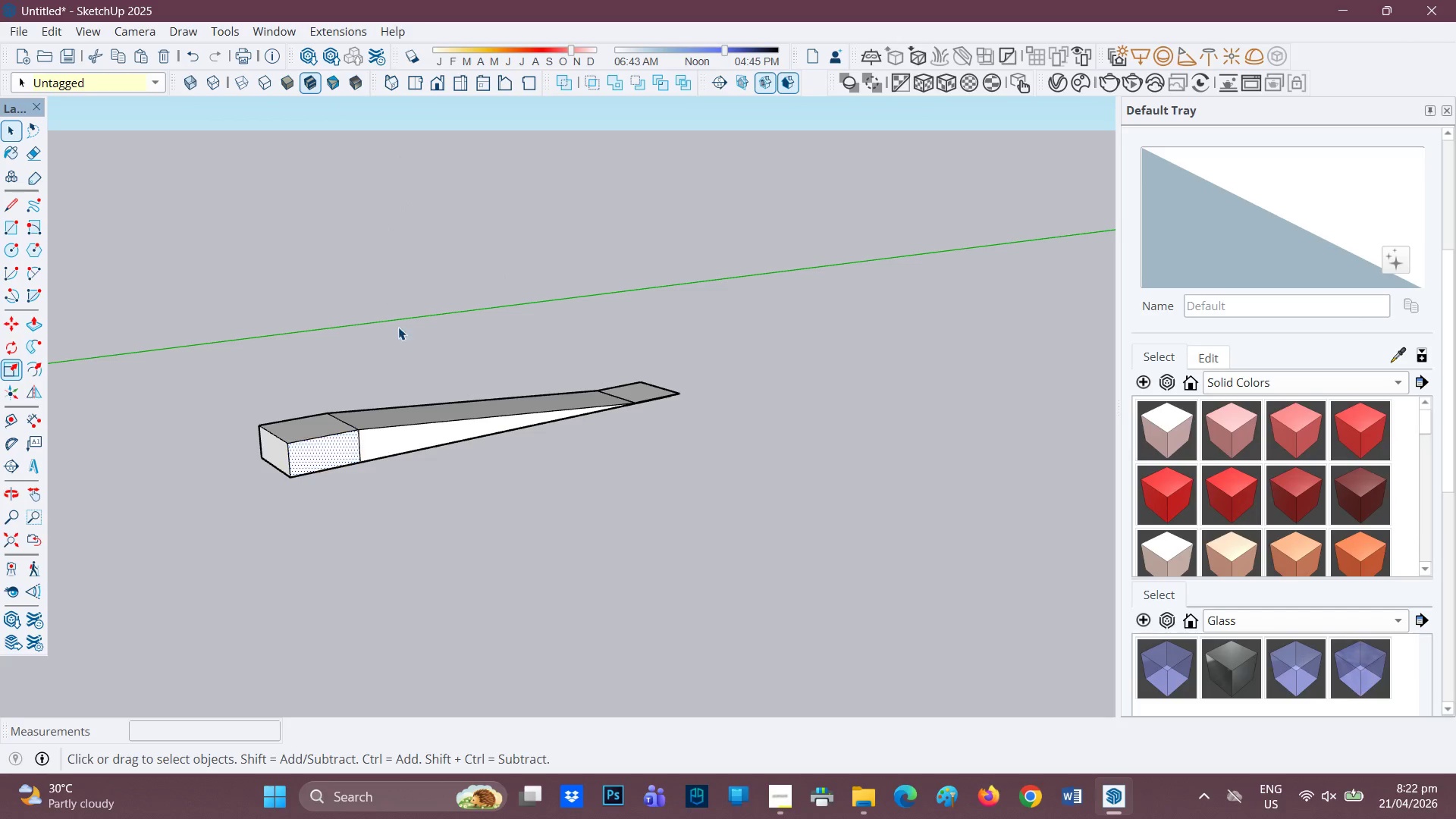 
scroll: coordinate [431, 378], scroll_direction: down, amount: 2.0
 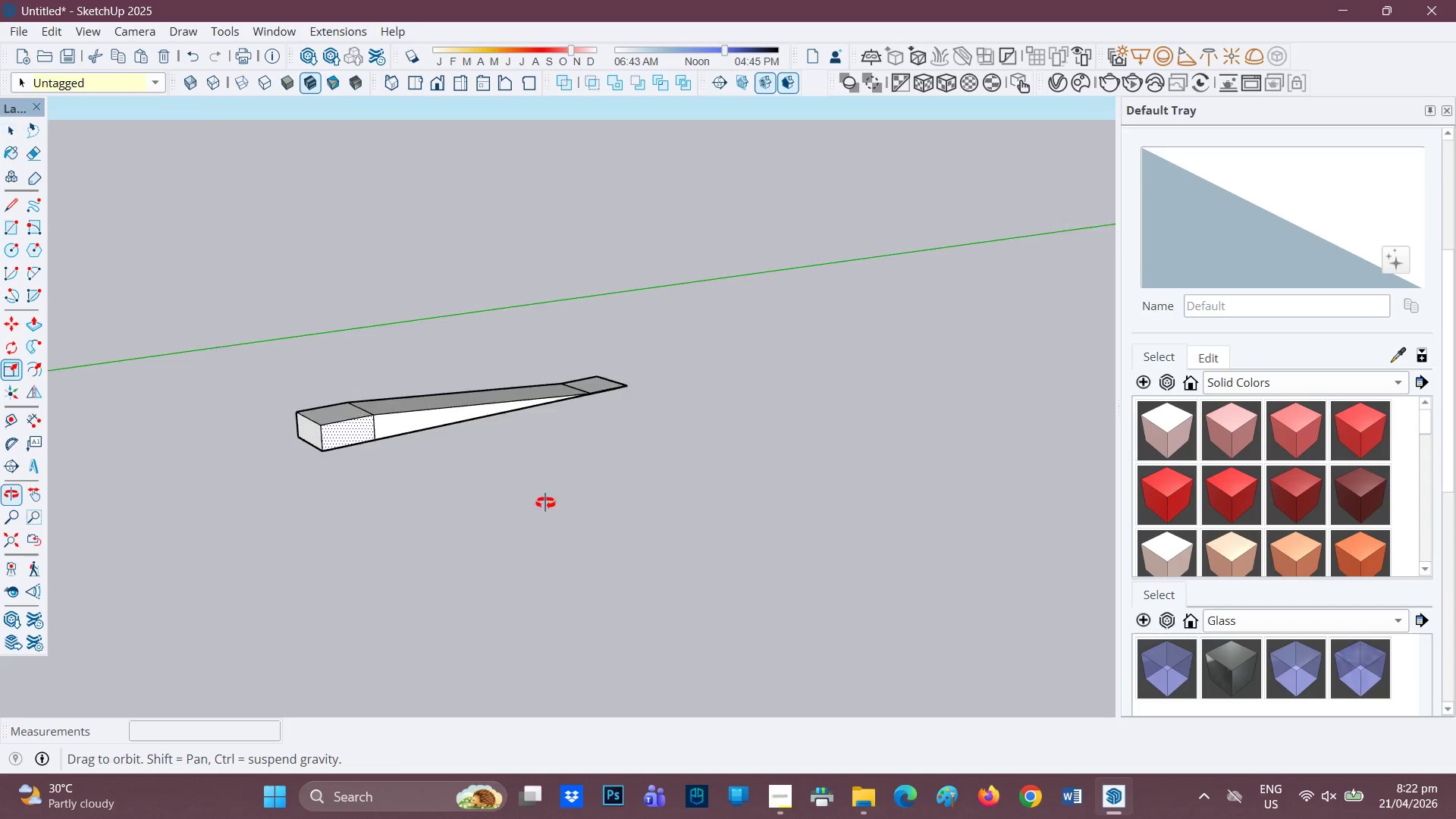 
key(Space)
 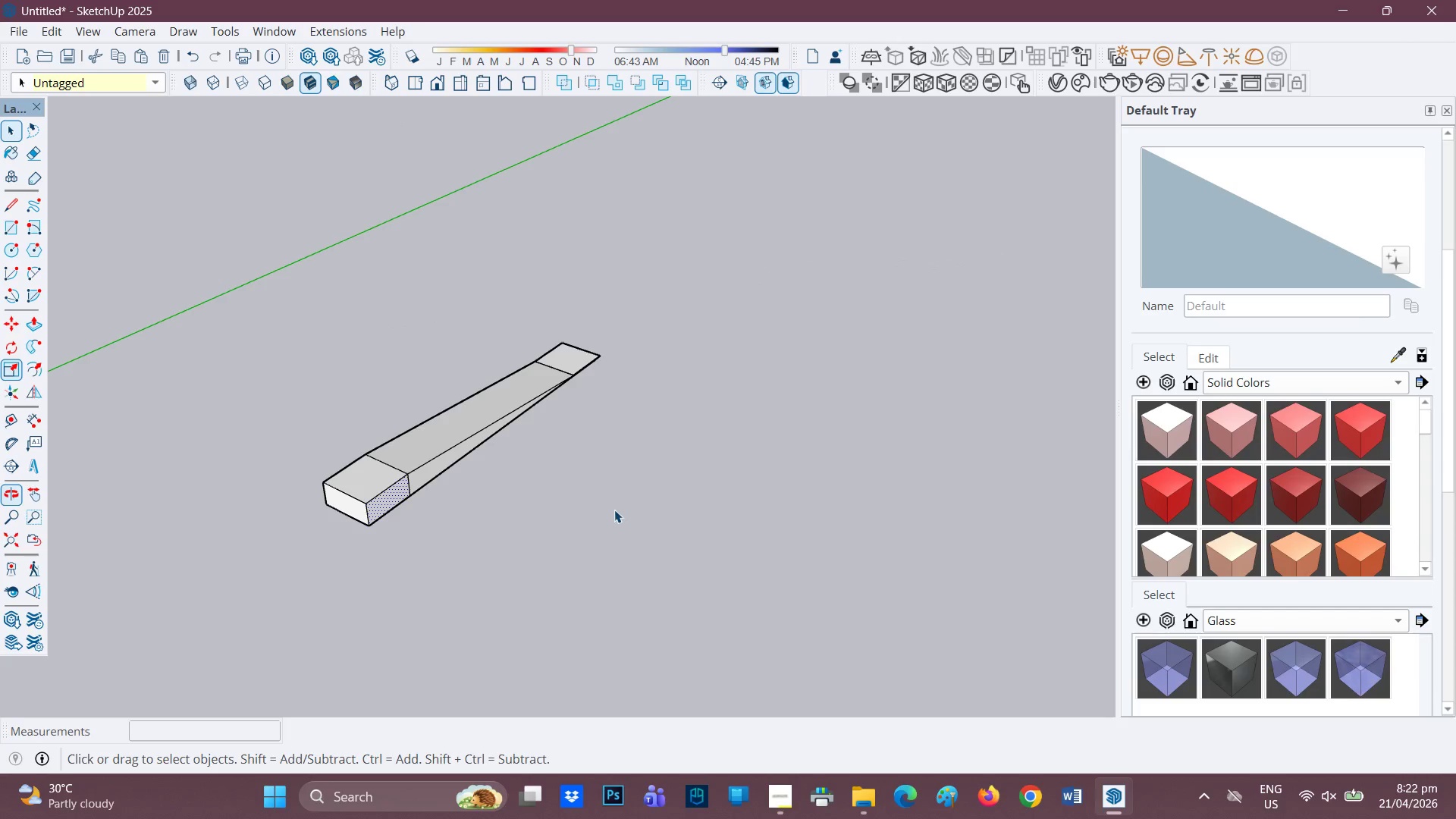 
left_click([615, 510])
 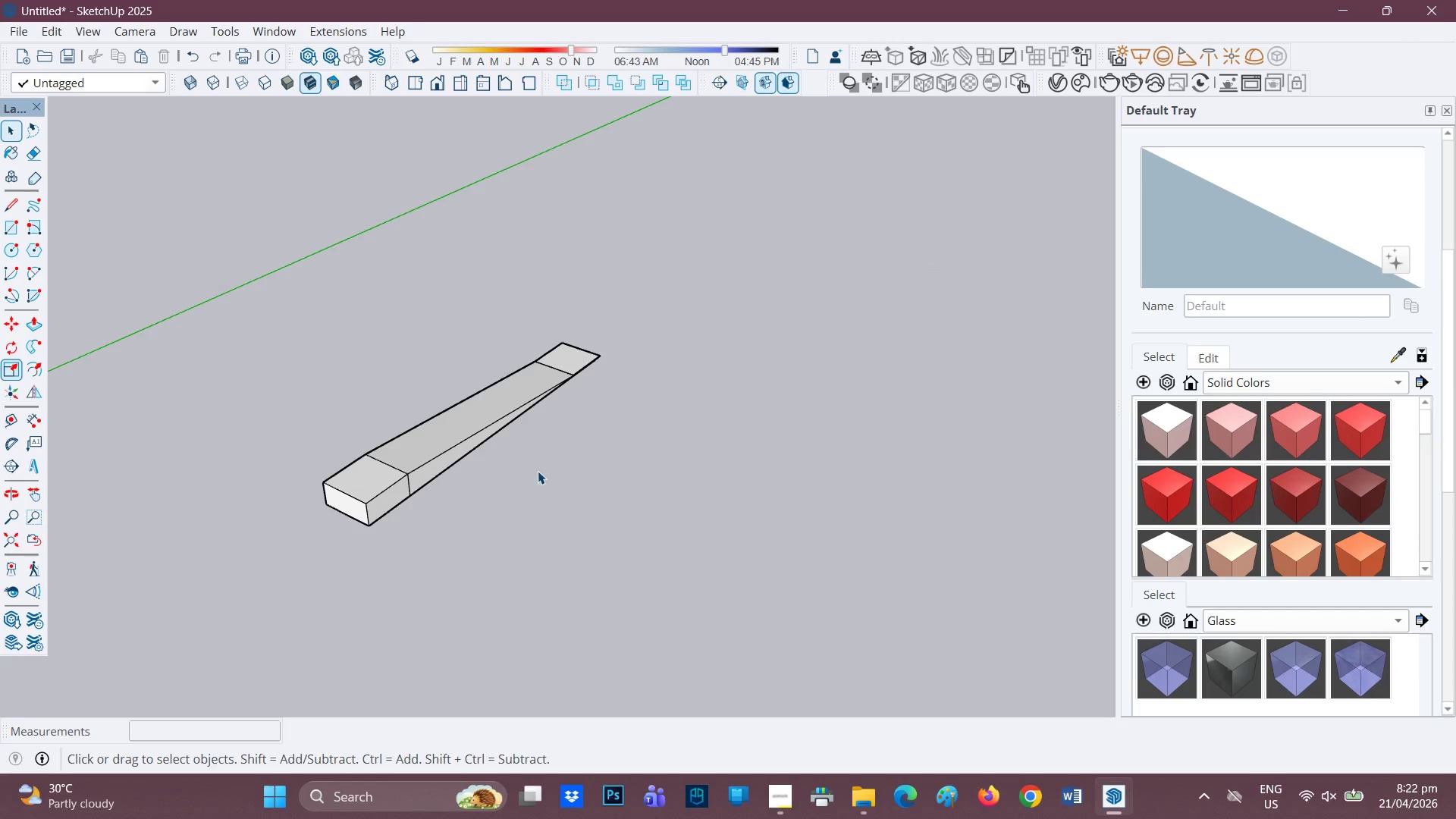 
left_click_drag(start_coordinate=[653, 541], to_coordinate=[318, 282])
 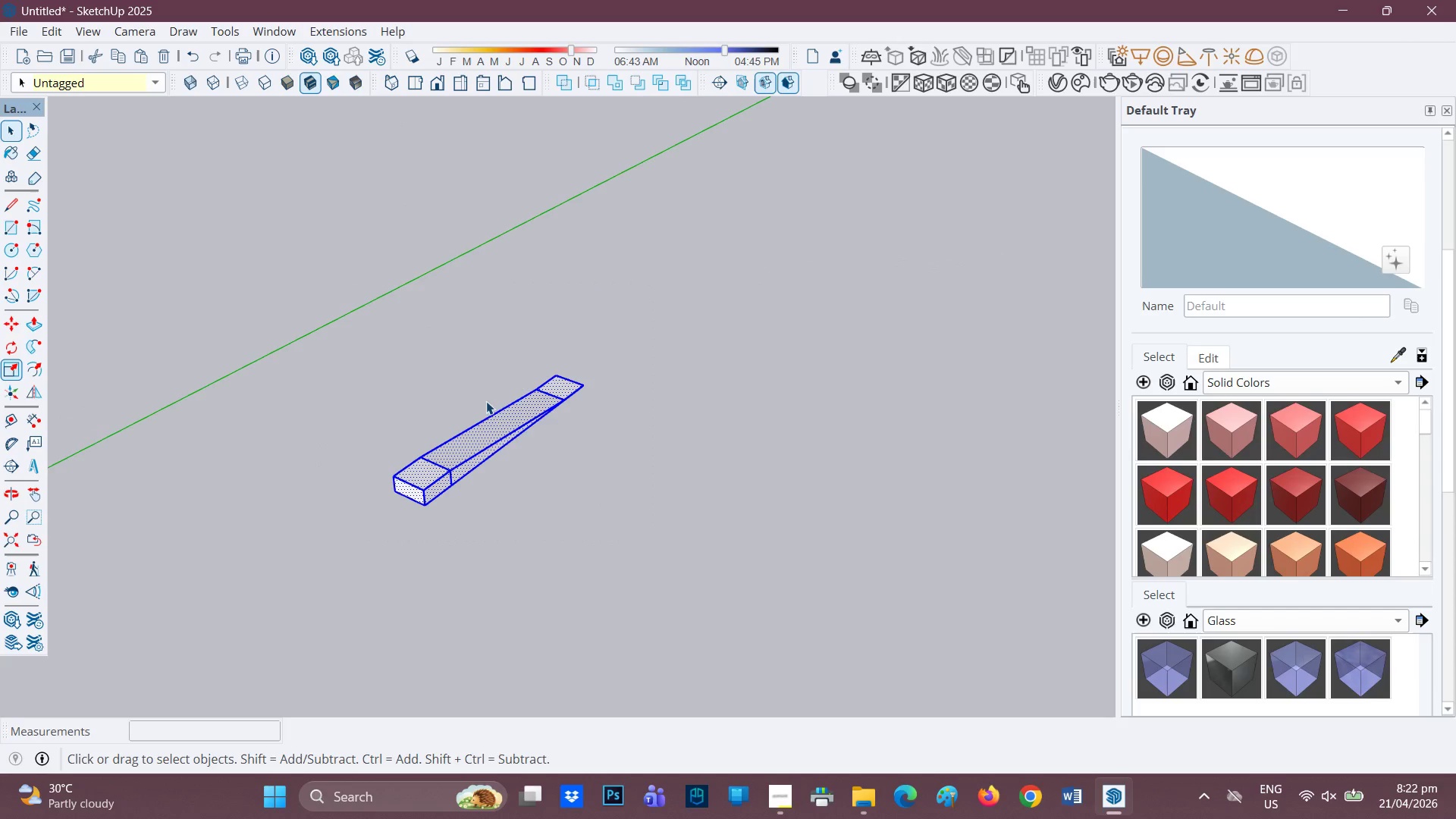 
scroll: coordinate [546, 458], scroll_direction: down, amount: 6.0
 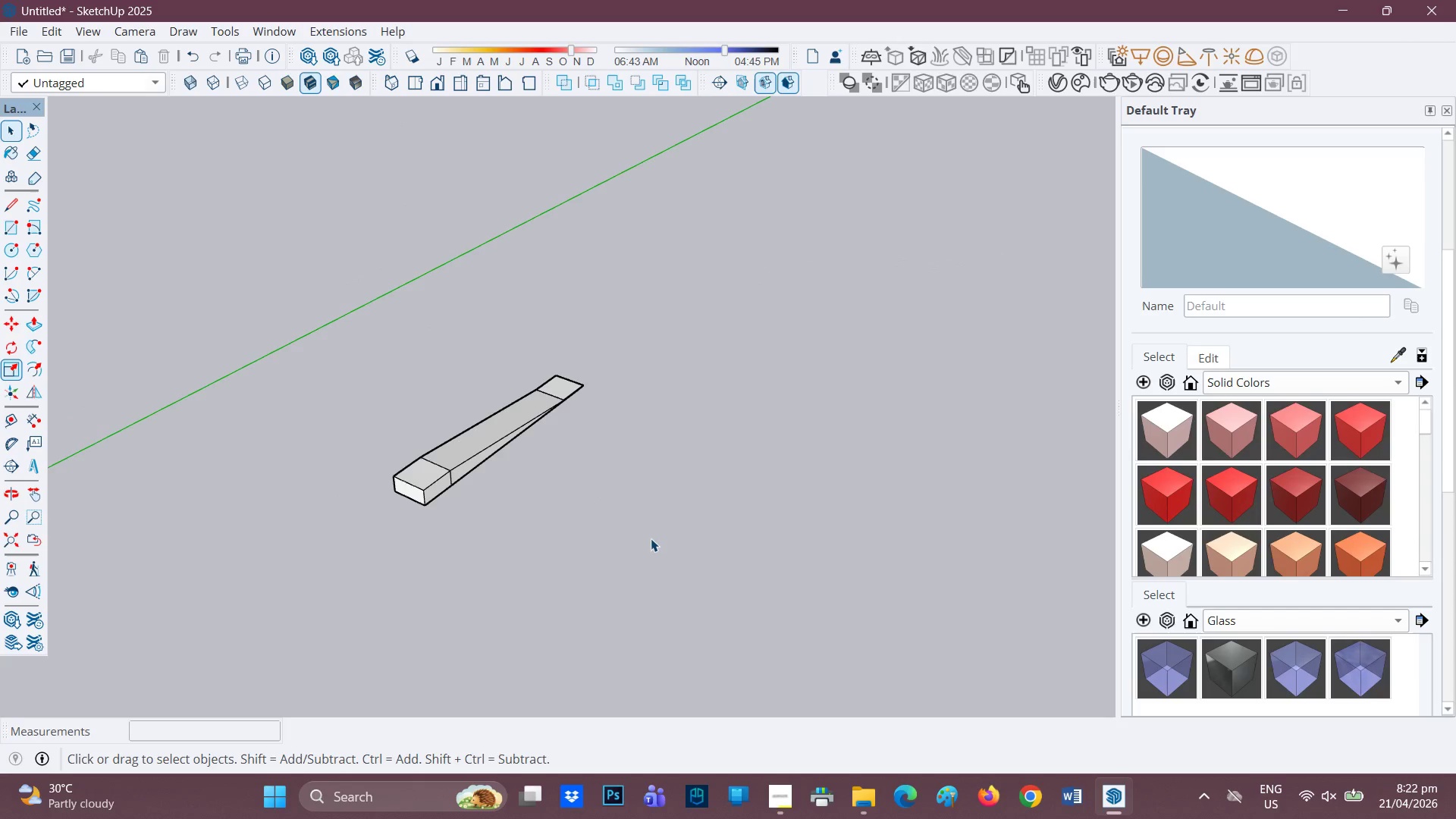 
key(Control+ControlLeft)
 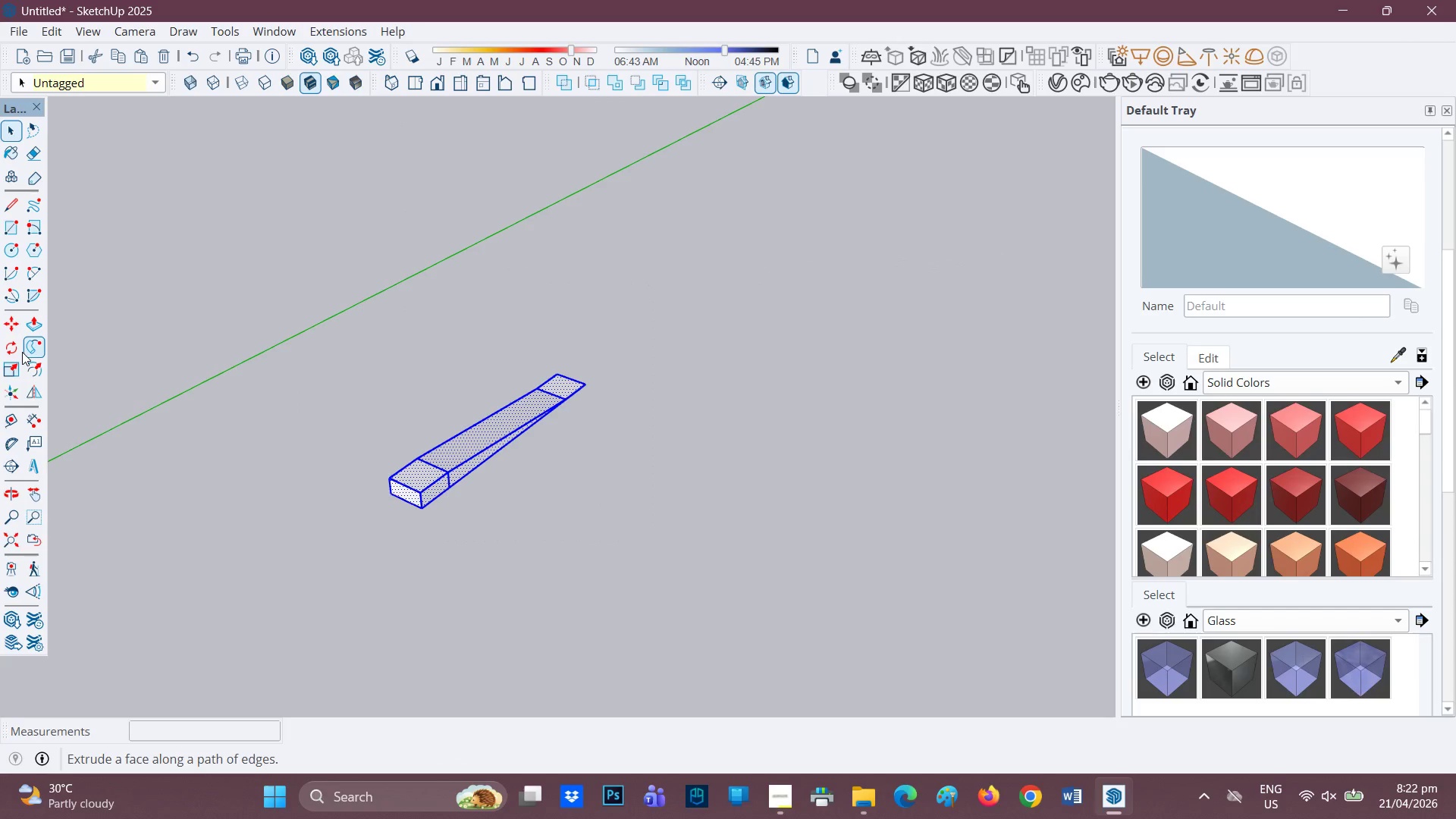 
scroll: coordinate [507, 413], scroll_direction: down, amount: 1.0
 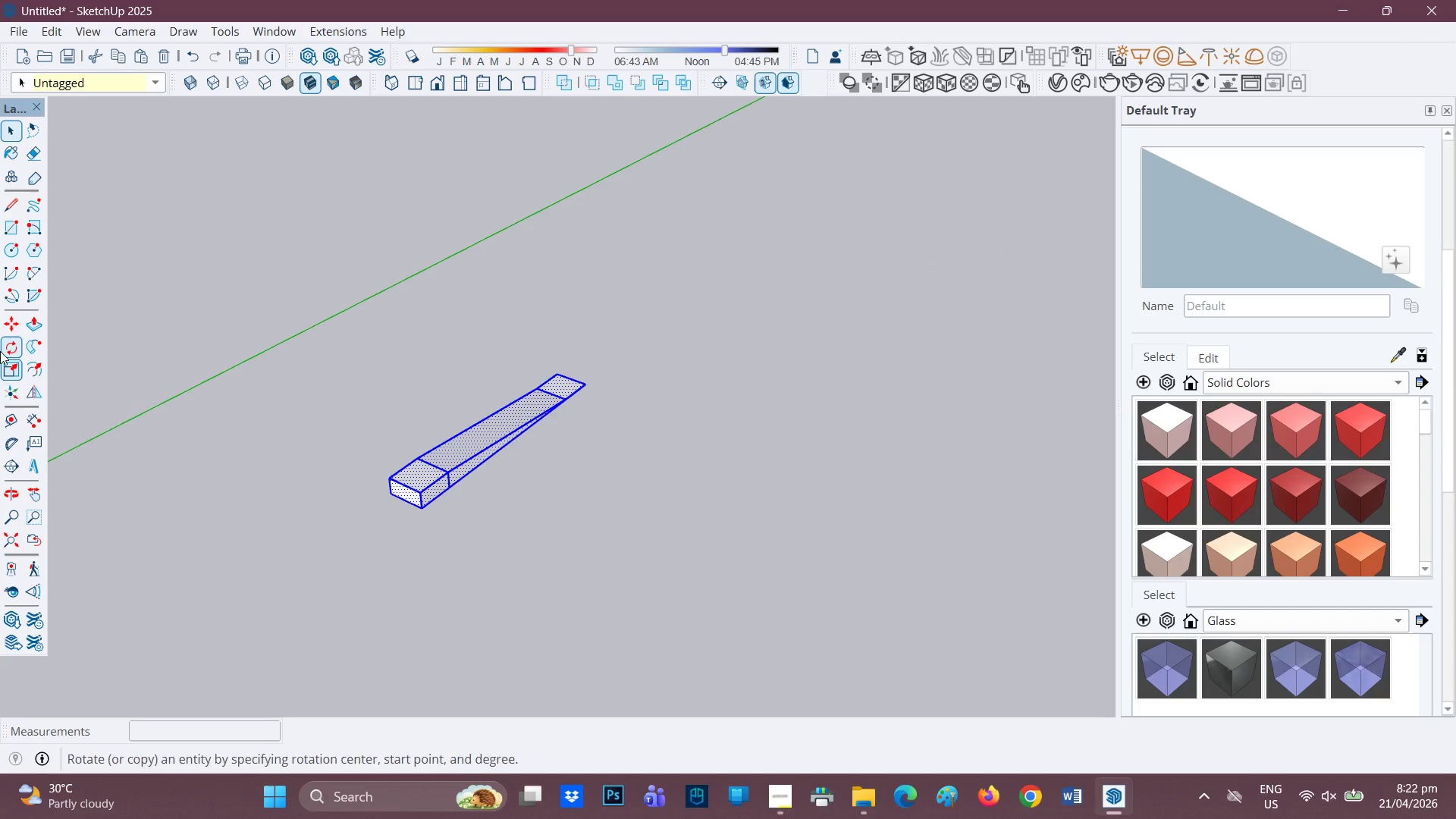 
left_click([11, 353])
 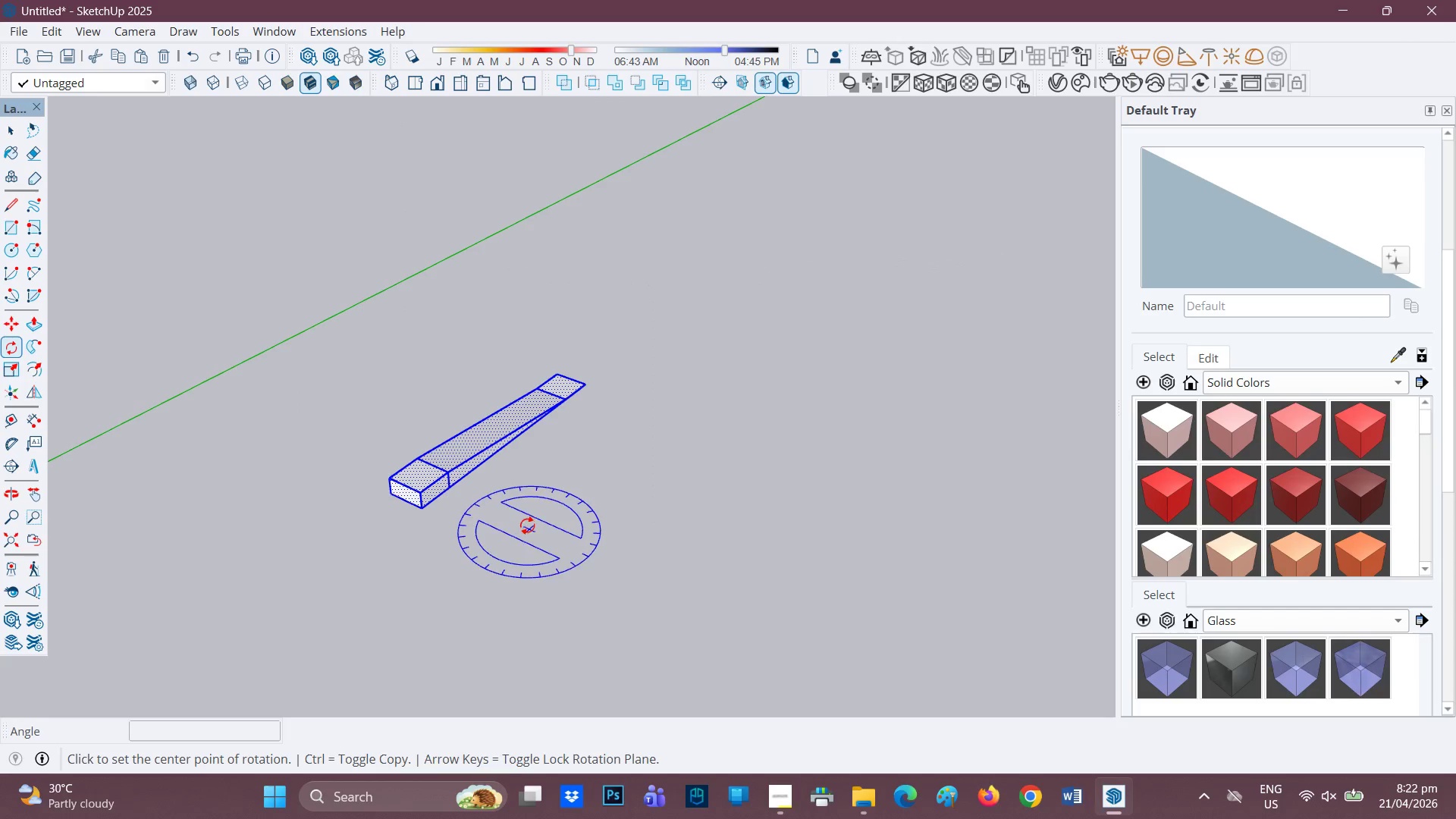 
left_click([526, 524])
 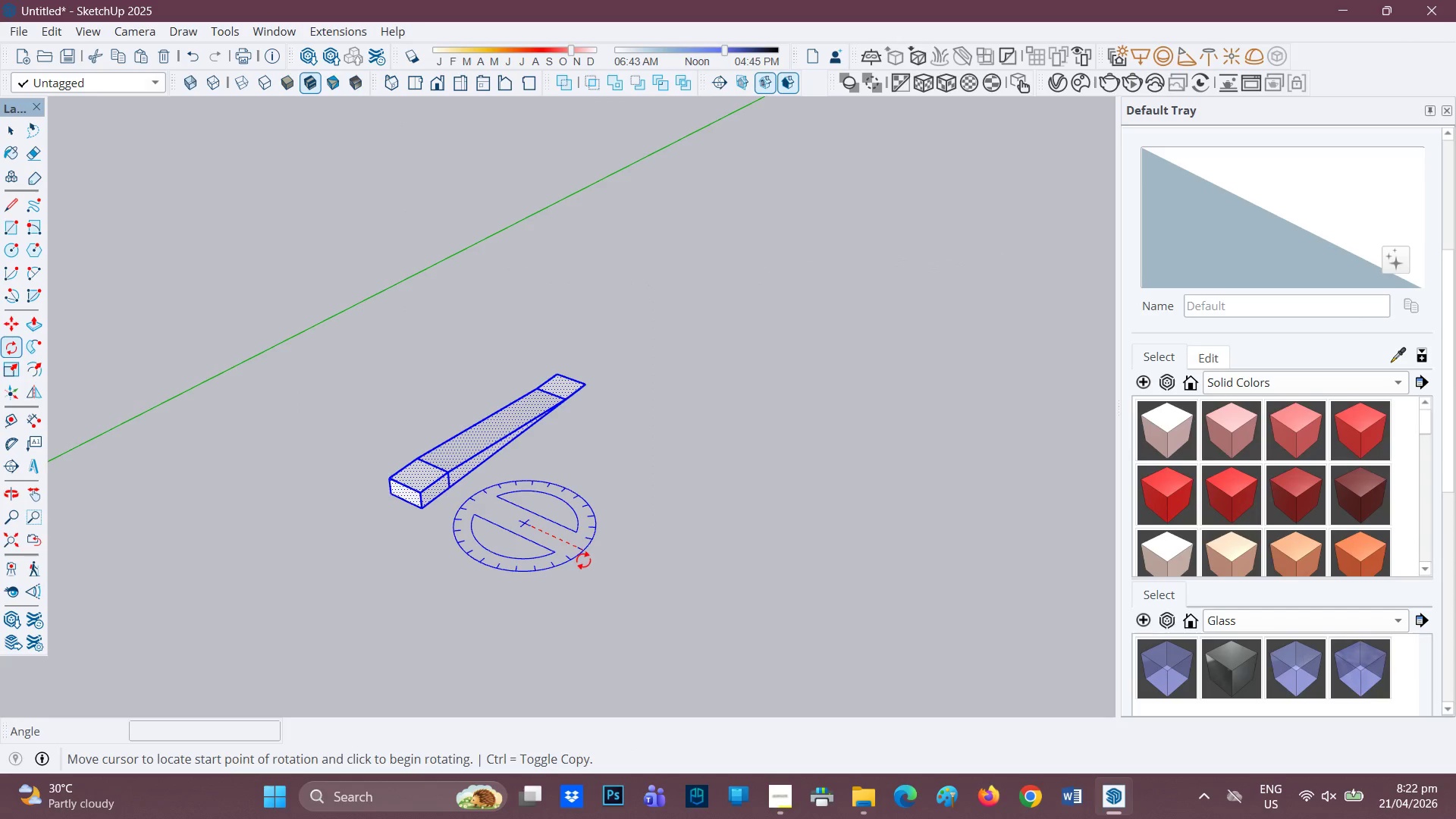 
left_click([583, 560])
 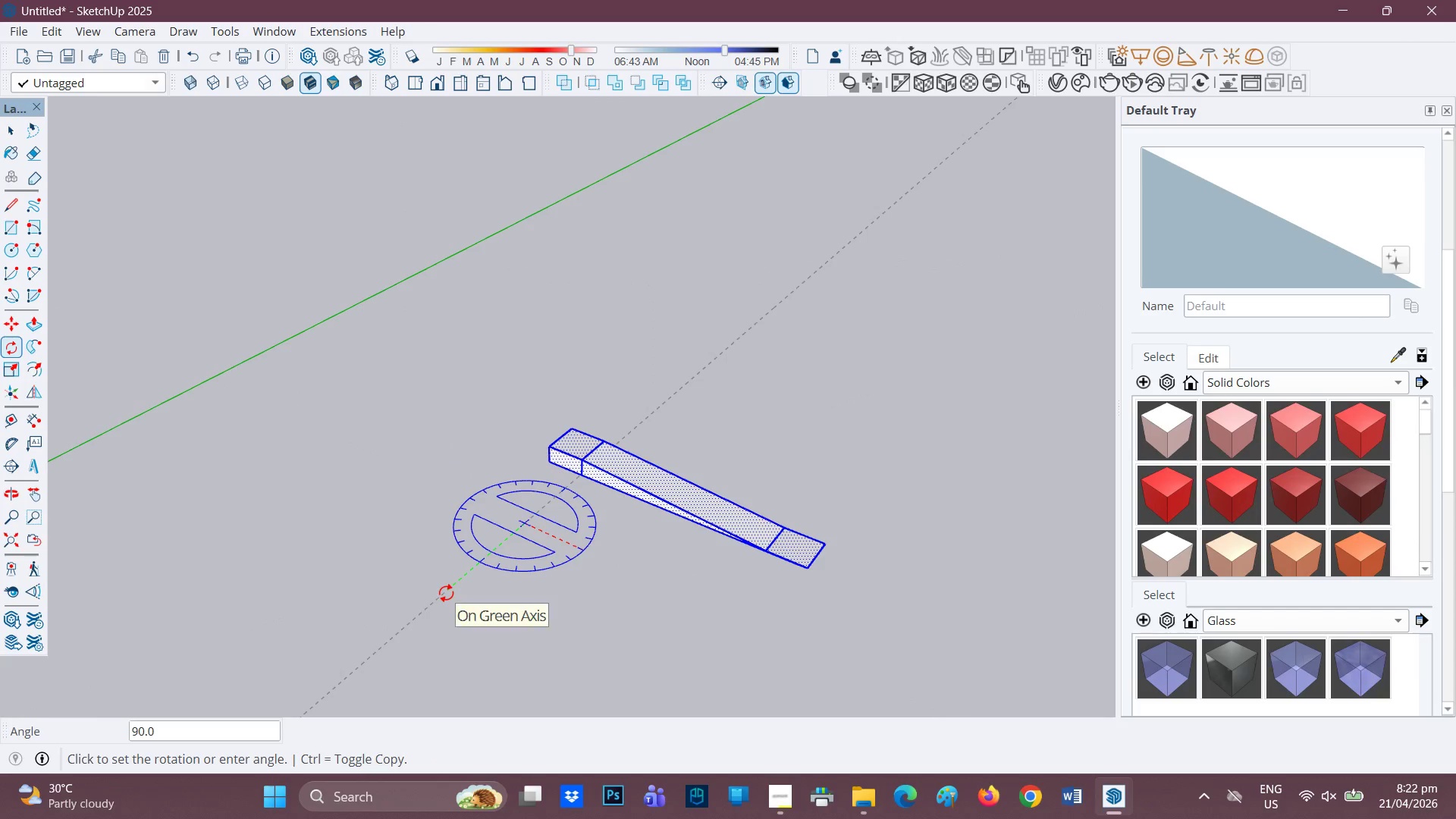 
scroll: coordinate [704, 532], scroll_direction: down, amount: 4.0
 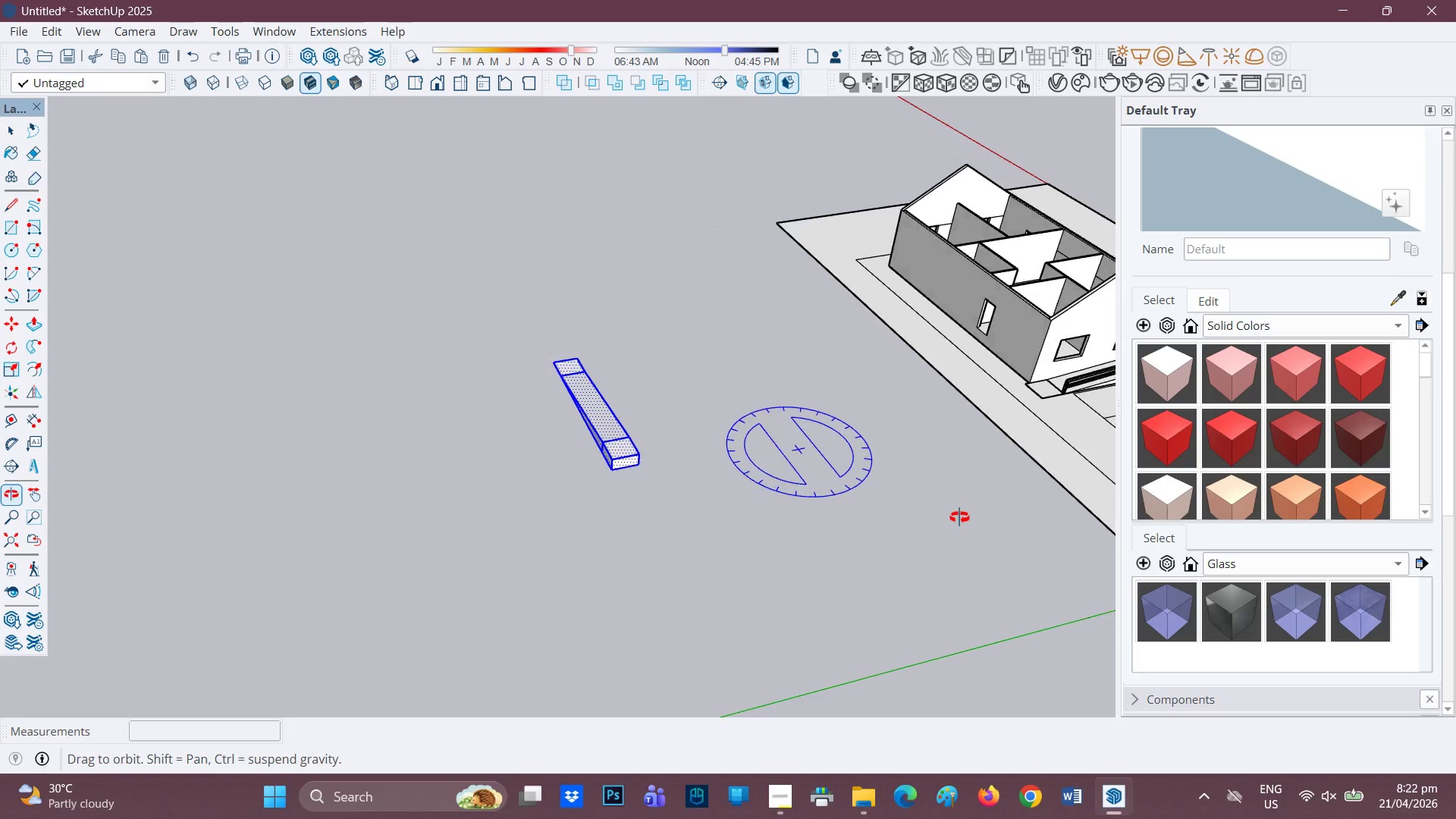 
scroll: coordinate [736, 384], scroll_direction: up, amount: 5.0
 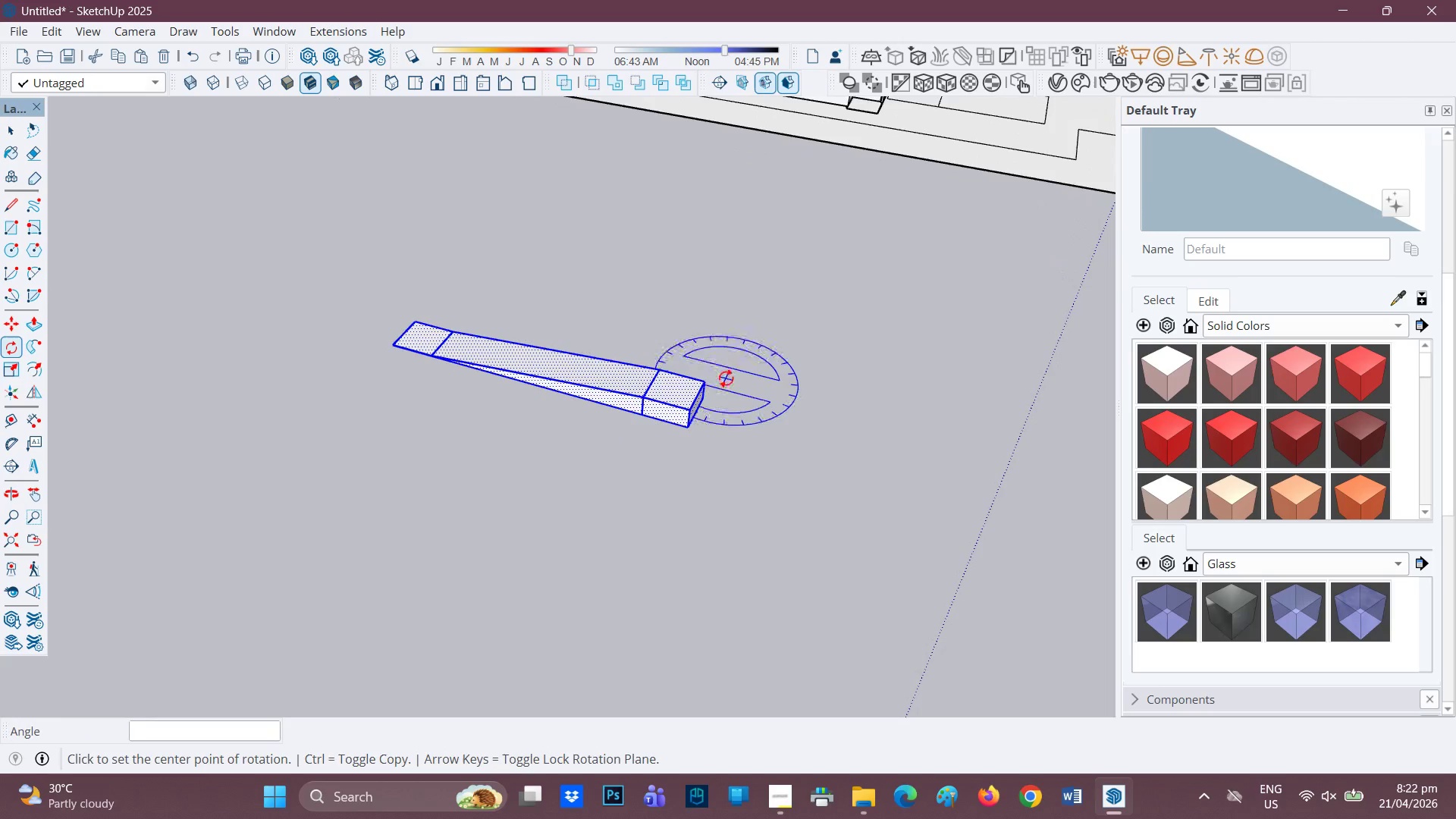 
key(Control+C)
 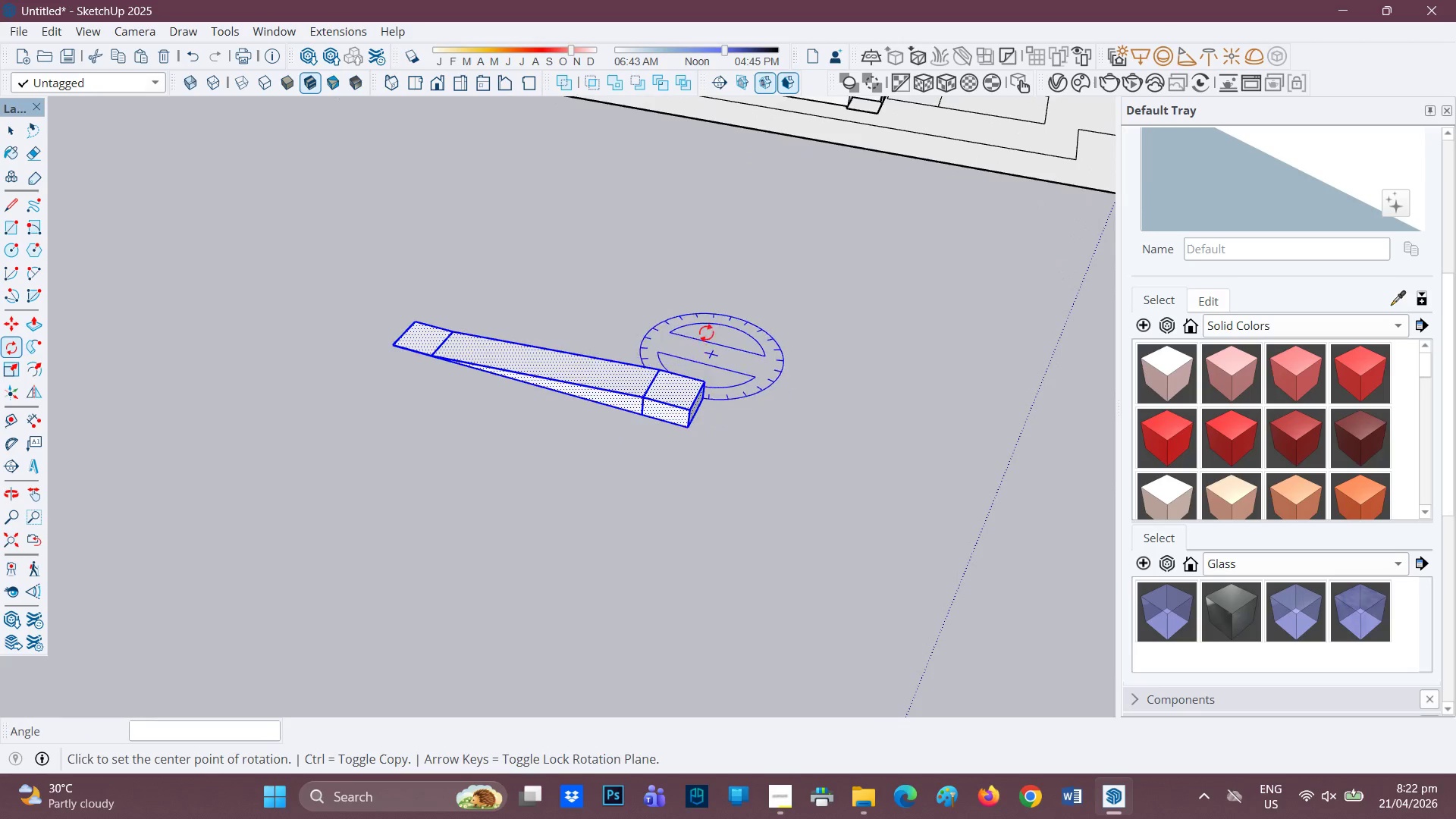 
key(H)
 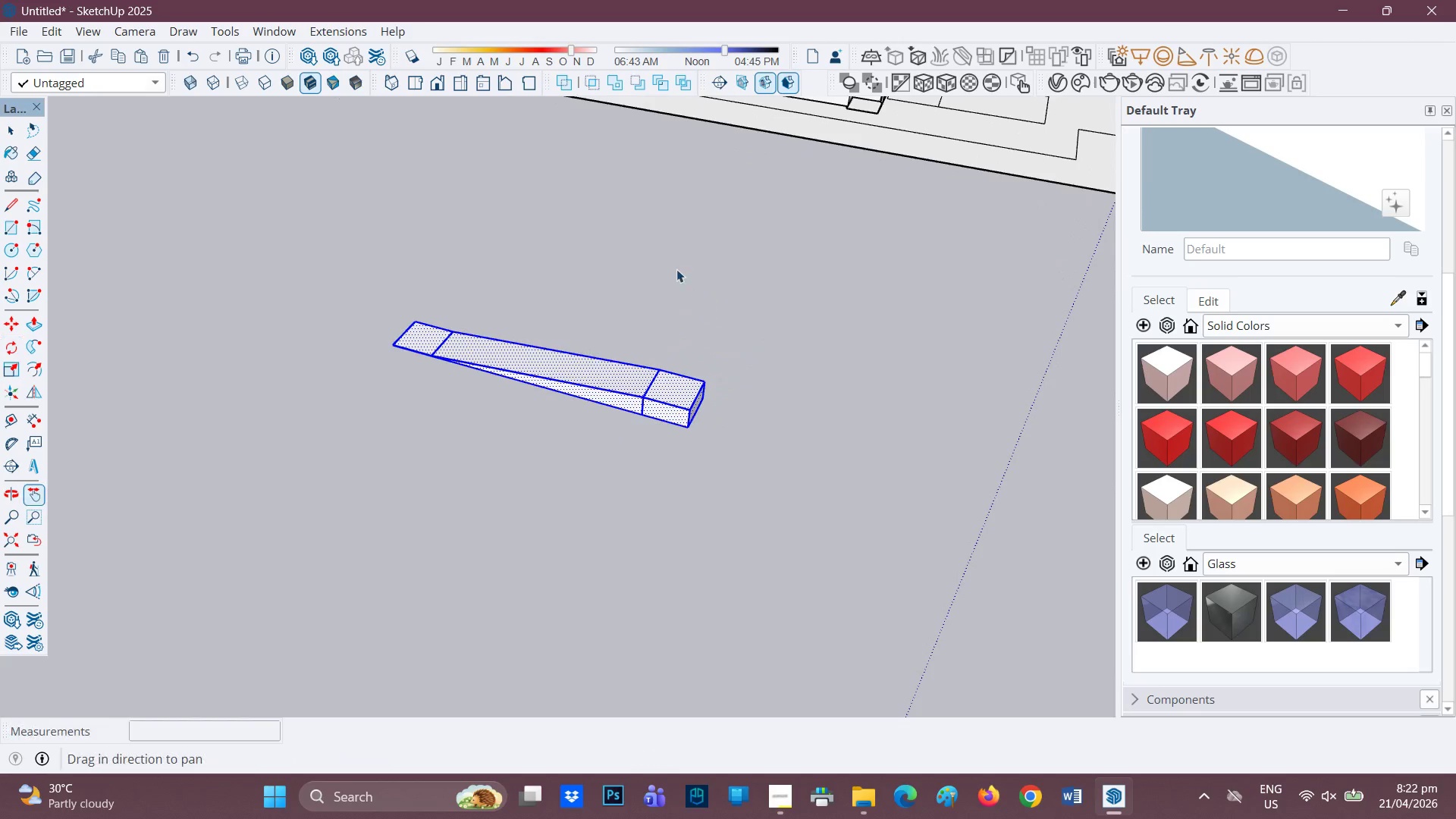 
key(Space)
 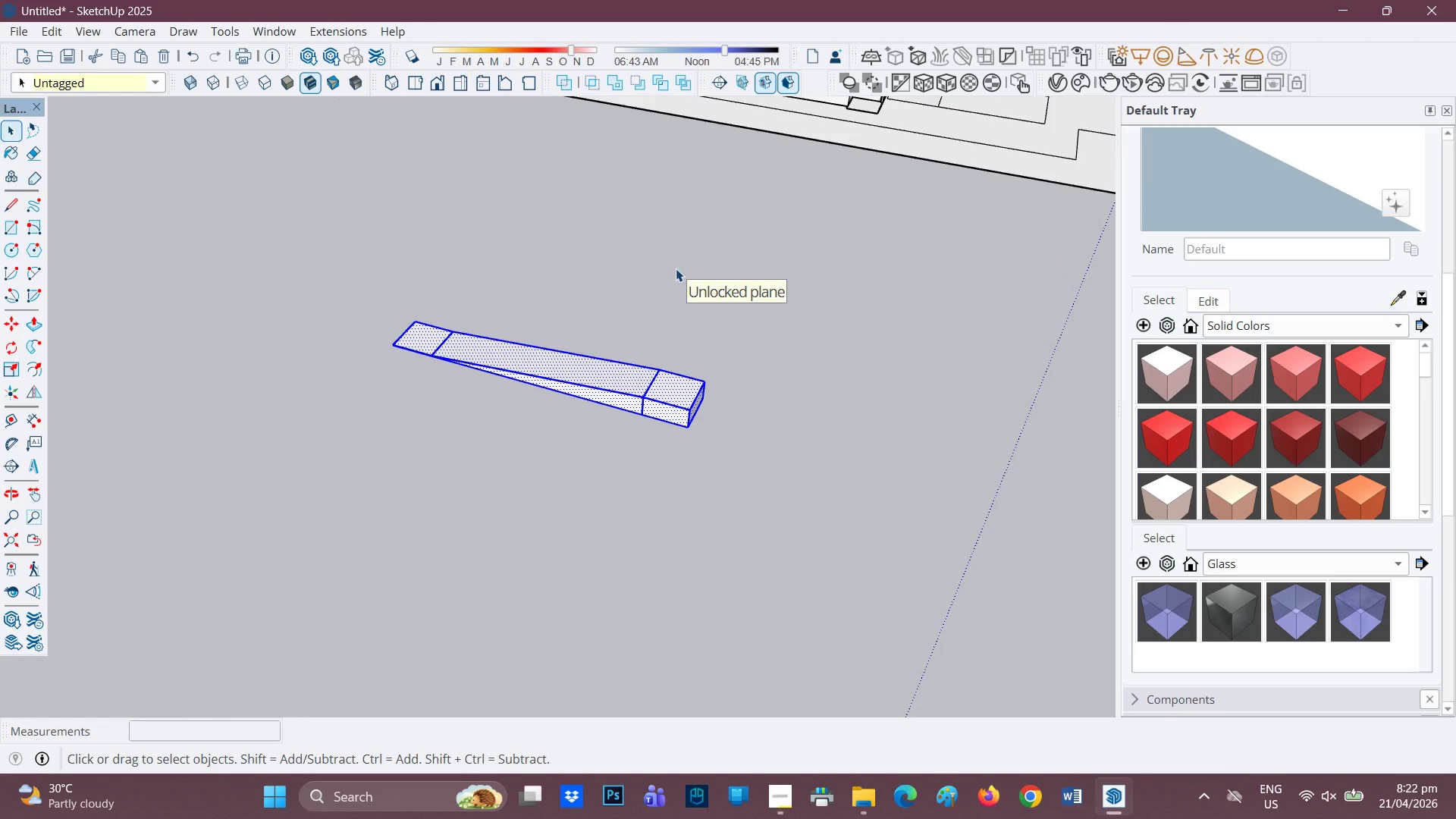 
left_click([667, 264])
 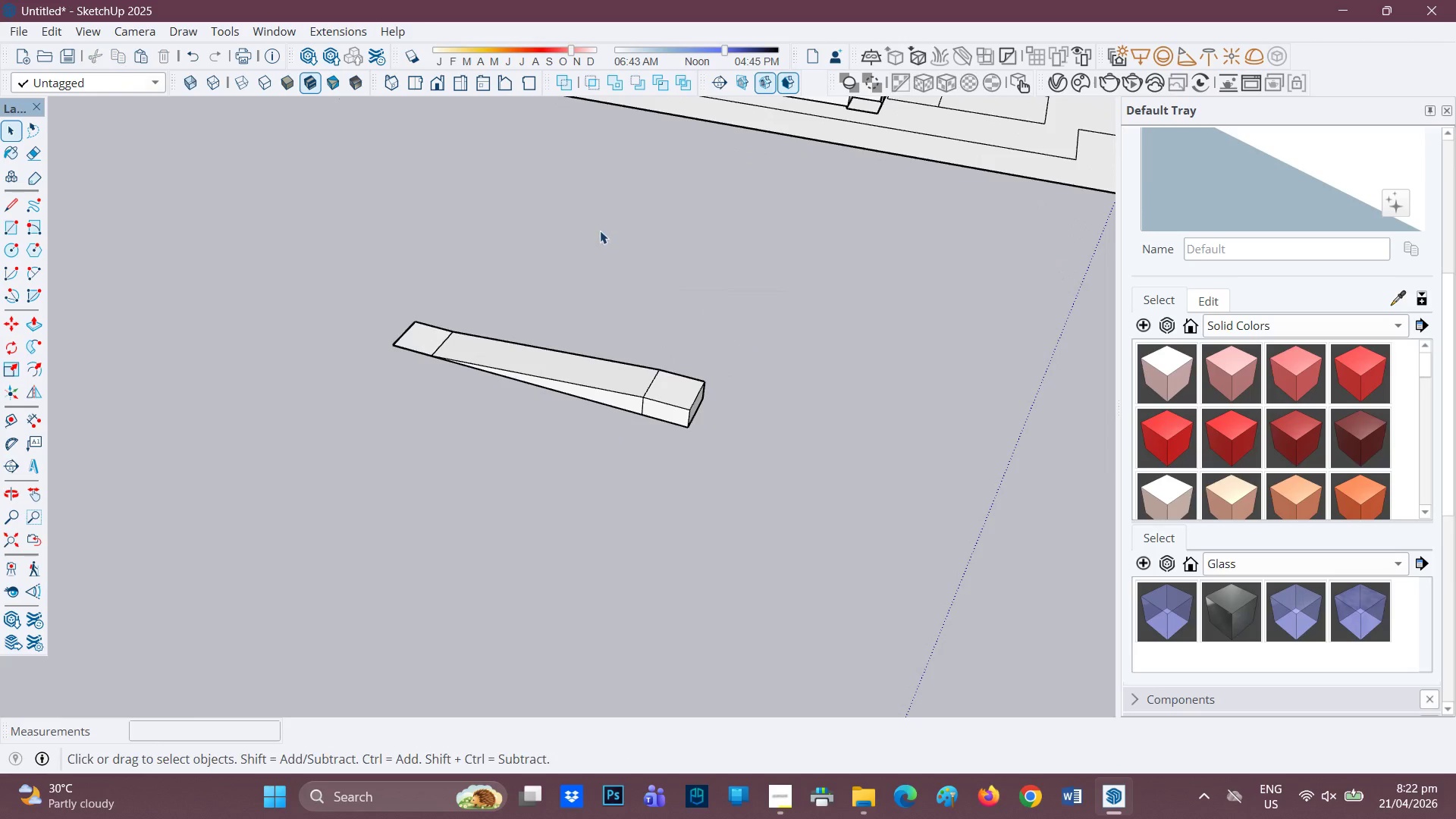 
key(H)
 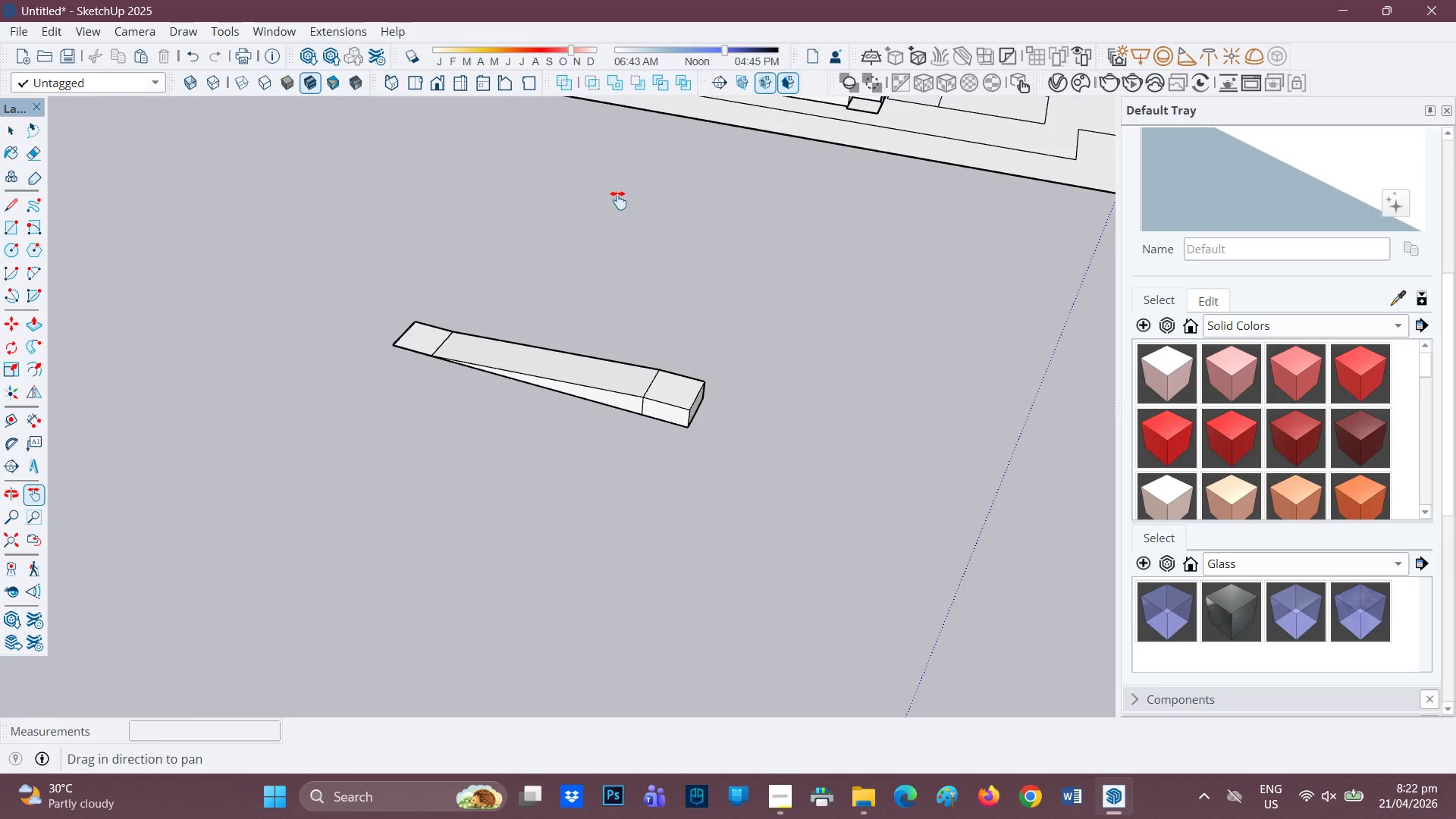 
left_click_drag(start_coordinate=[618, 200], to_coordinate=[529, 534])
 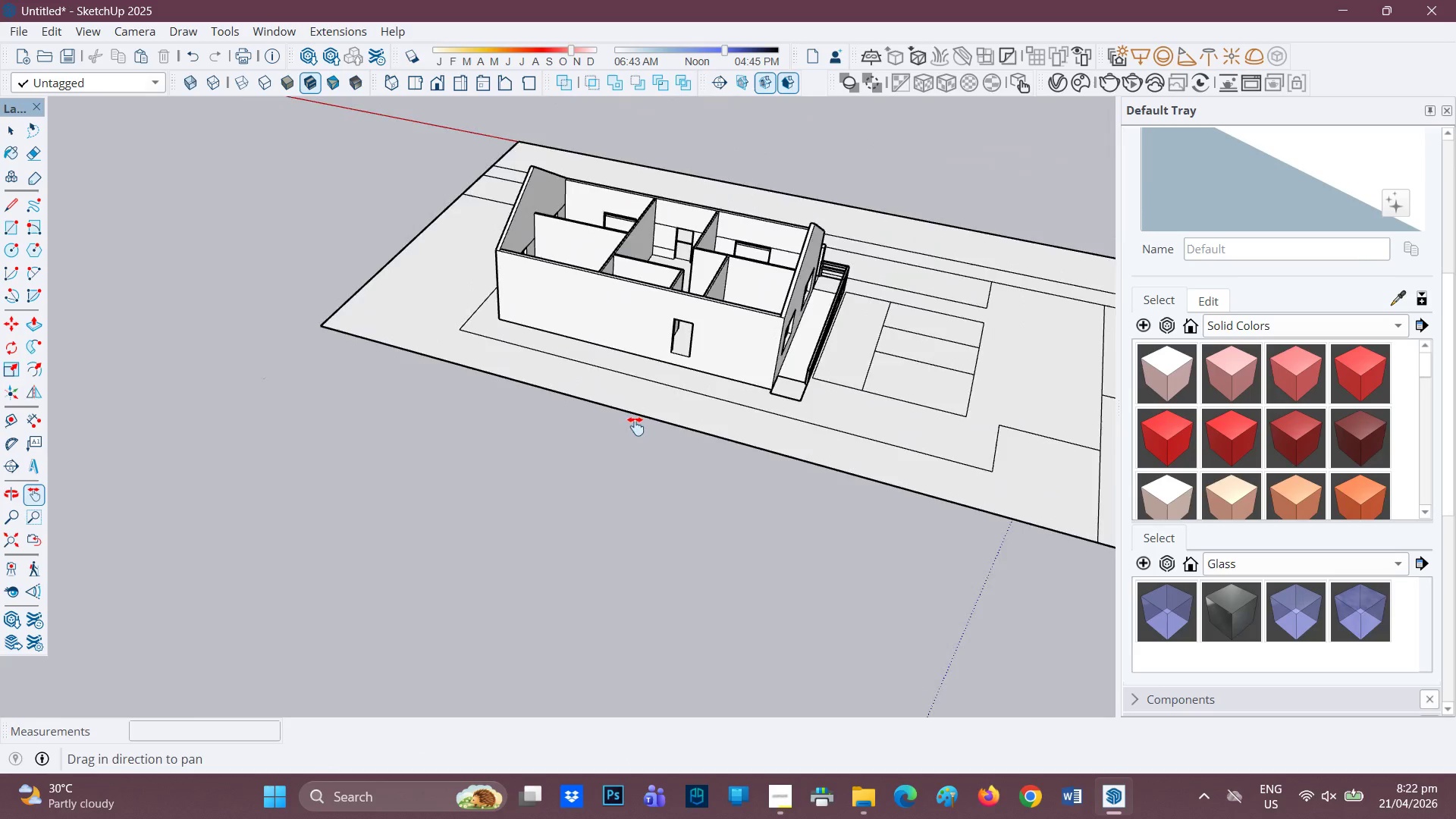 
scroll: coordinate [658, 242], scroll_direction: up, amount: 6.0
 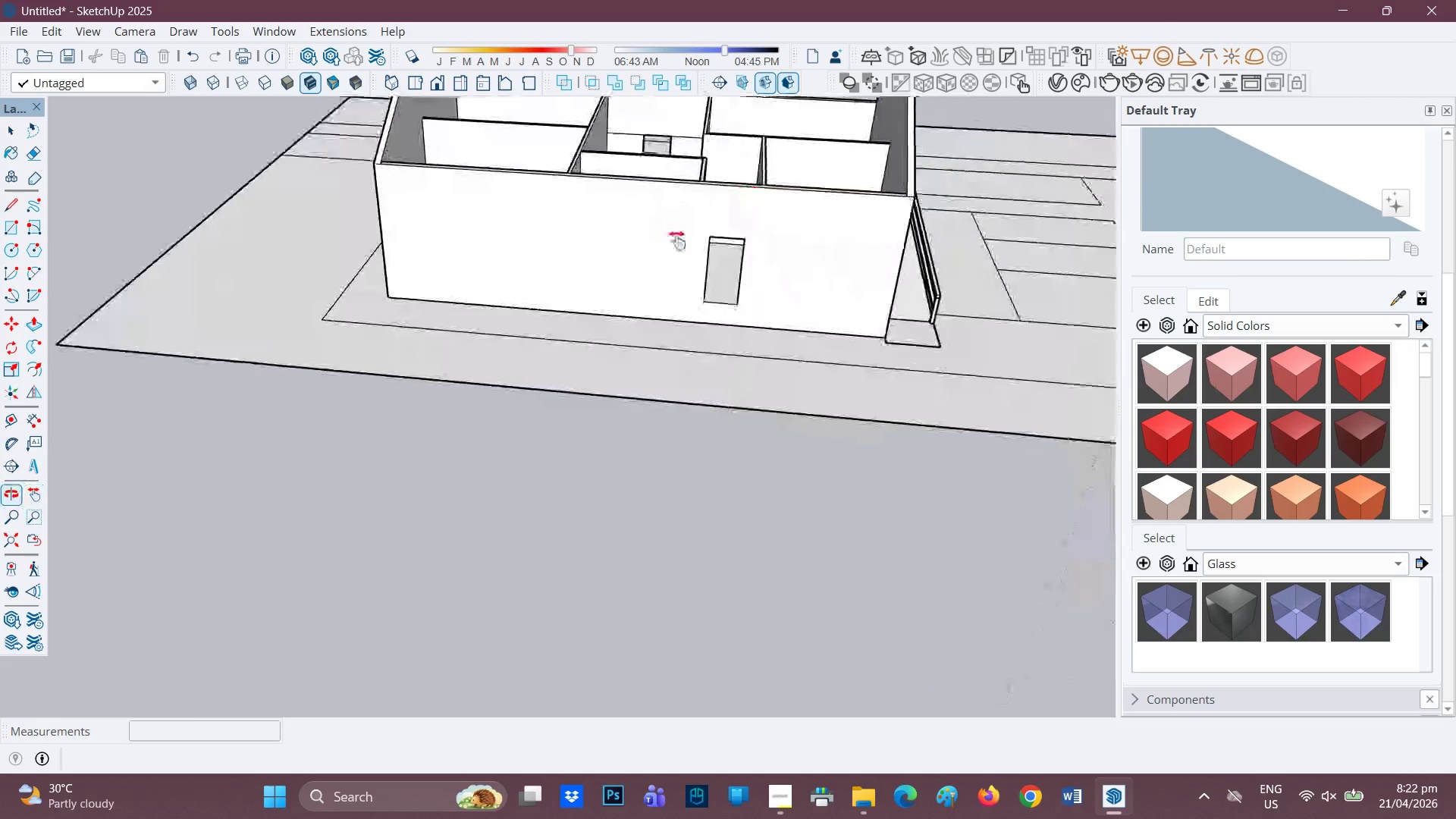 
key(H)
 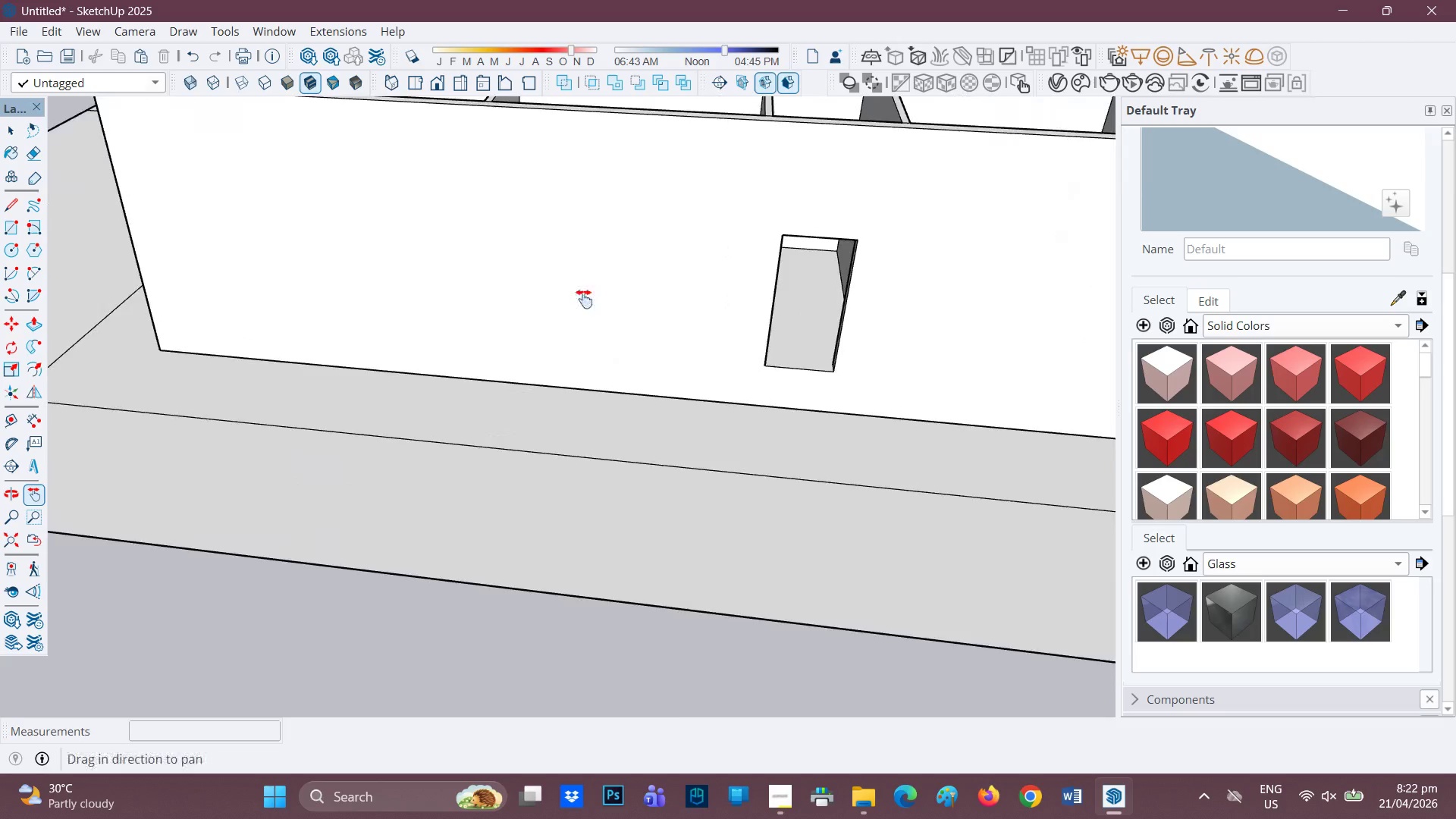 
left_click_drag(start_coordinate=[588, 287], to_coordinate=[570, 416])
 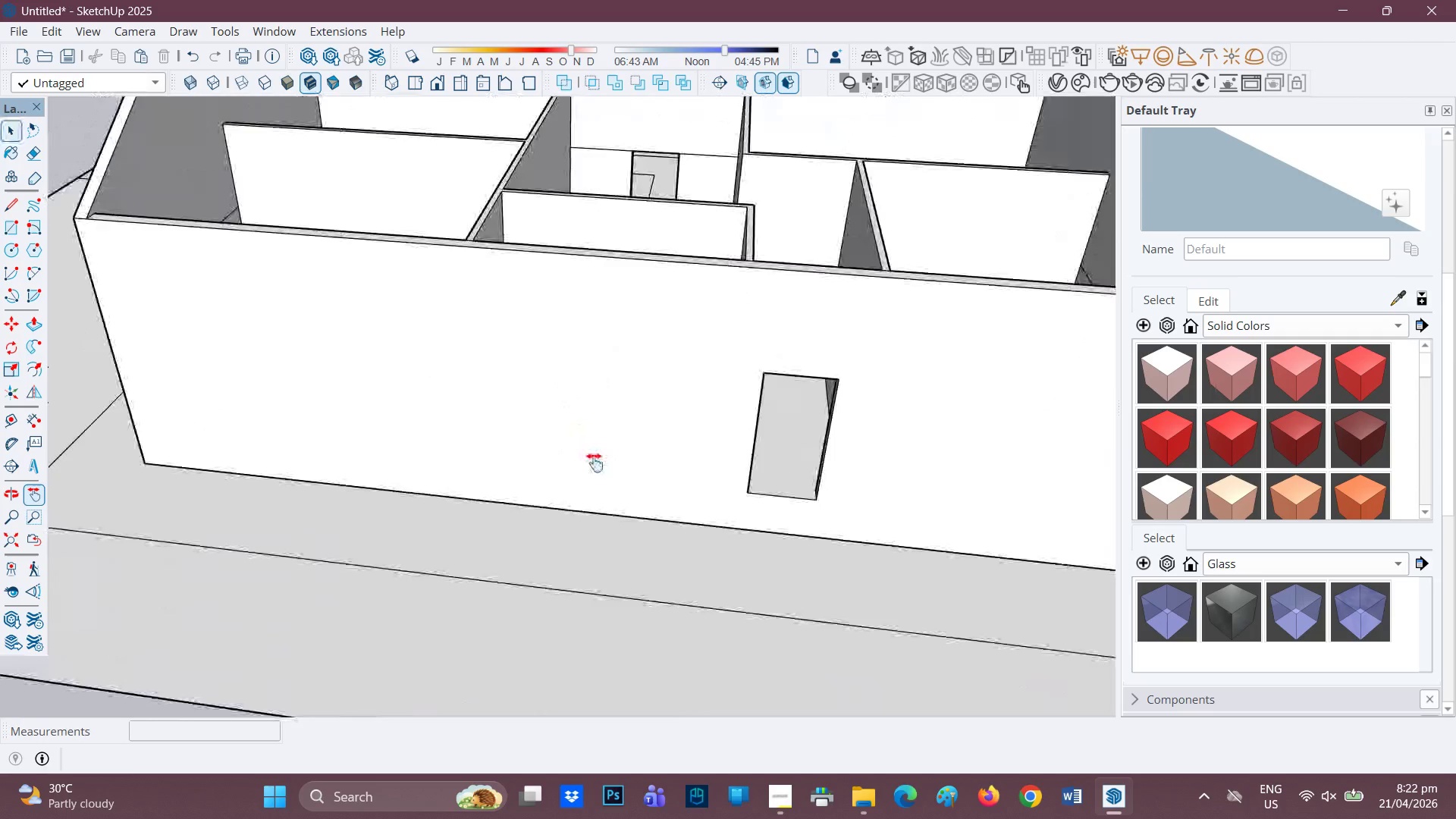 
scroll: coordinate [601, 232], scroll_direction: up, amount: 7.0
 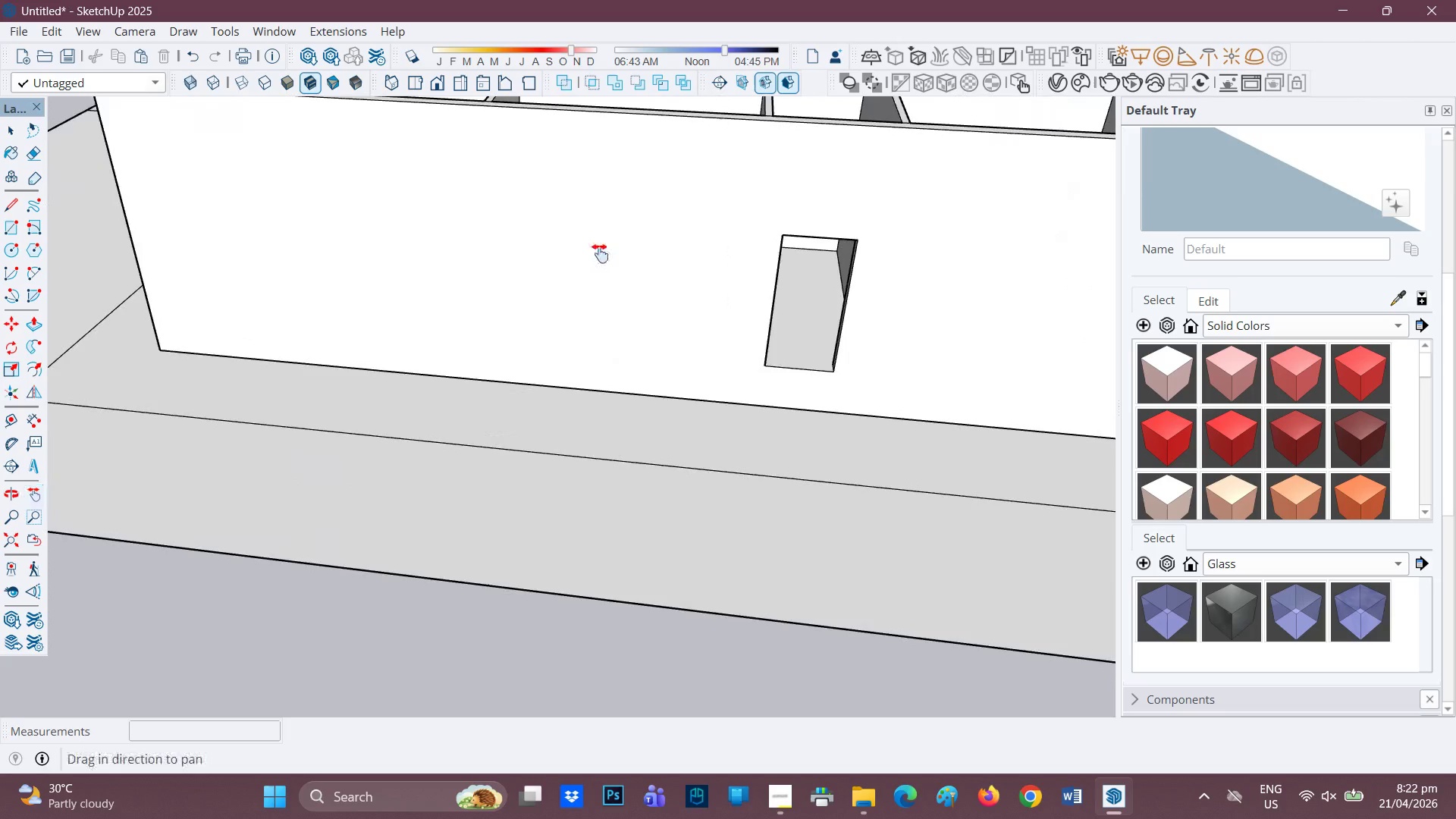 
key(Space)
 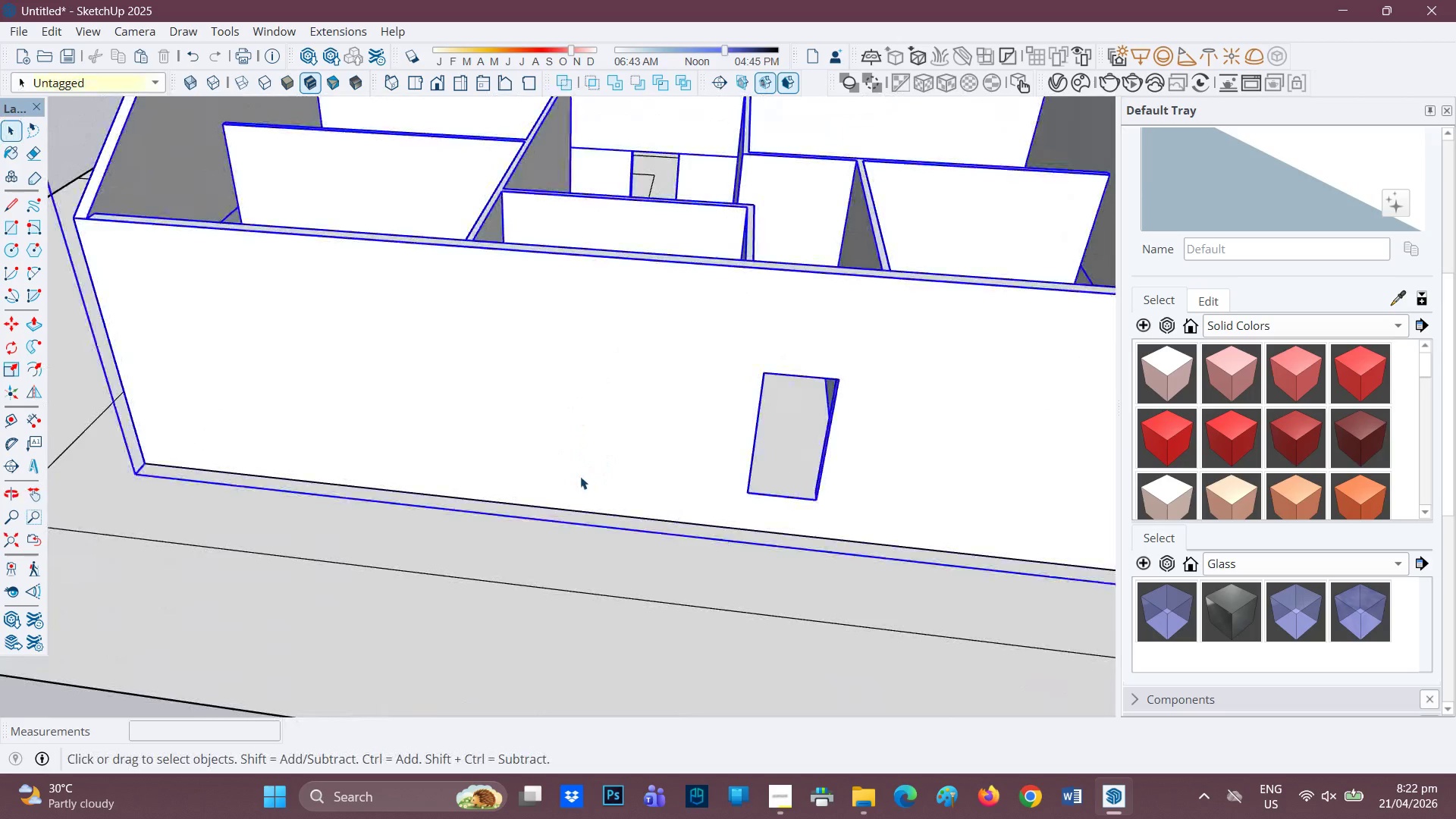 
double_click([580, 476])
 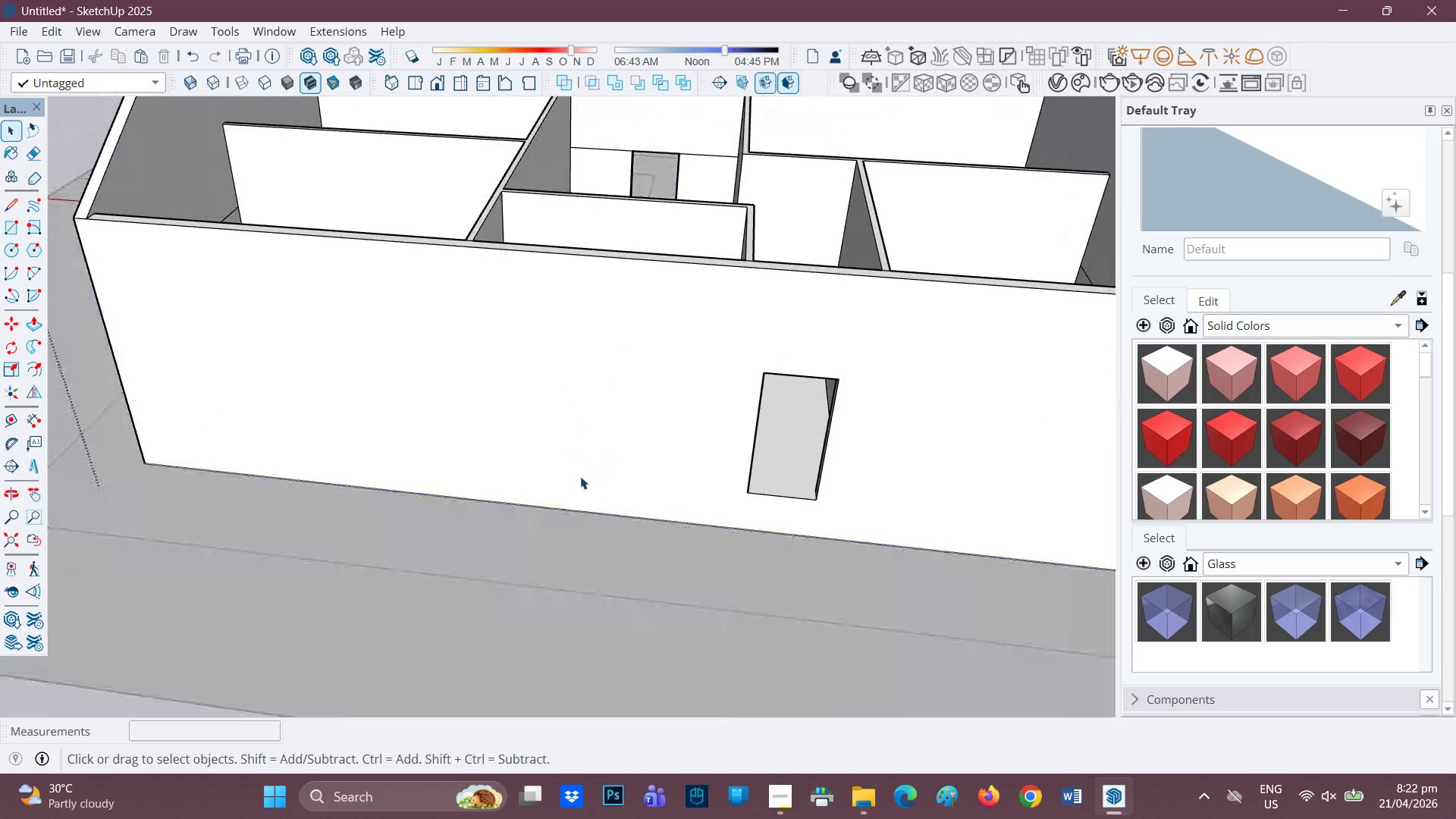 
triple_click([580, 476])
 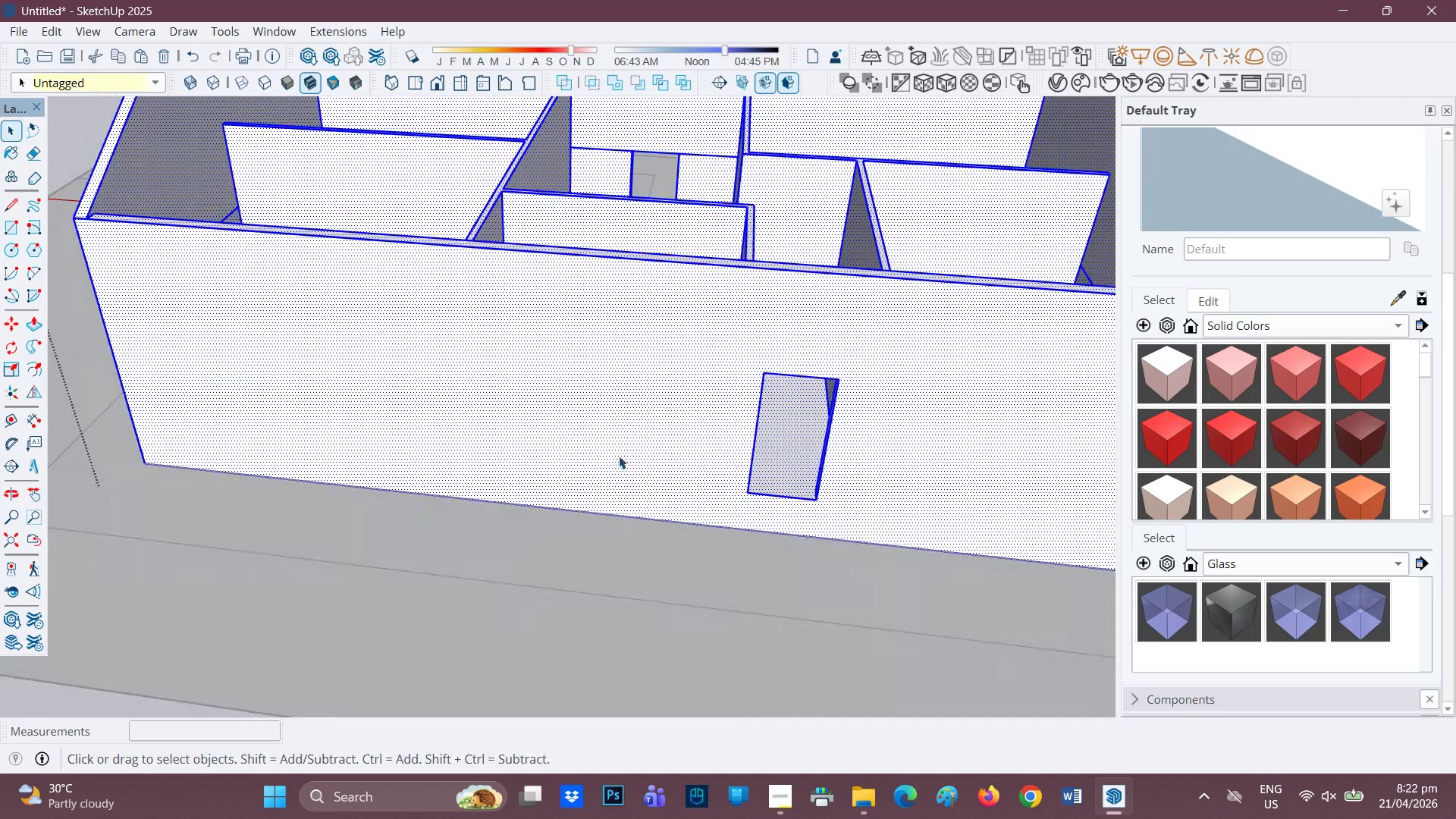 
double_click([619, 456])
 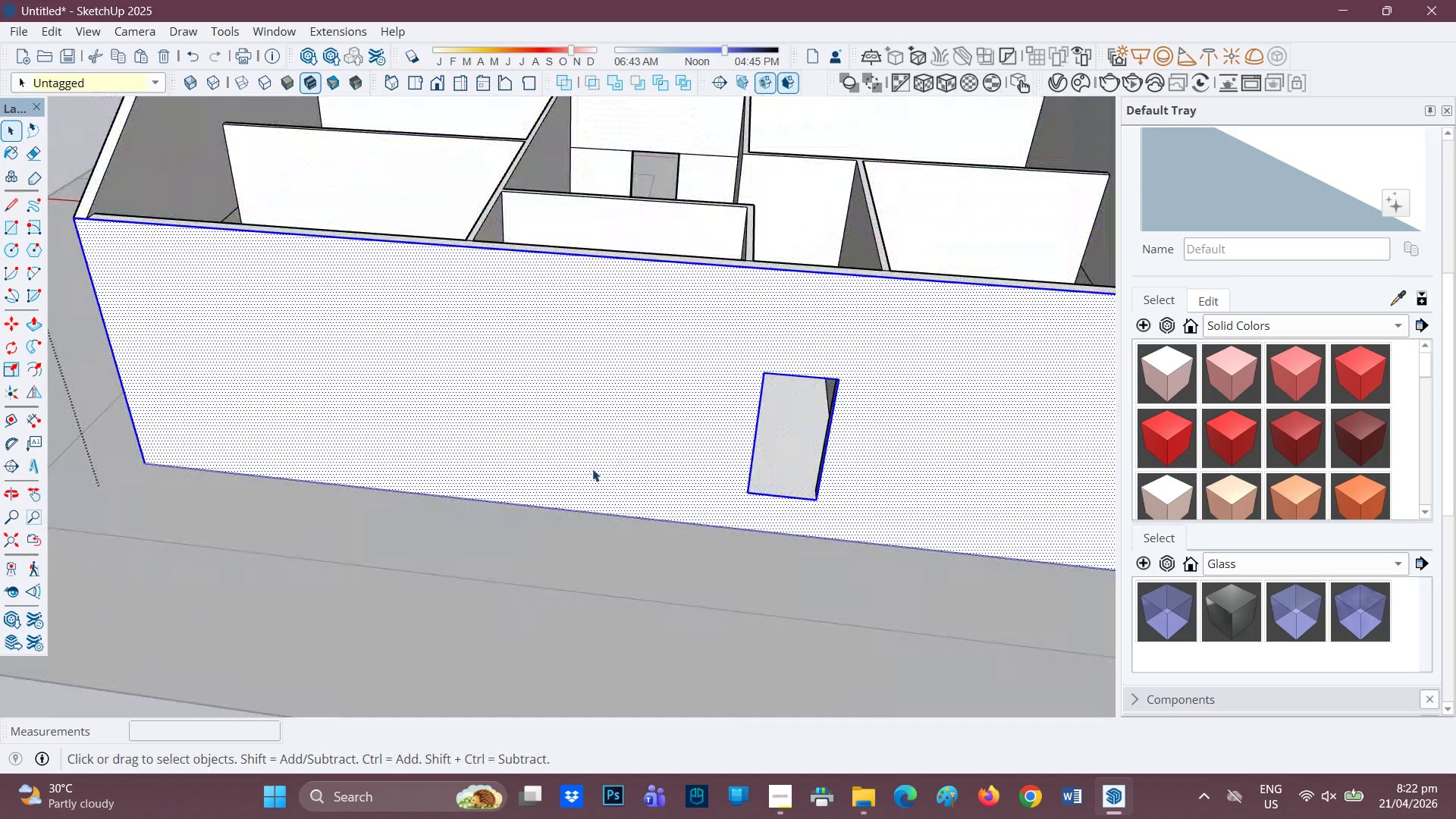 
scroll: coordinate [592, 469], scroll_direction: down, amount: 1.0
 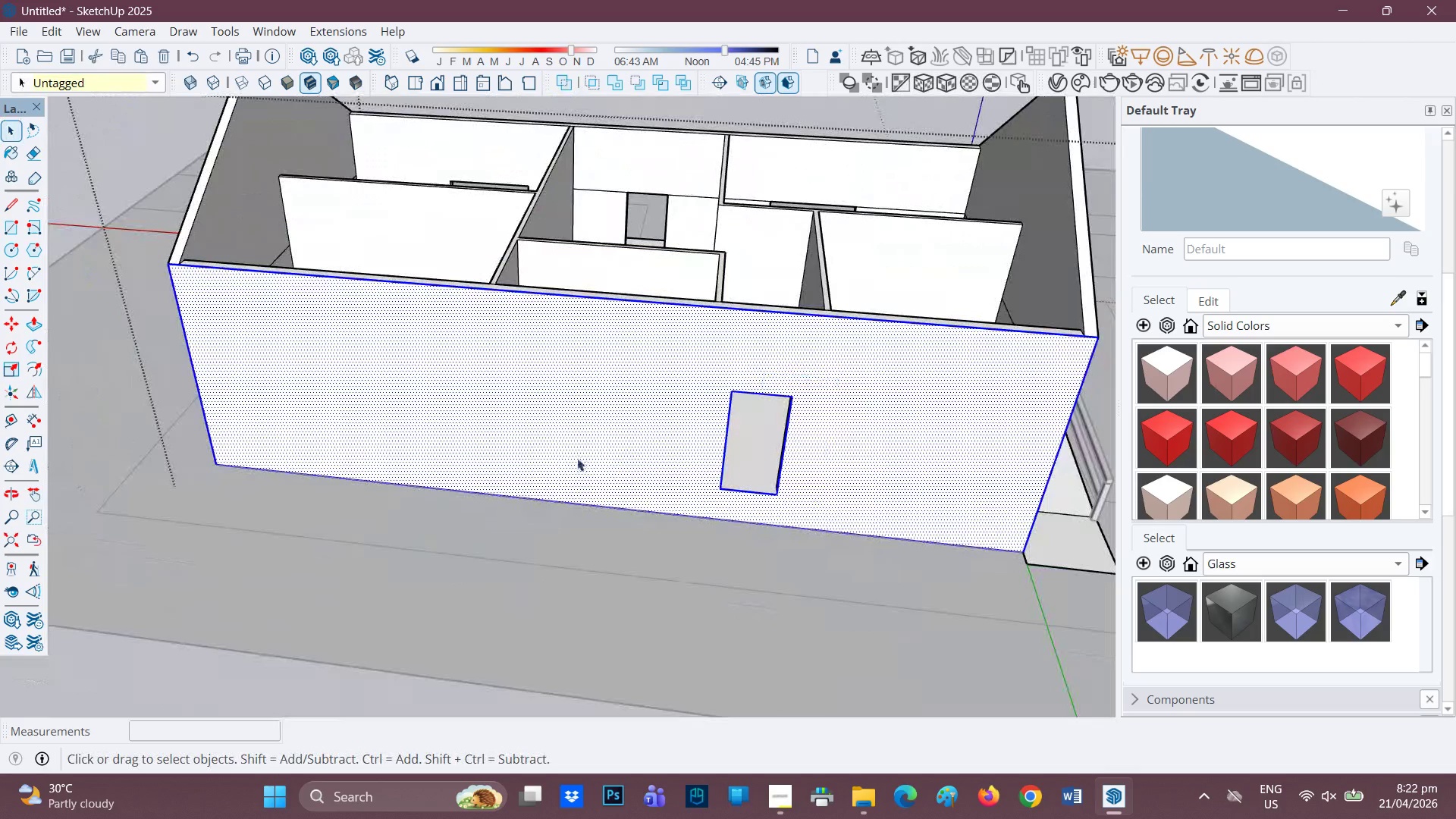 
key(Control+V)
 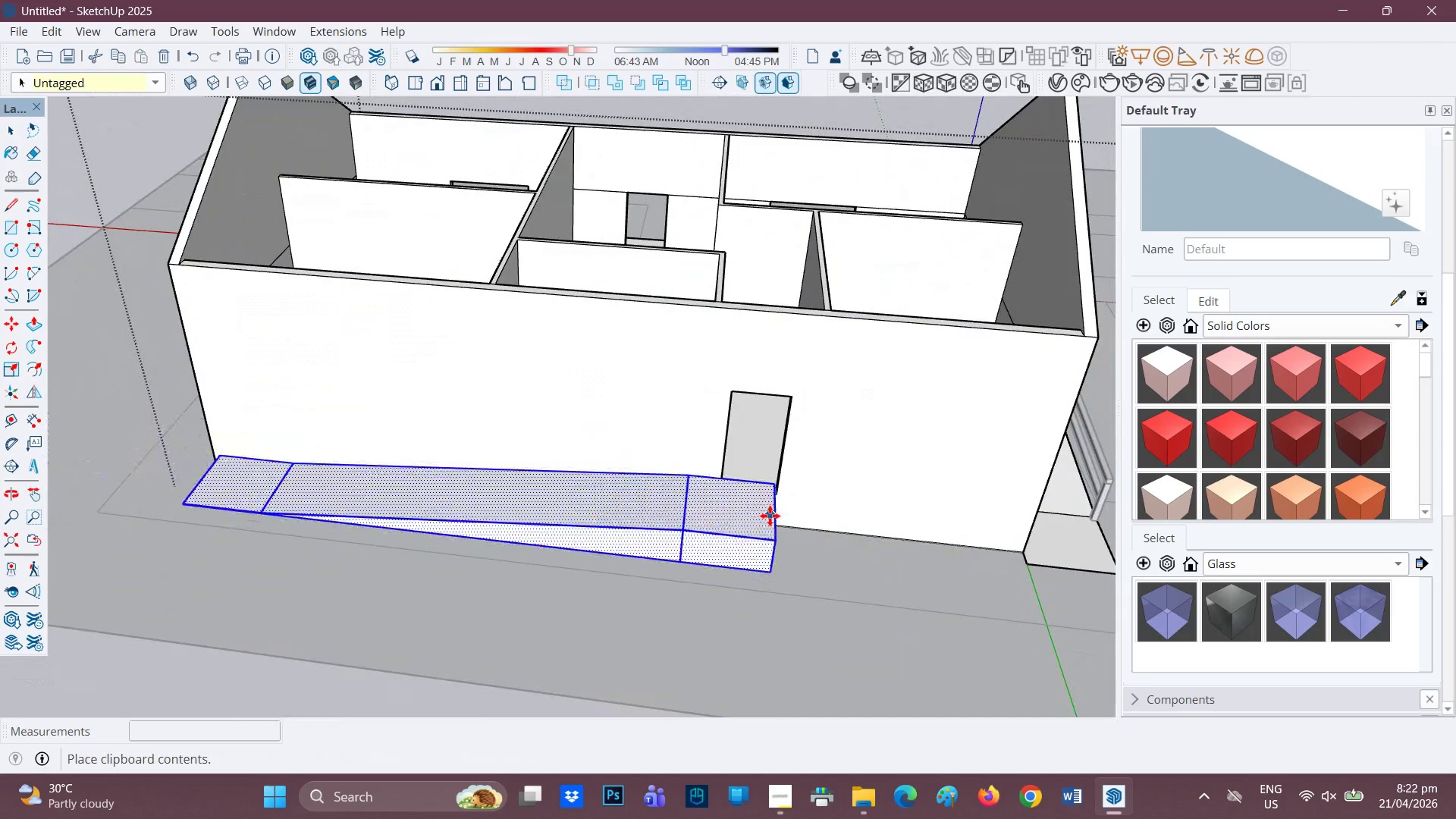 
left_click([720, 561])
 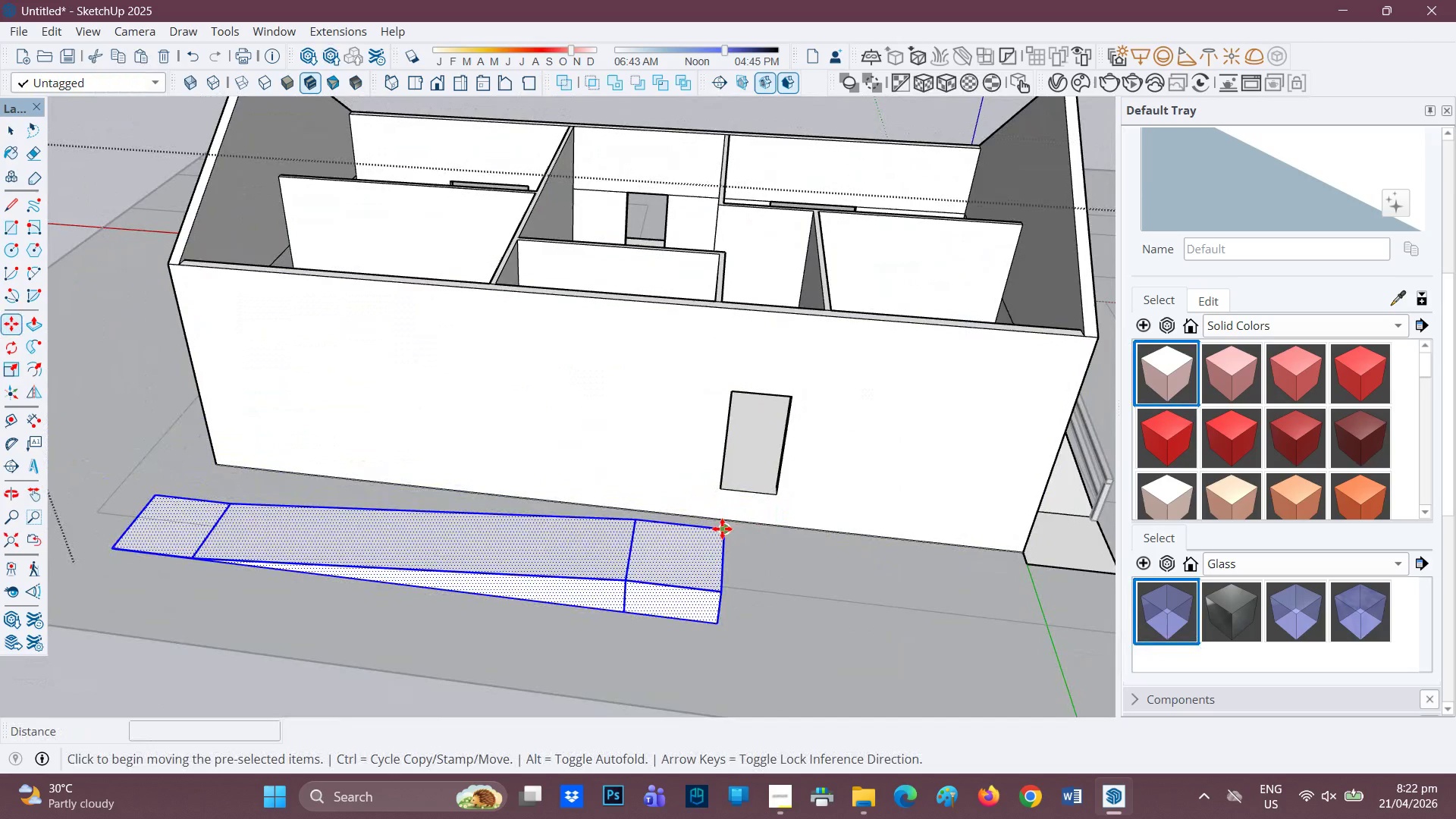 
left_click_drag(start_coordinate=[722, 529], to_coordinate=[727, 522])
 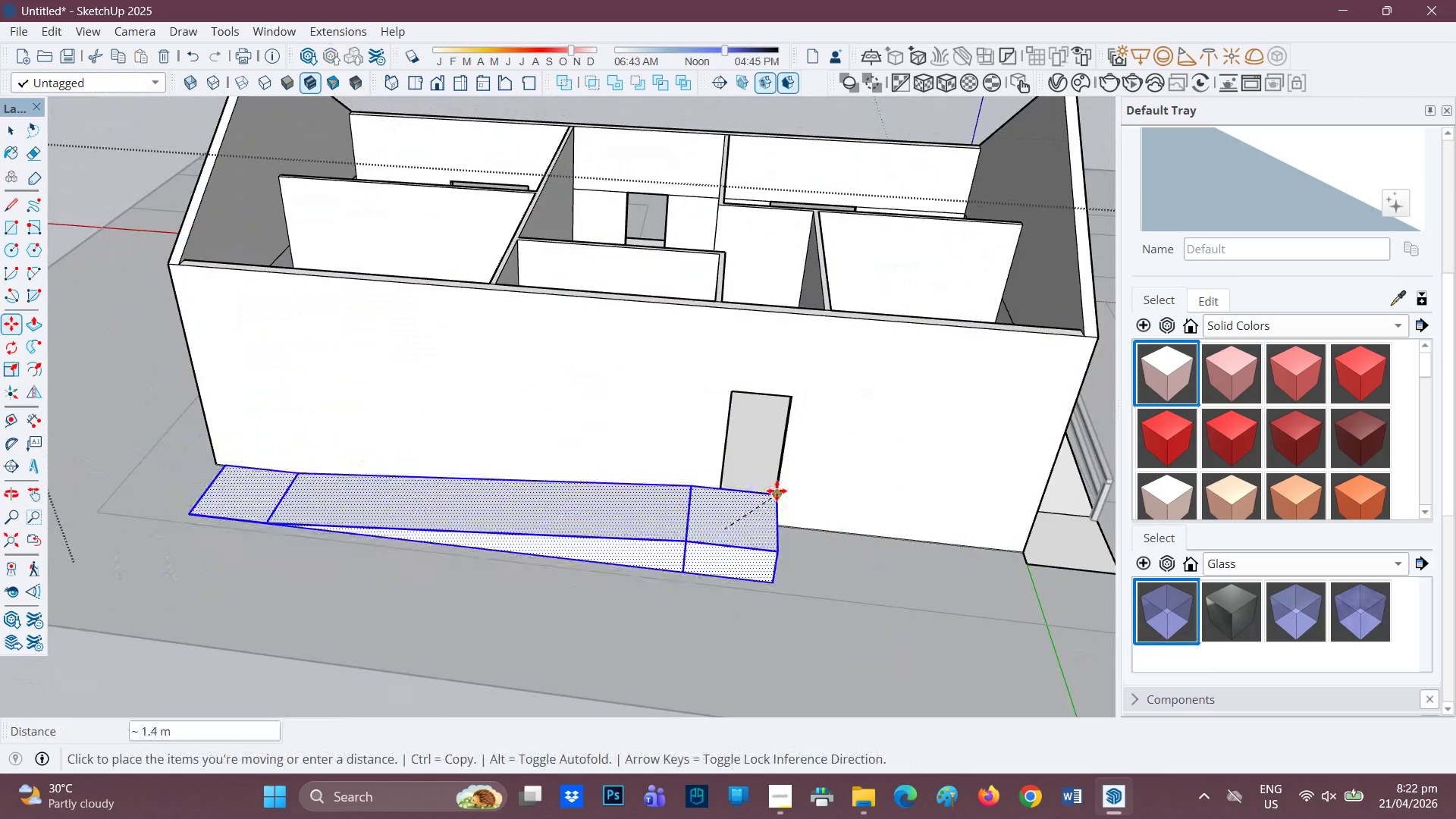 
left_click([777, 491])
 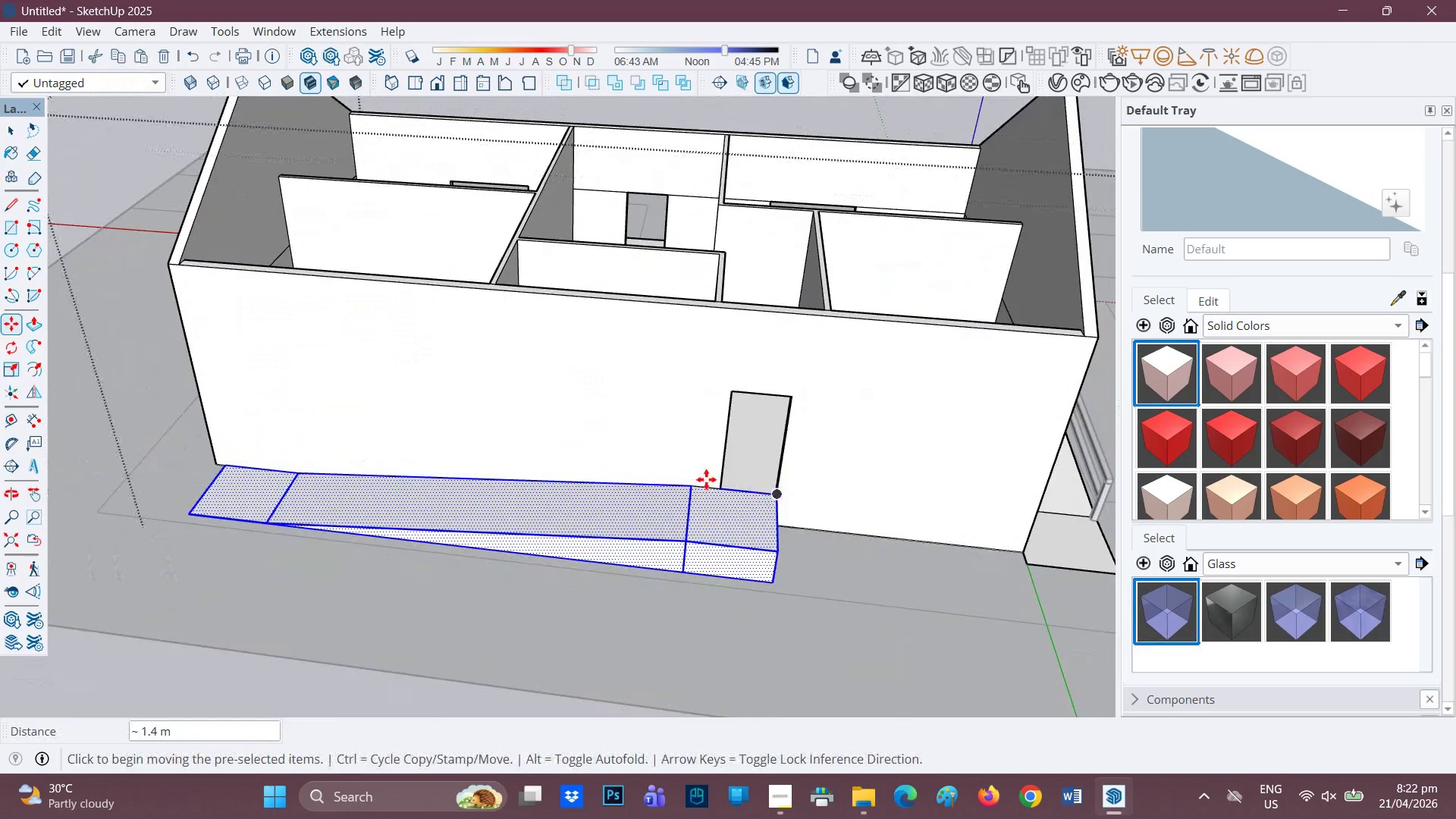 
scroll: coordinate [447, 472], scroll_direction: down, amount: 9.0
 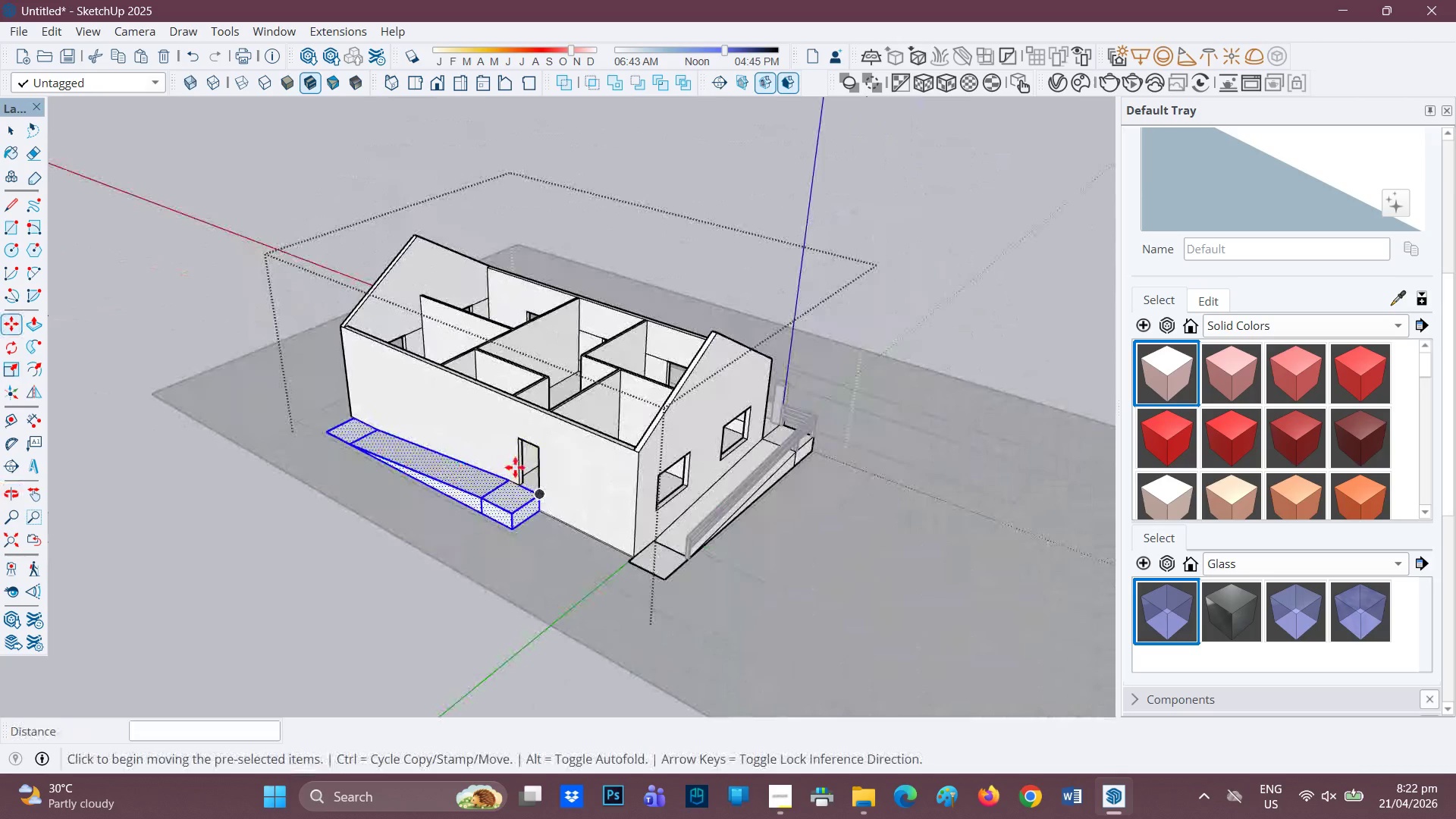 
scroll: coordinate [578, 504], scroll_direction: up, amount: 9.0
 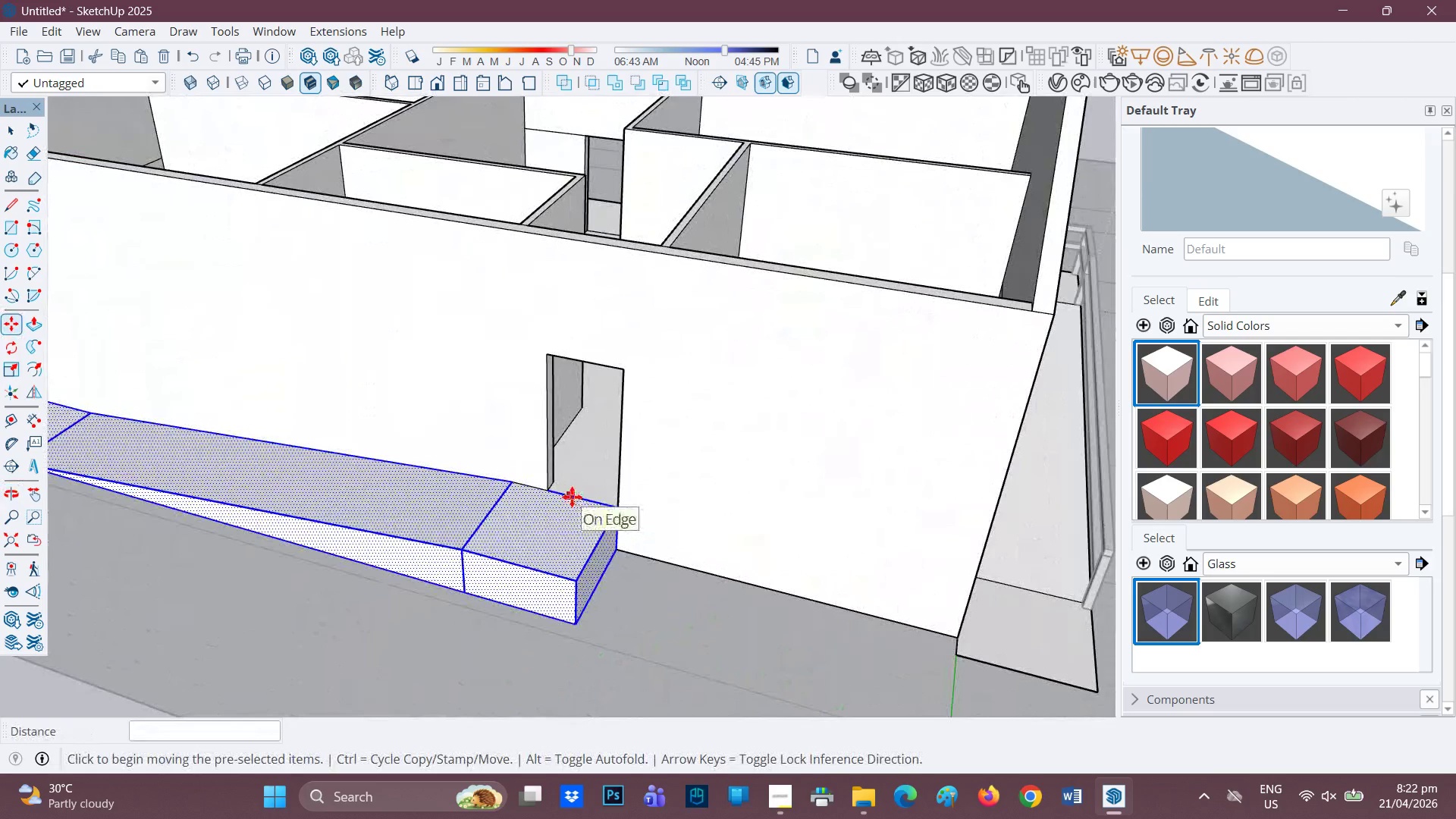 
left_click([572, 497])
 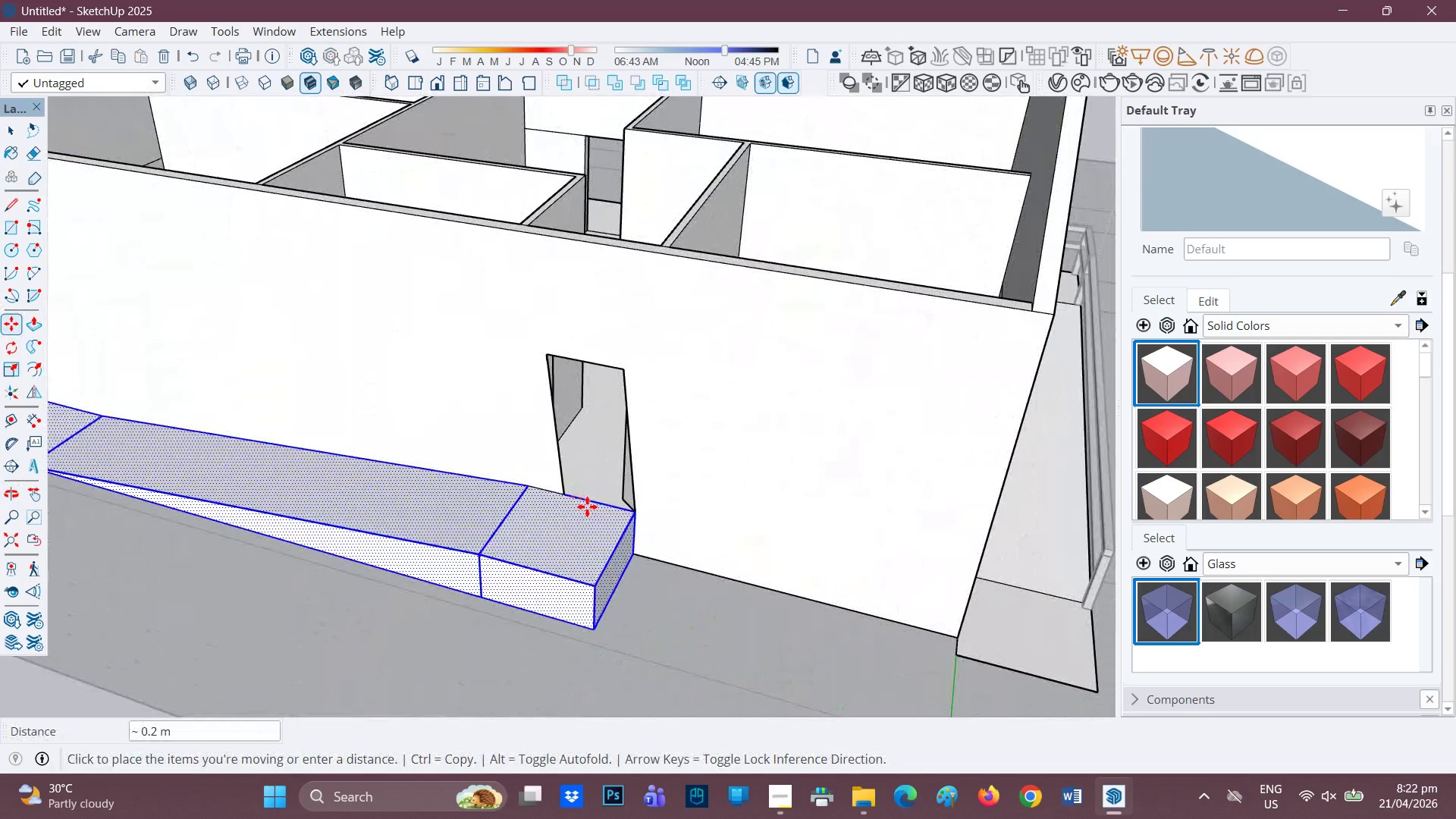 
key(Space)
 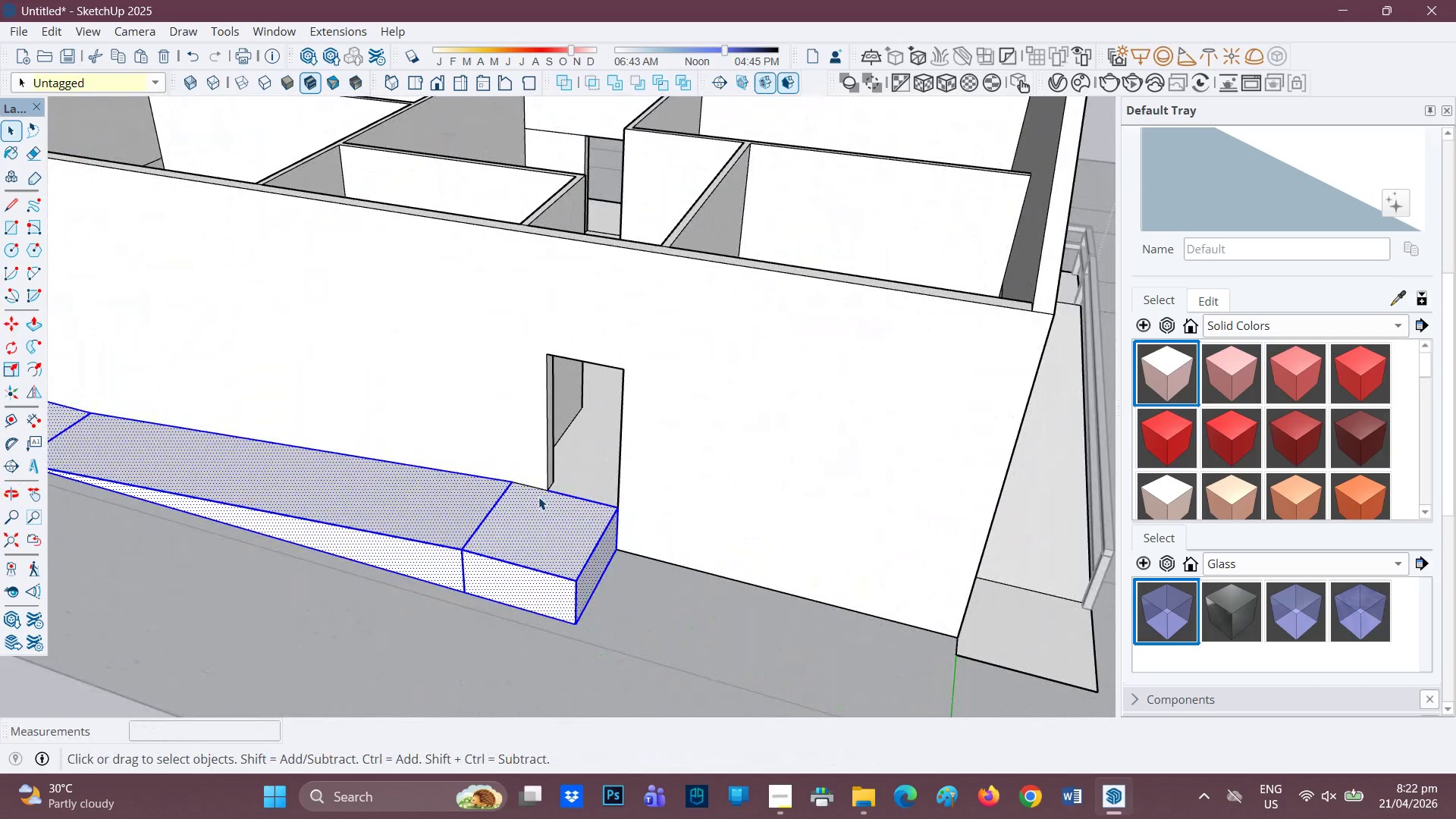 
key(Control+Z)
 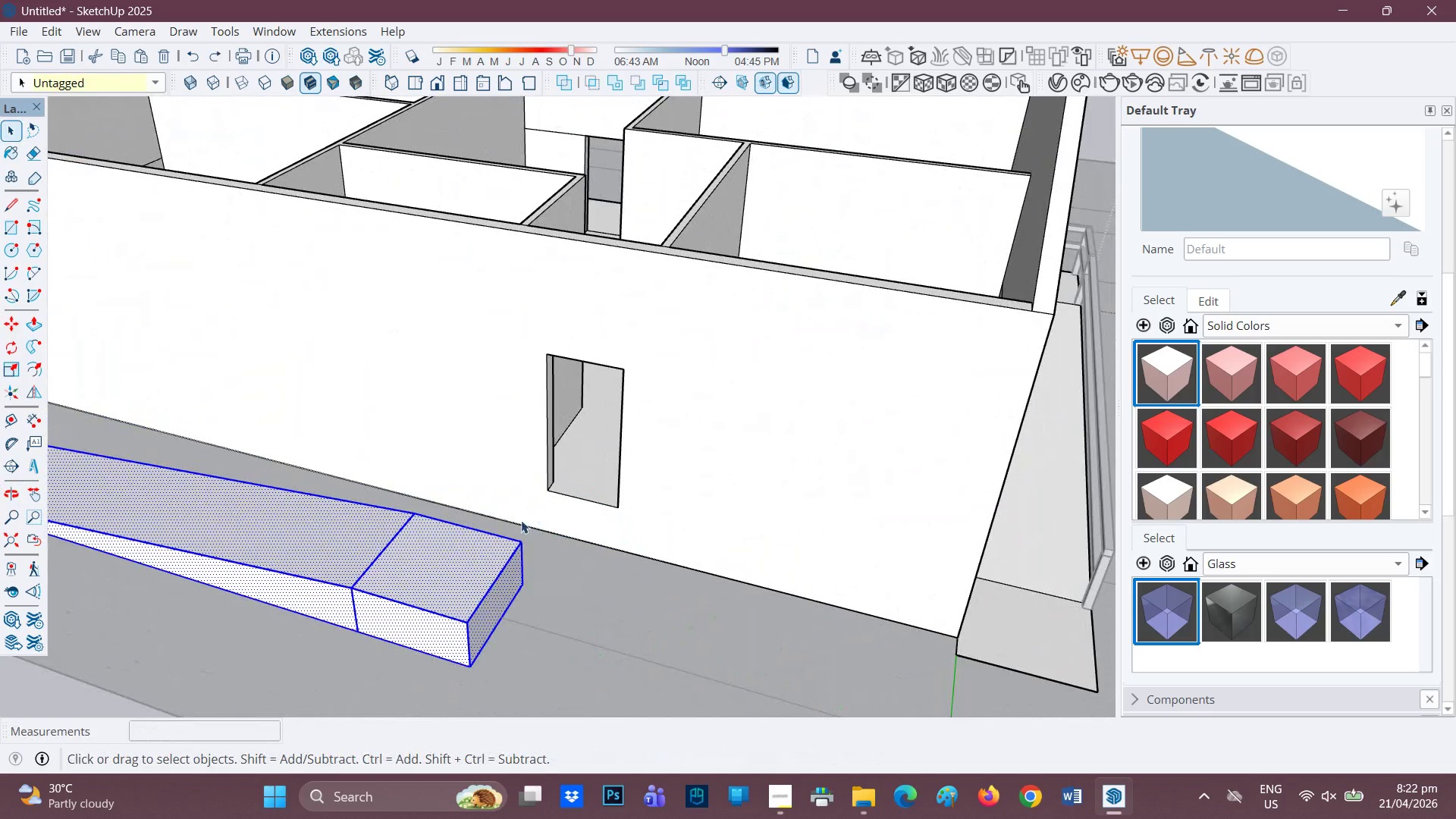 
scroll: coordinate [521, 521], scroll_direction: up, amount: 1.0
 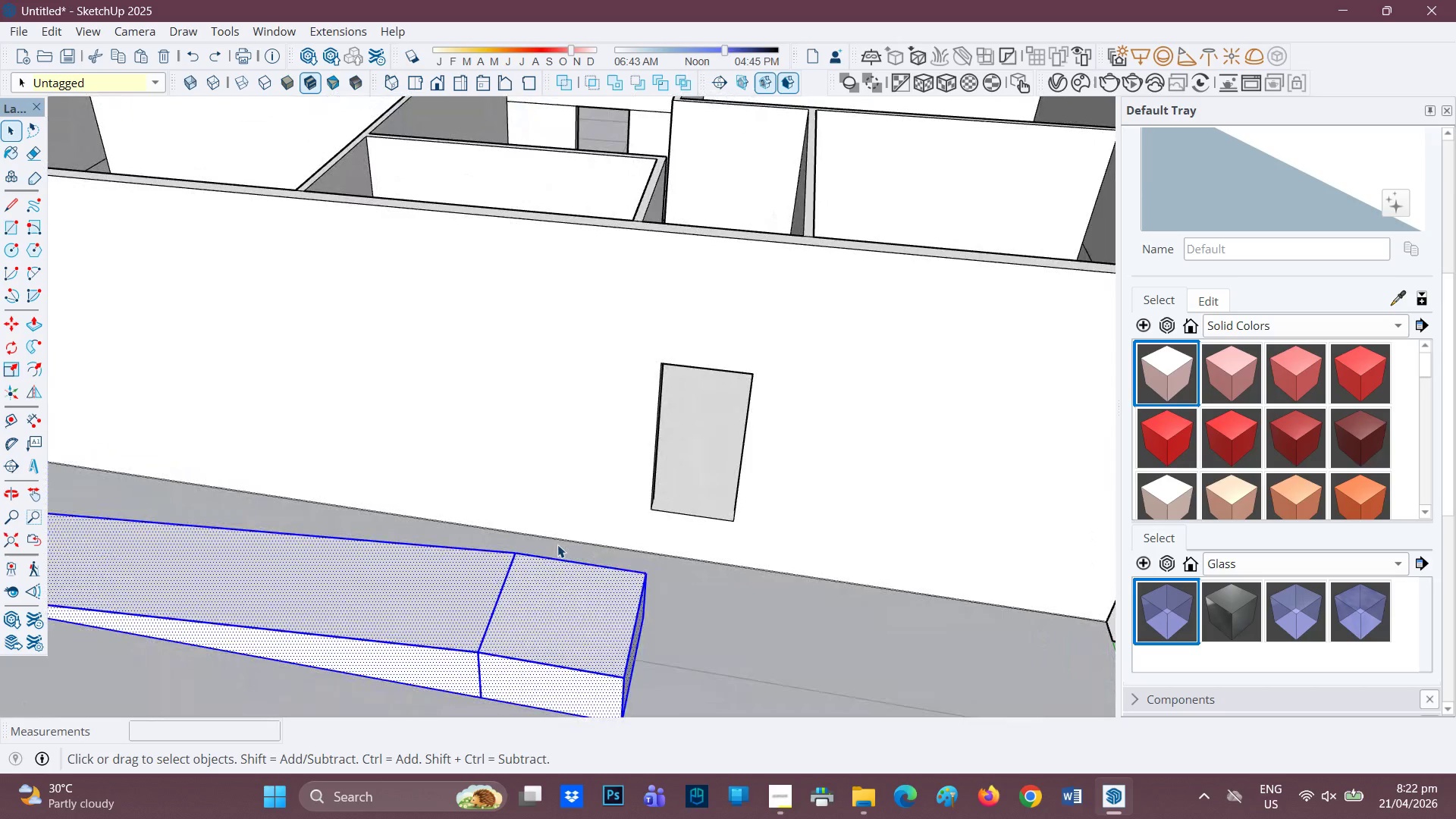 
scroll: coordinate [554, 543], scroll_direction: down, amount: 1.0
 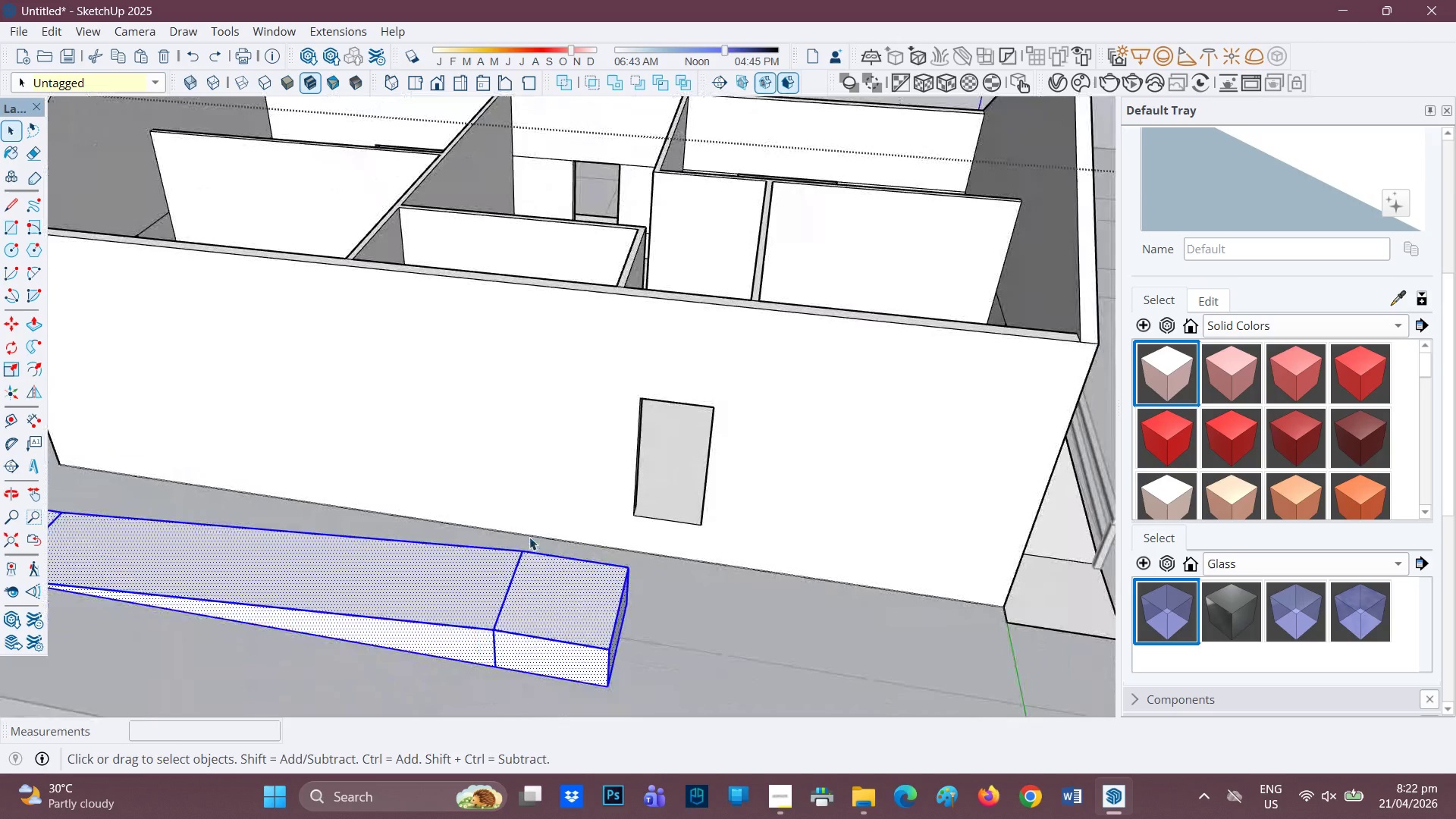 
key(M)
 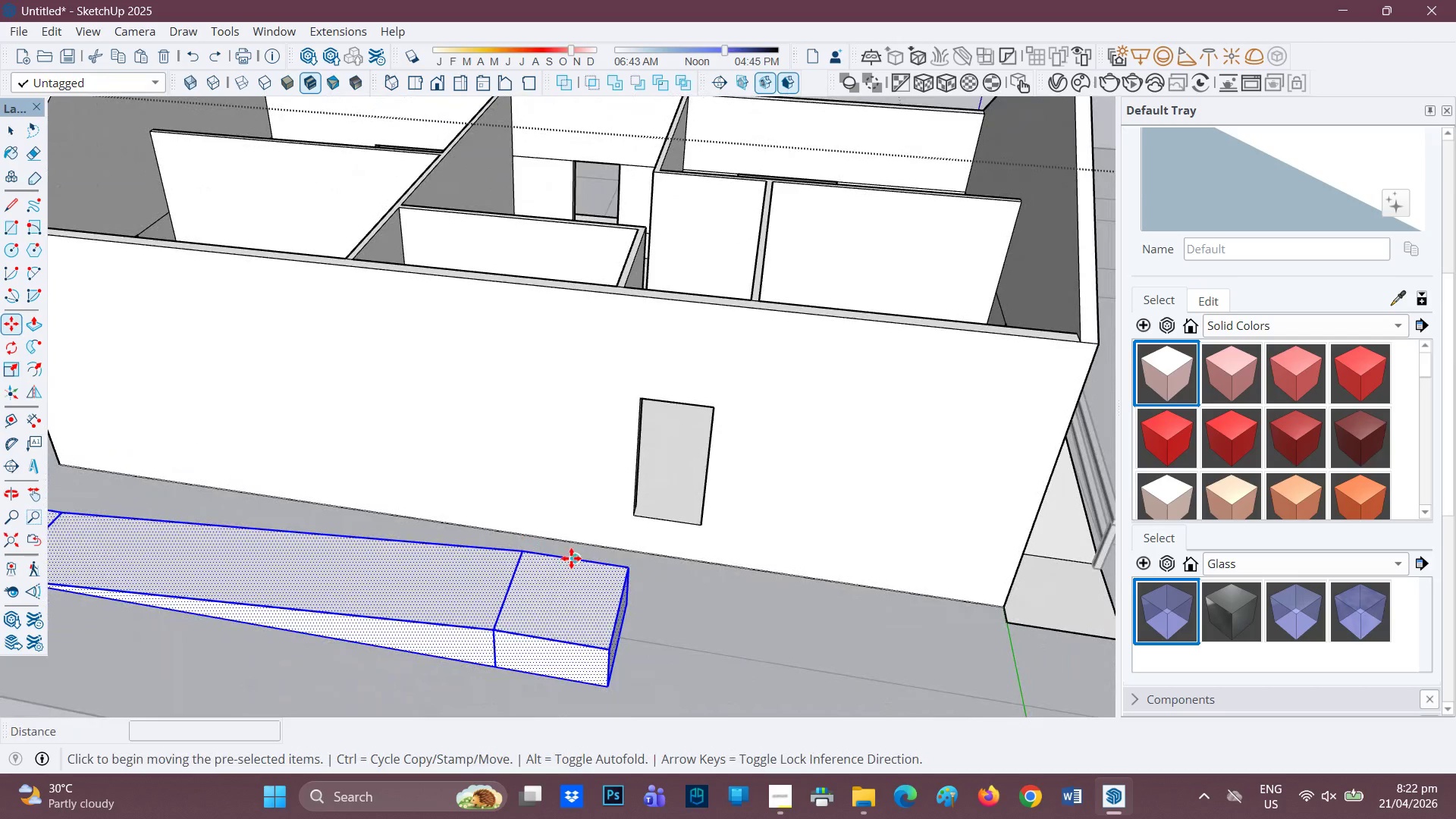 
left_click_drag(start_coordinate=[571, 558], to_coordinate=[576, 558])
 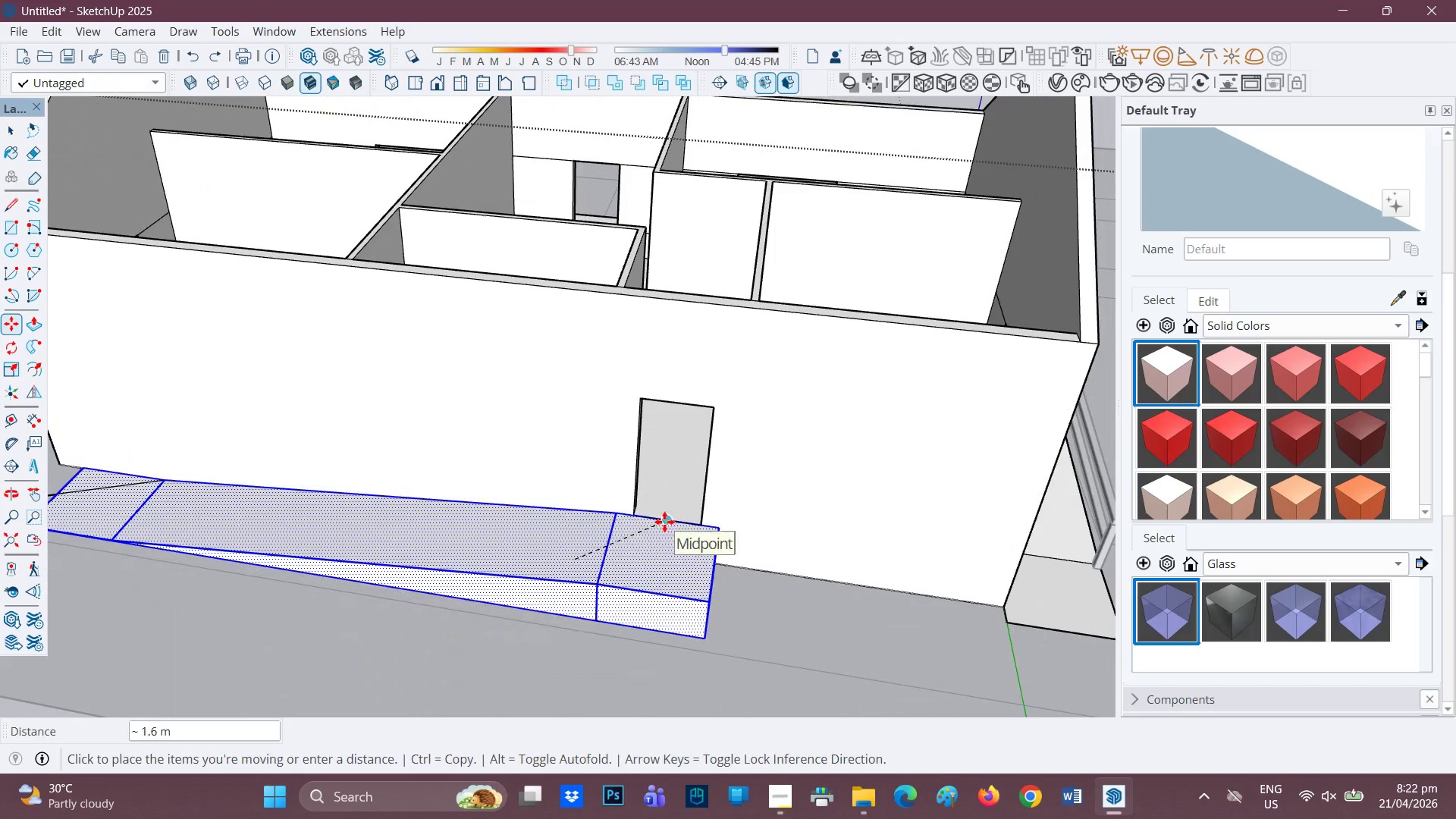 
left_click([664, 522])
 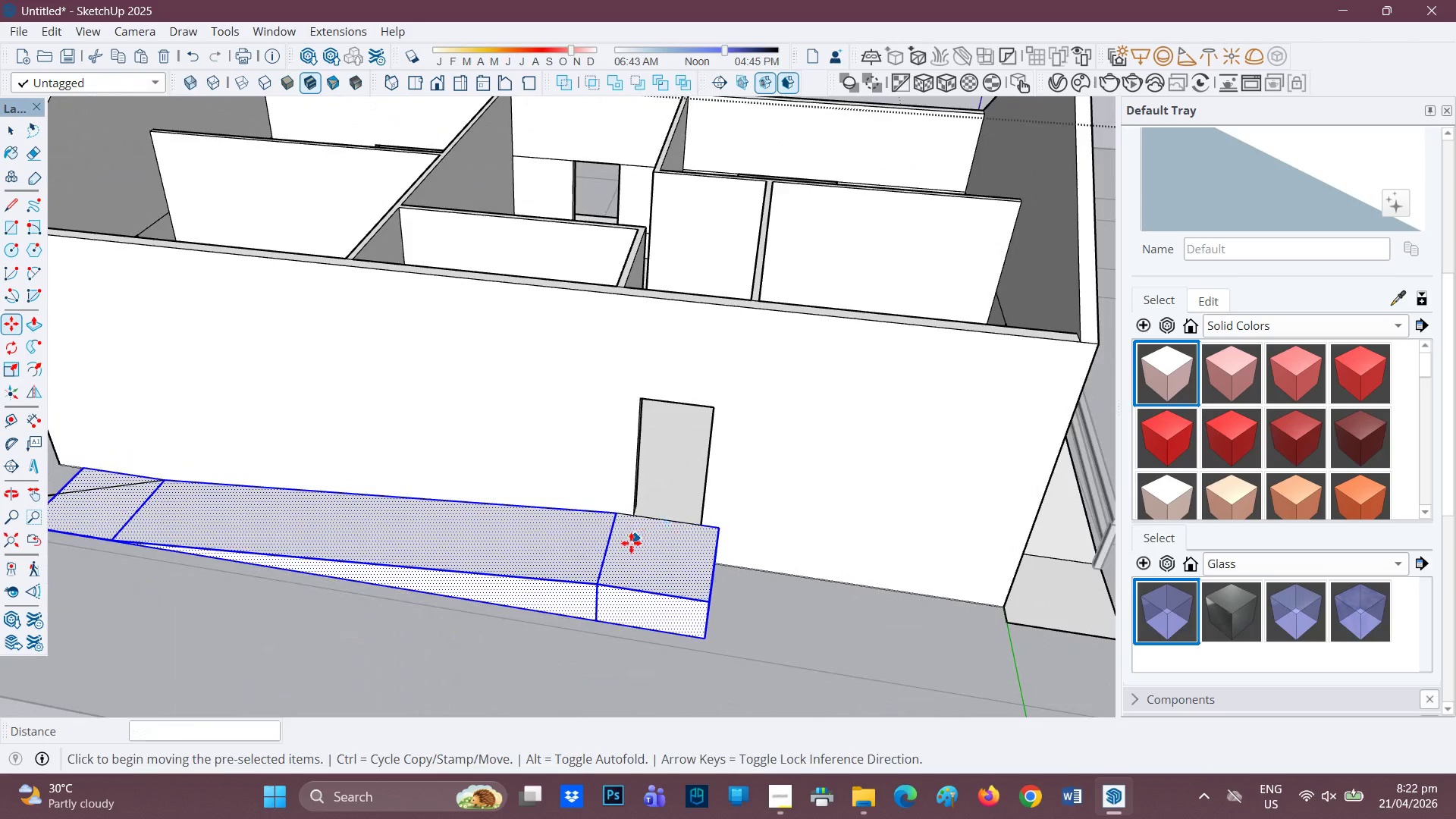 
scroll: coordinate [631, 543], scroll_direction: down, amount: 3.0
 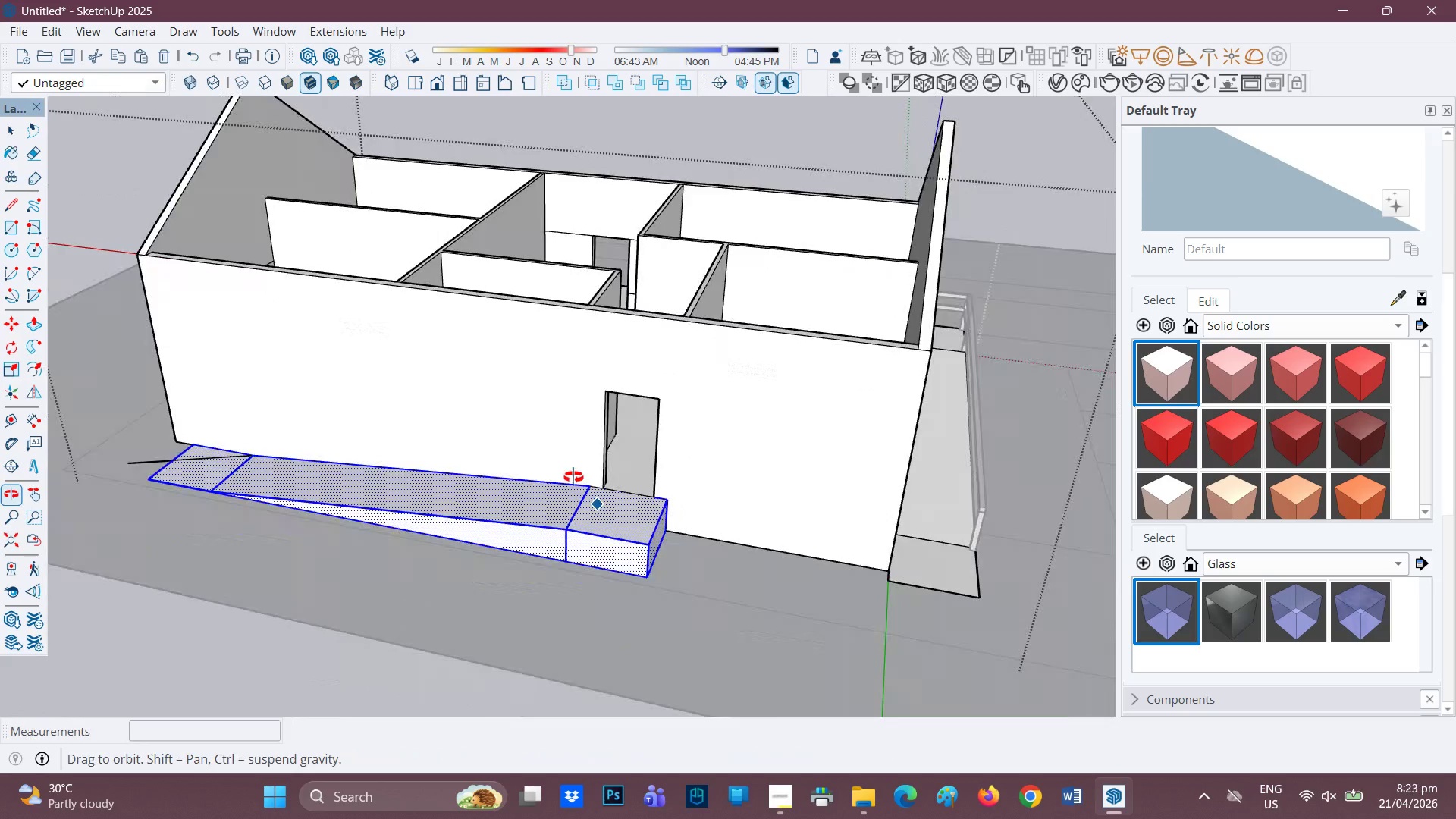 
key(Space)
 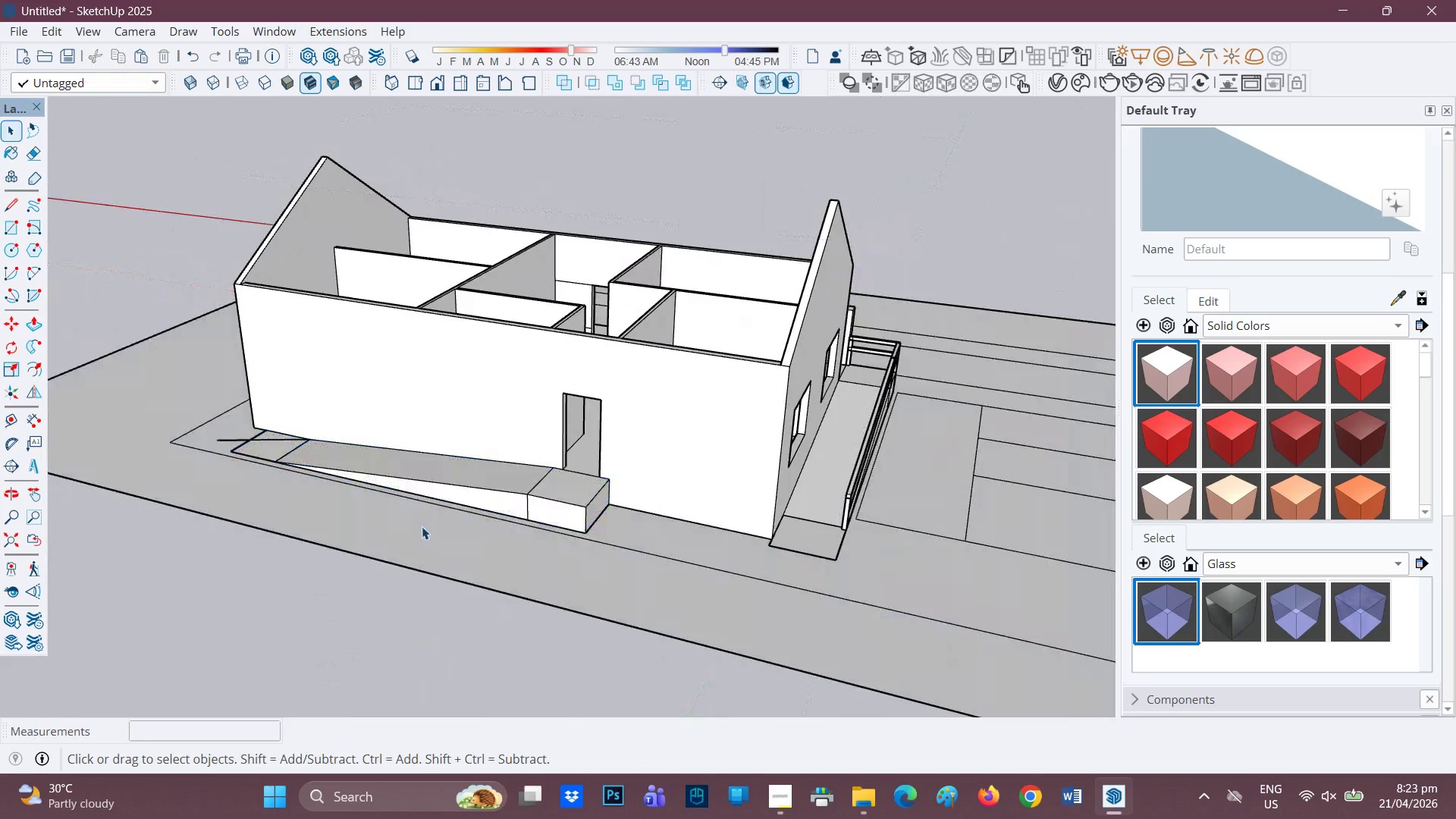 
scroll: coordinate [426, 519], scroll_direction: down, amount: 6.0
 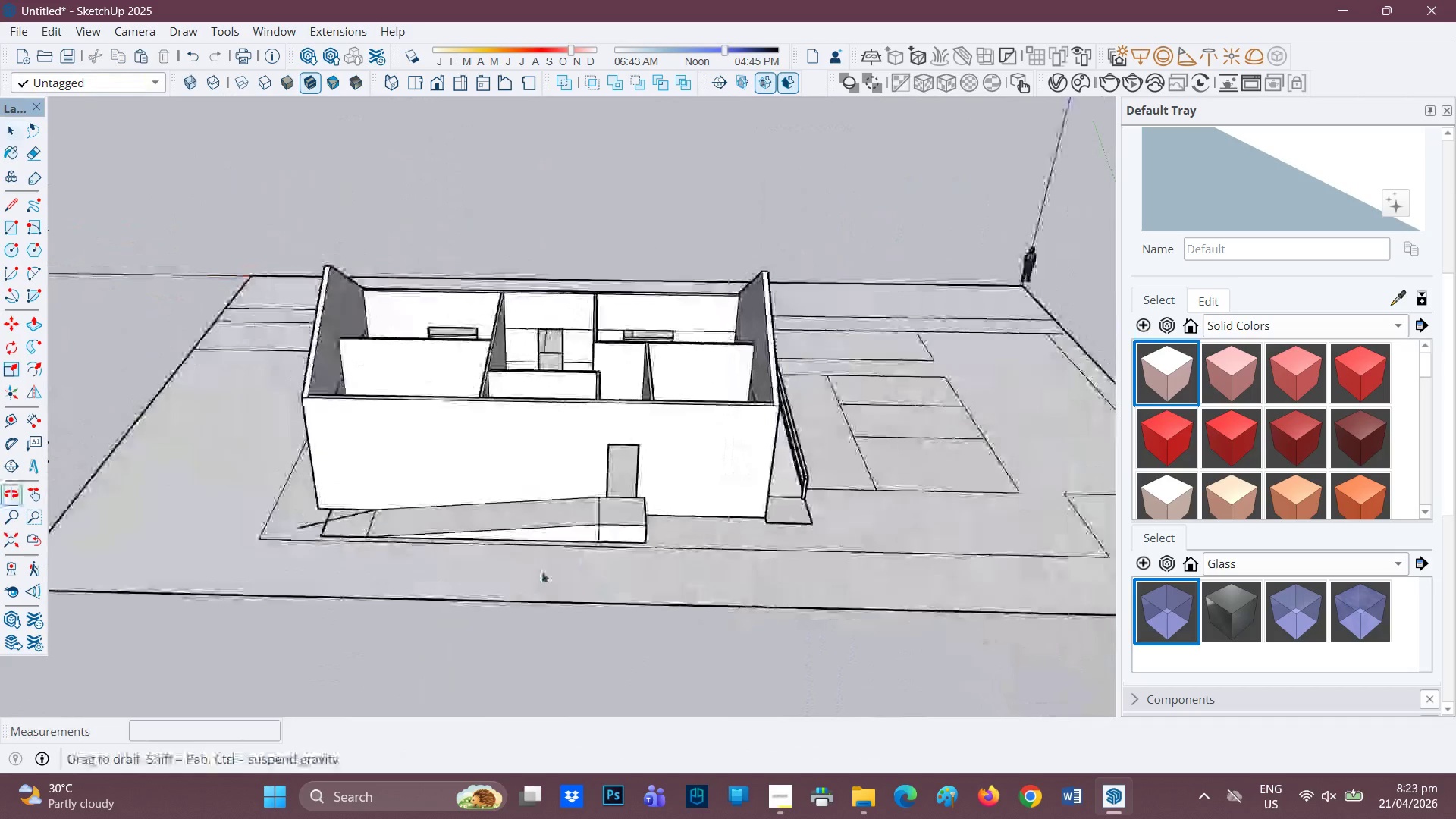 
key(Space)
 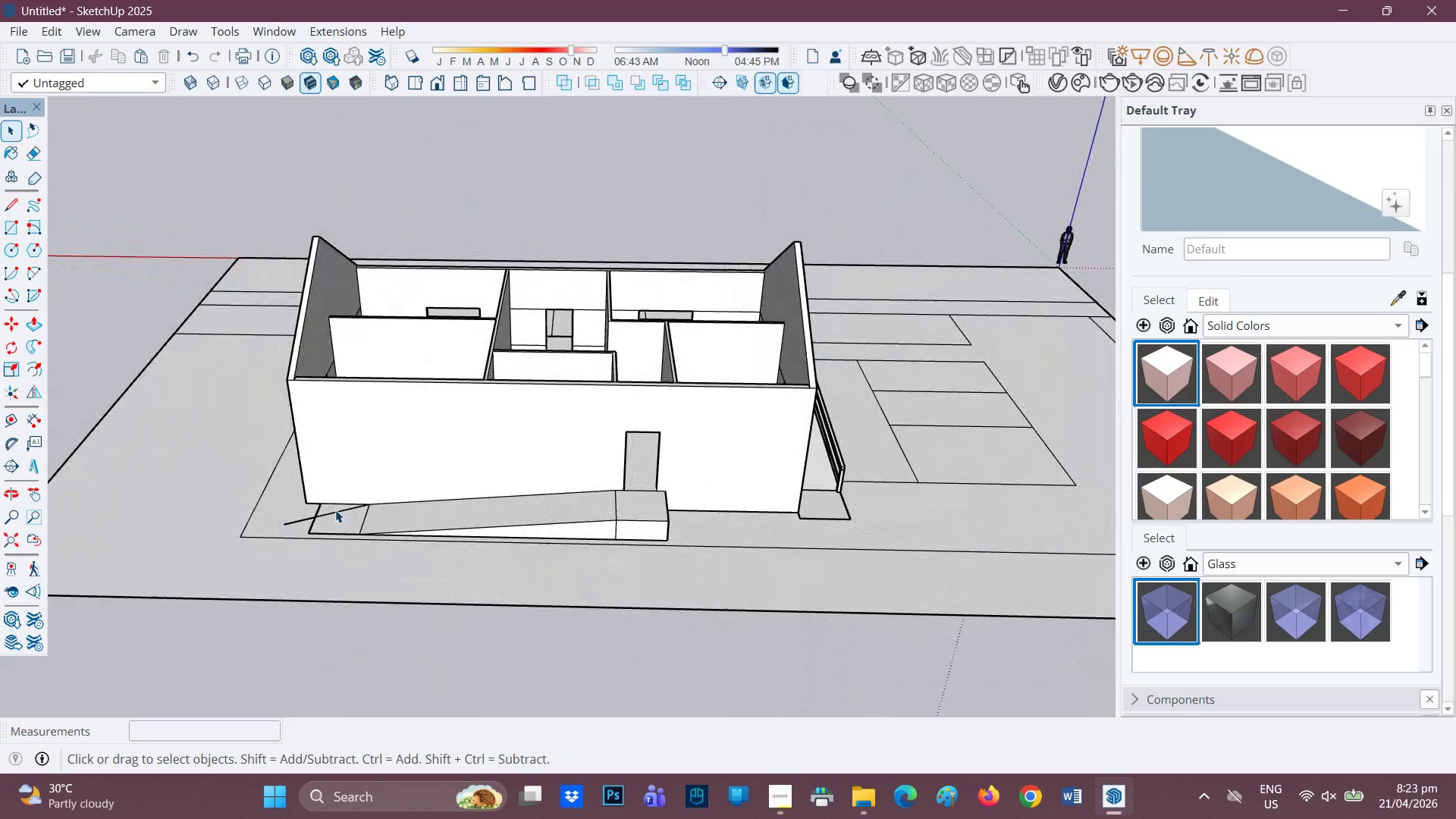 
scroll: coordinate [442, 565], scroll_direction: none, amount: 0.0
 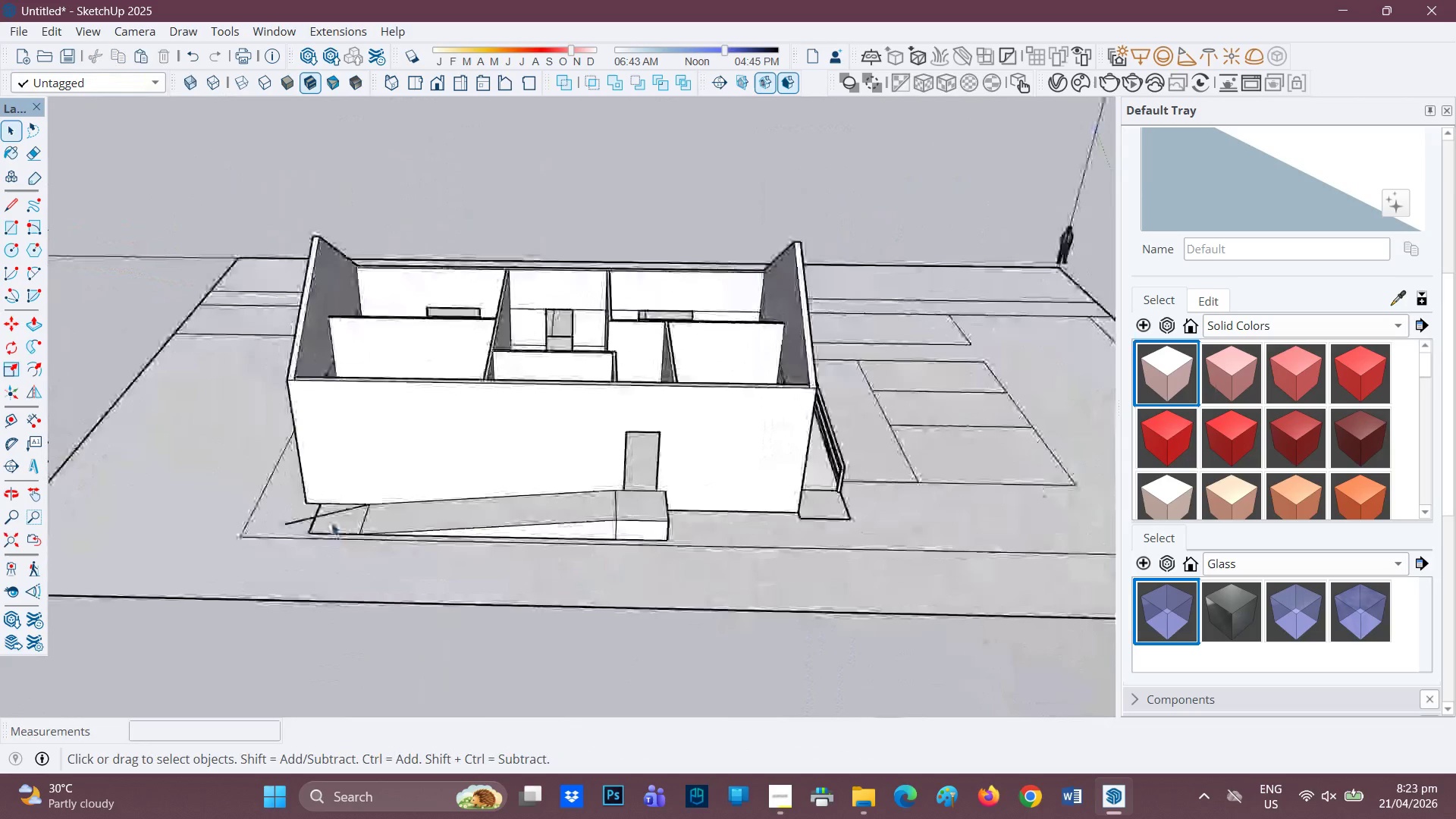 
left_click([335, 510])
 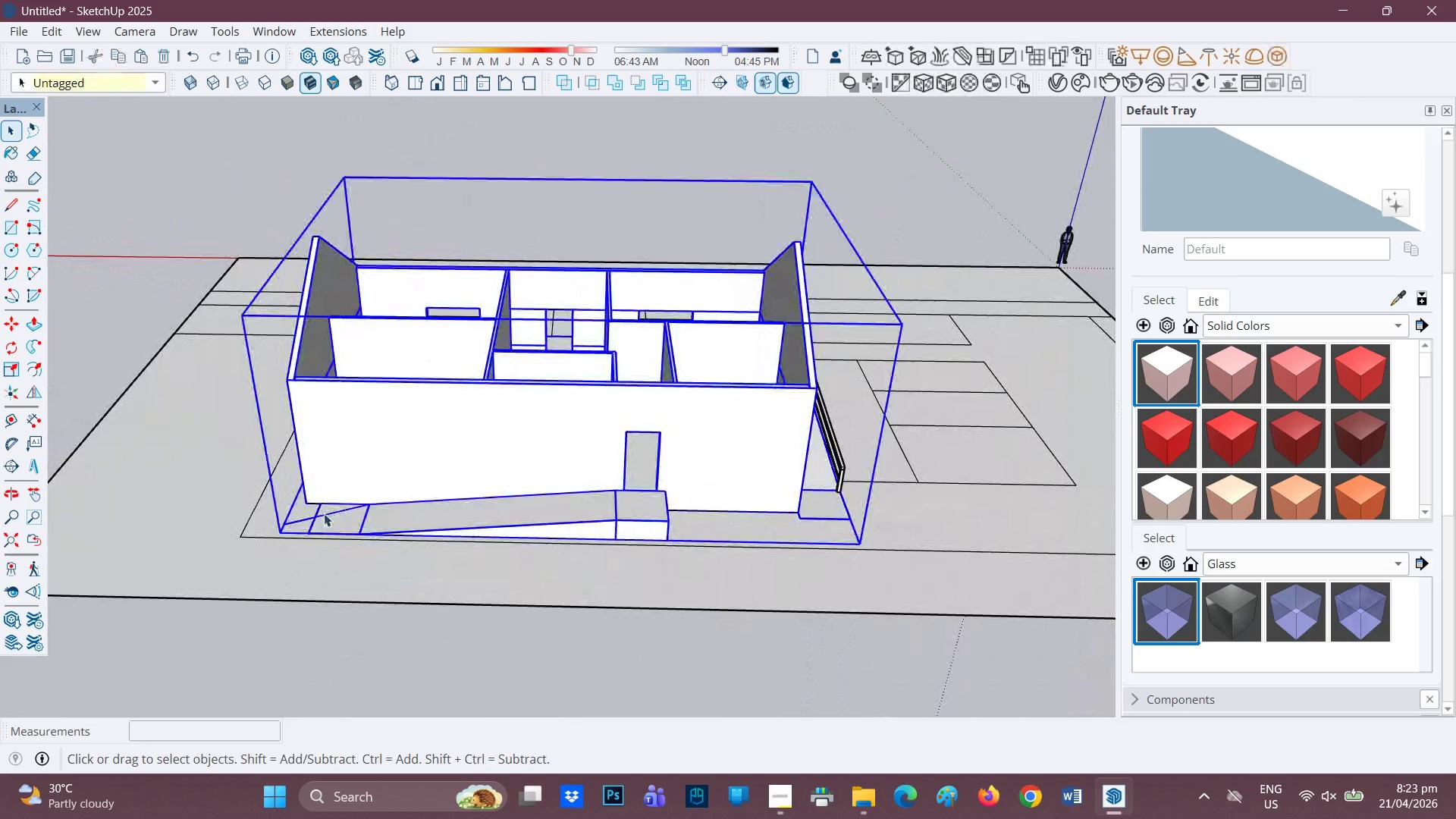 
double_click([325, 513])
 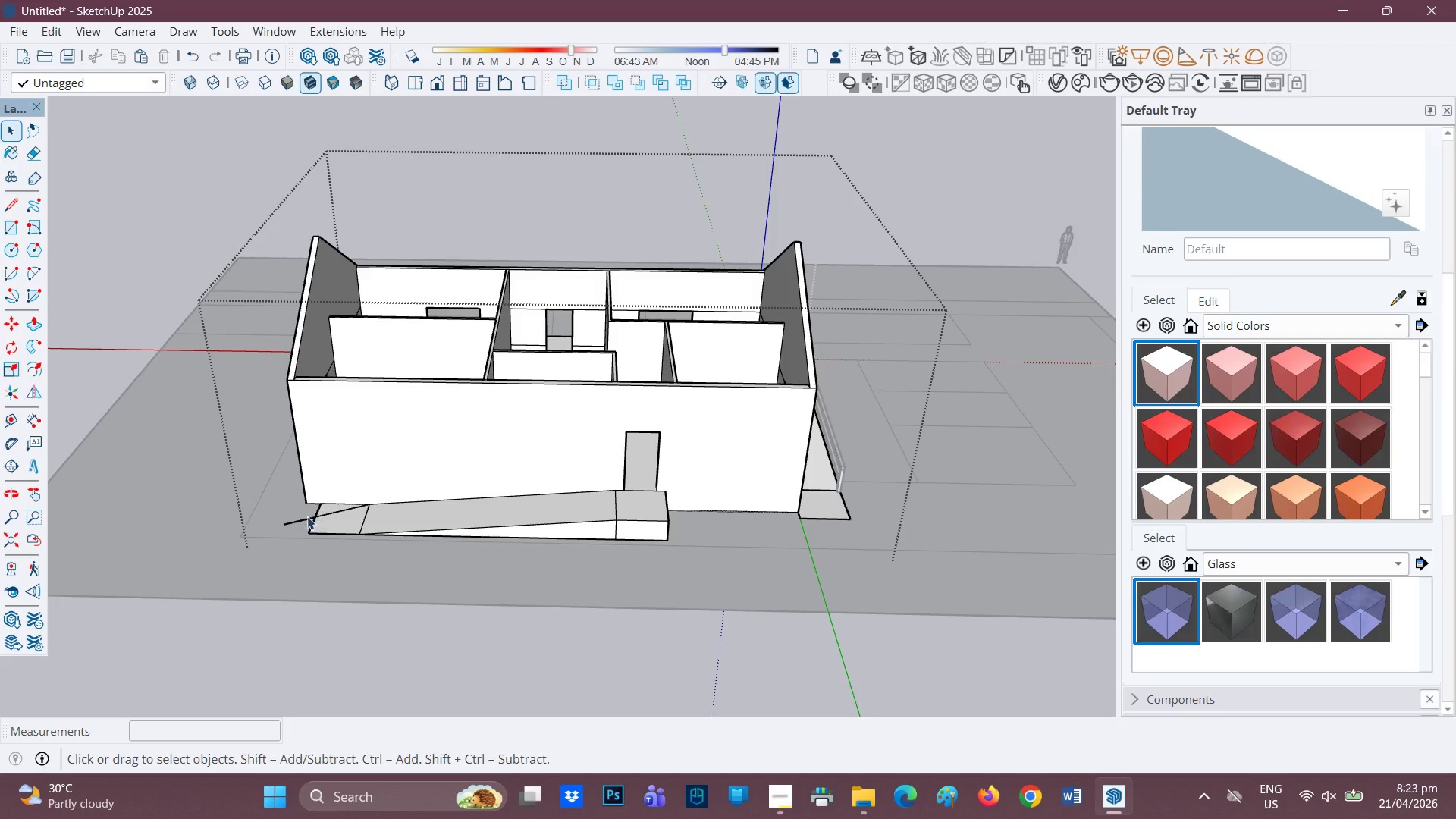 
left_click([307, 516])
 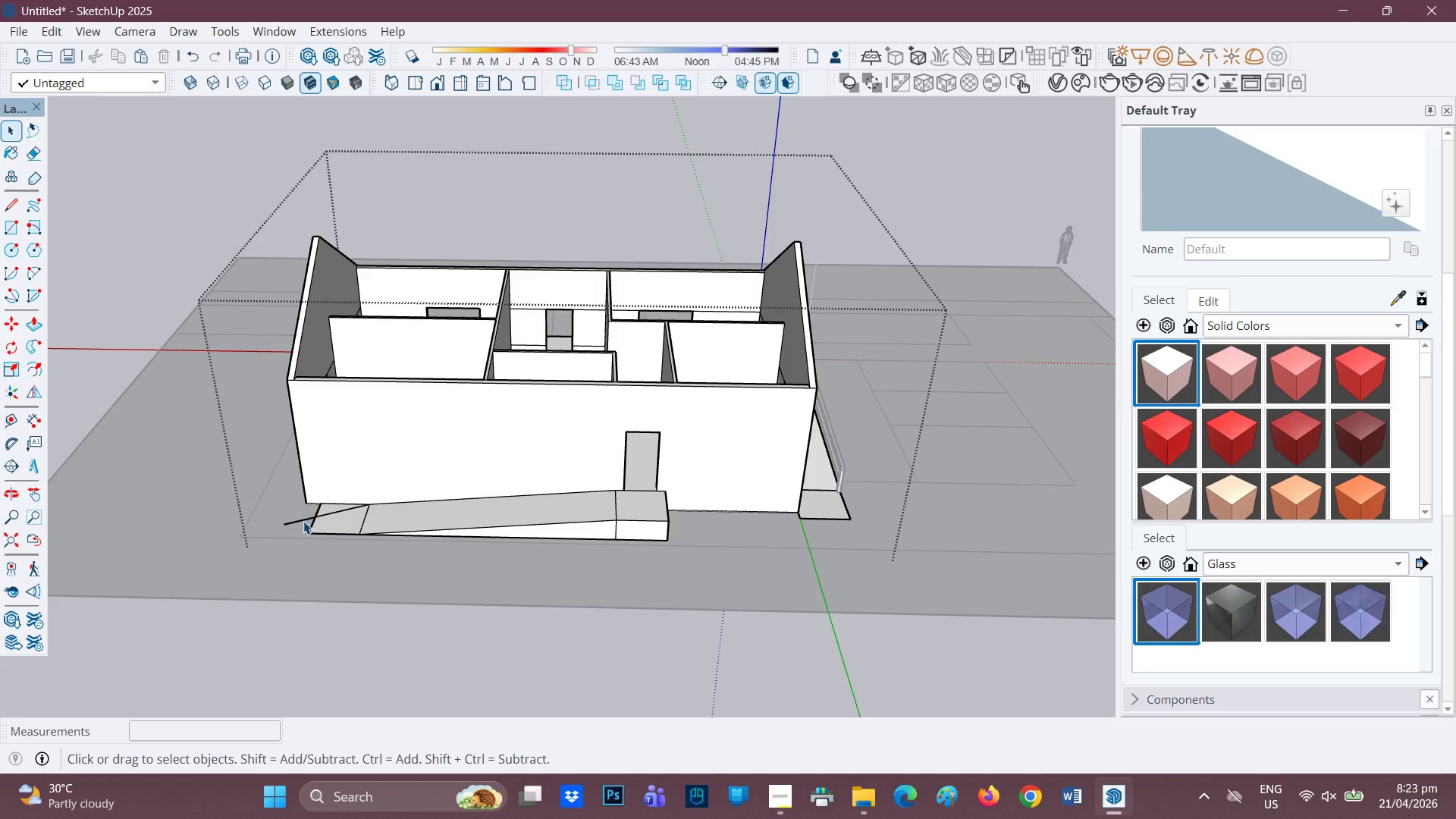 
left_click([303, 521])
 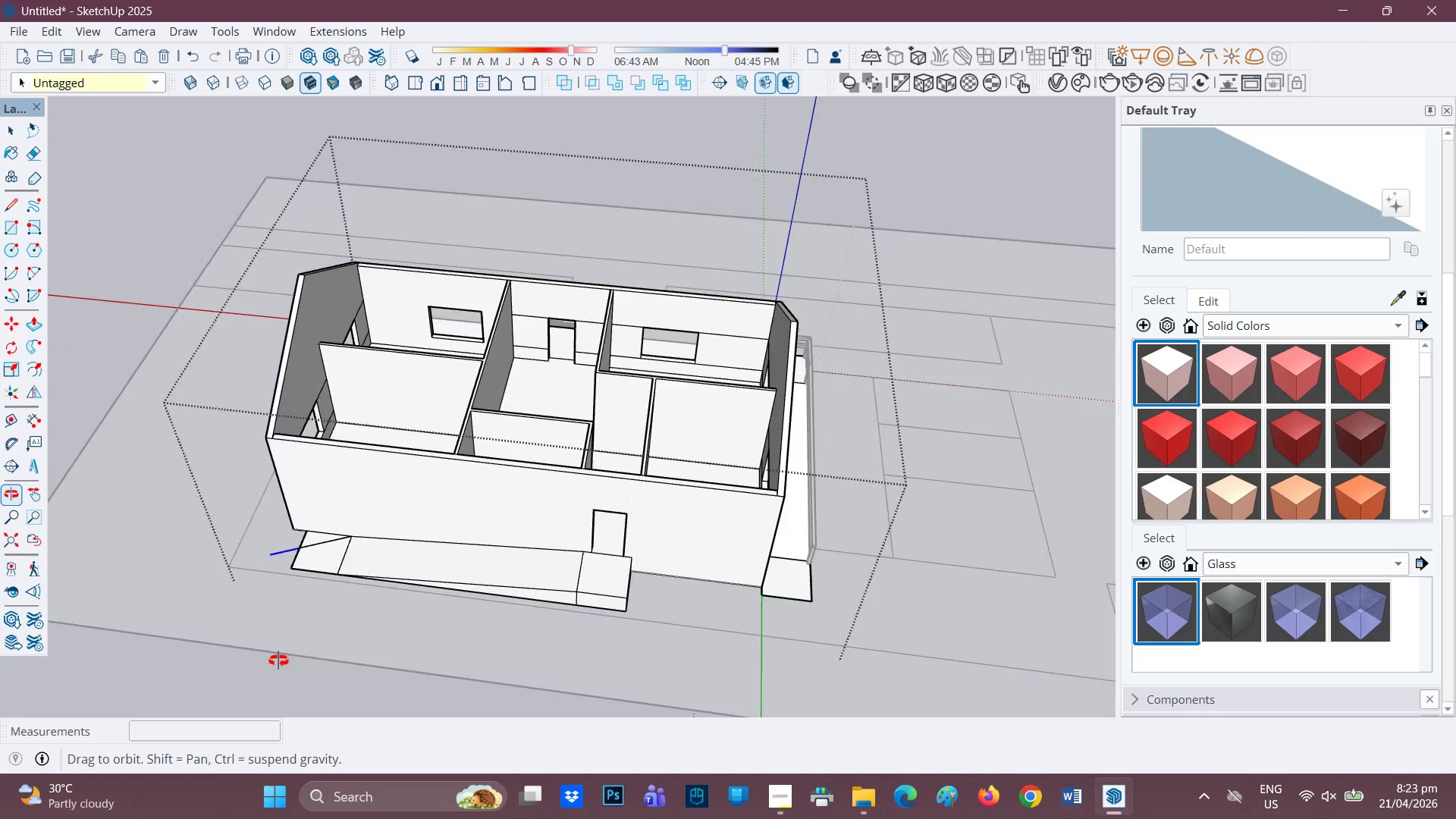 
scroll: coordinate [307, 544], scroll_direction: up, amount: 6.0
 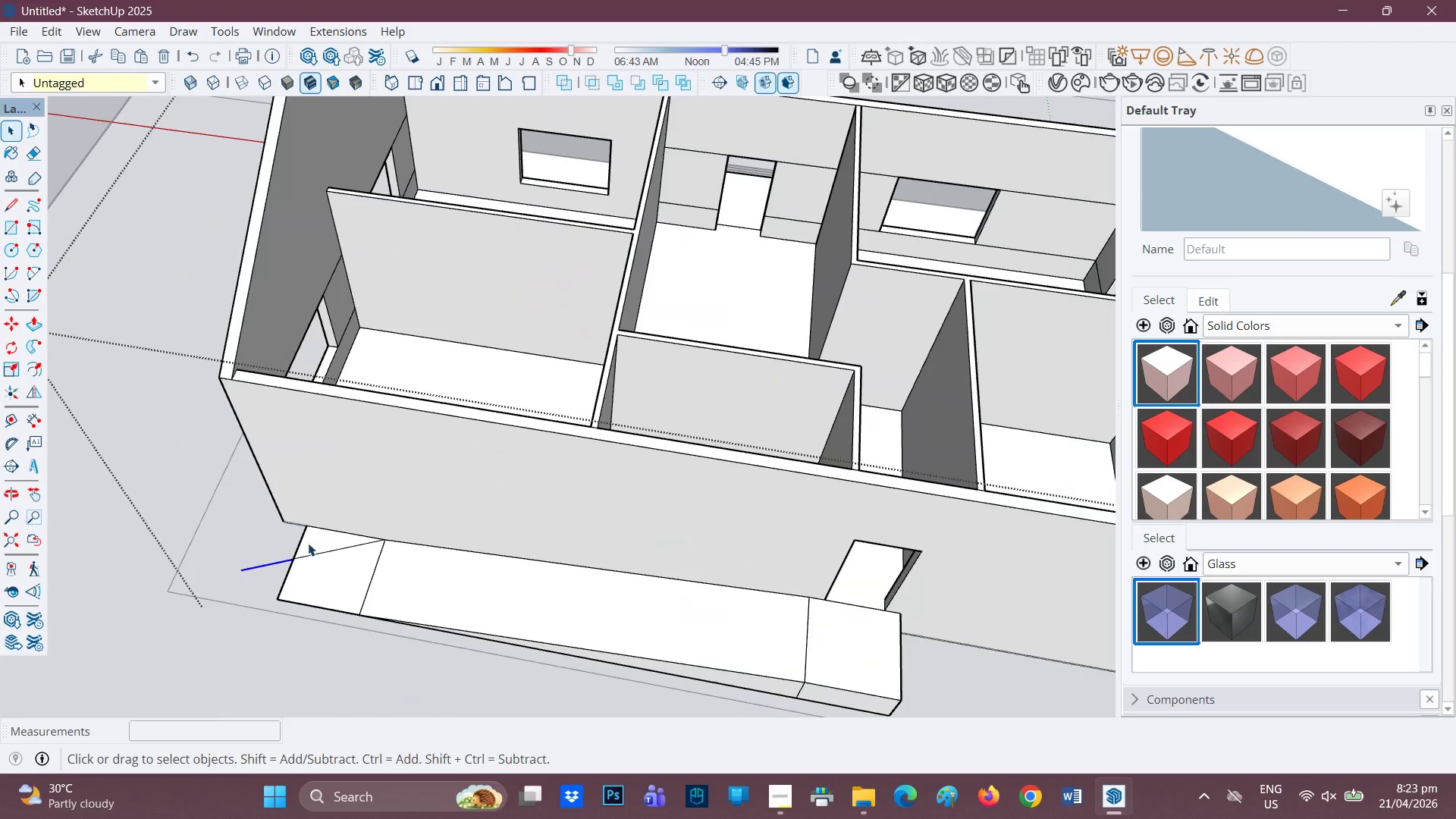 
key(E)
 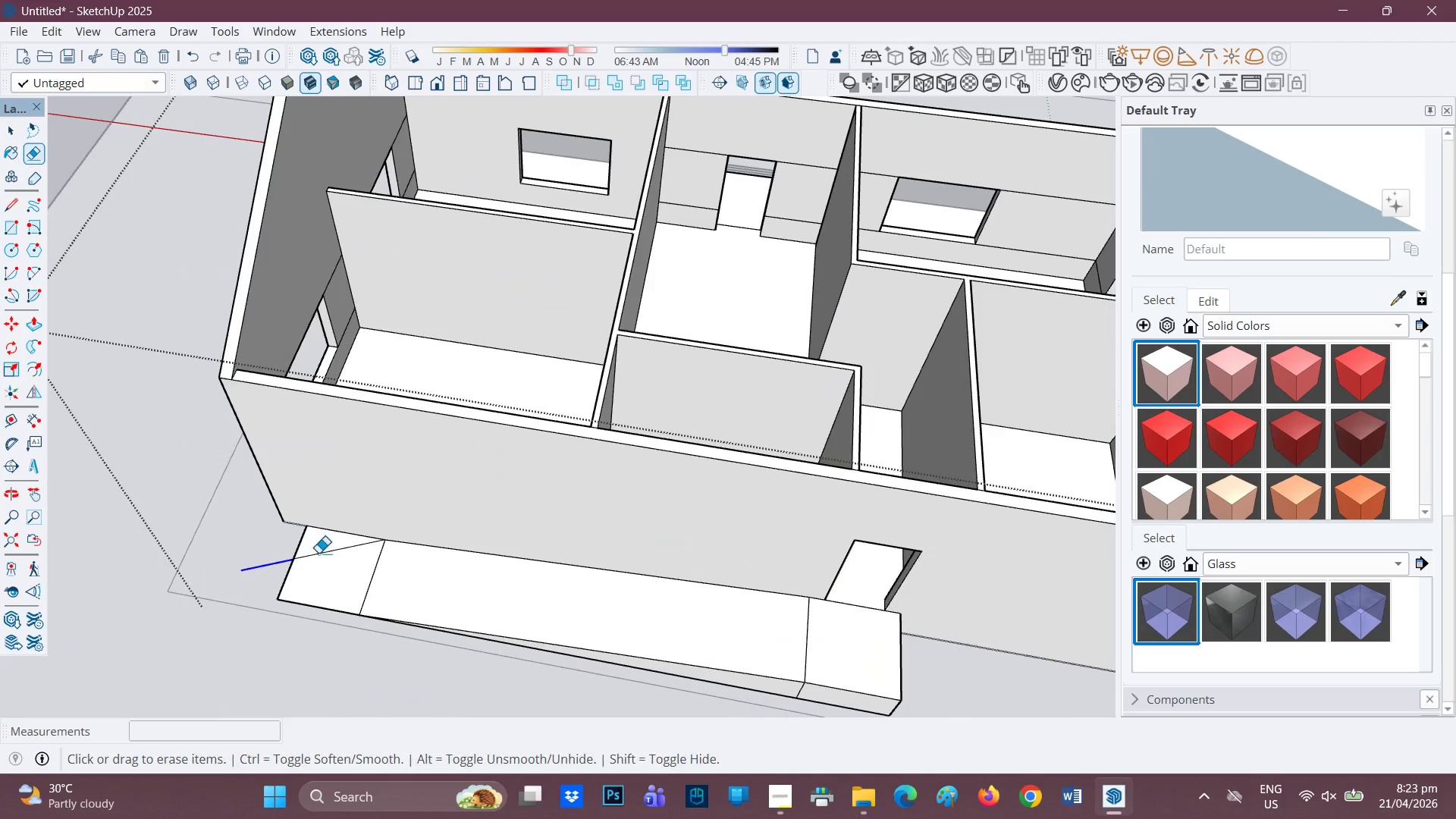 
left_click_drag(start_coordinate=[318, 553], to_coordinate=[320, 564])
 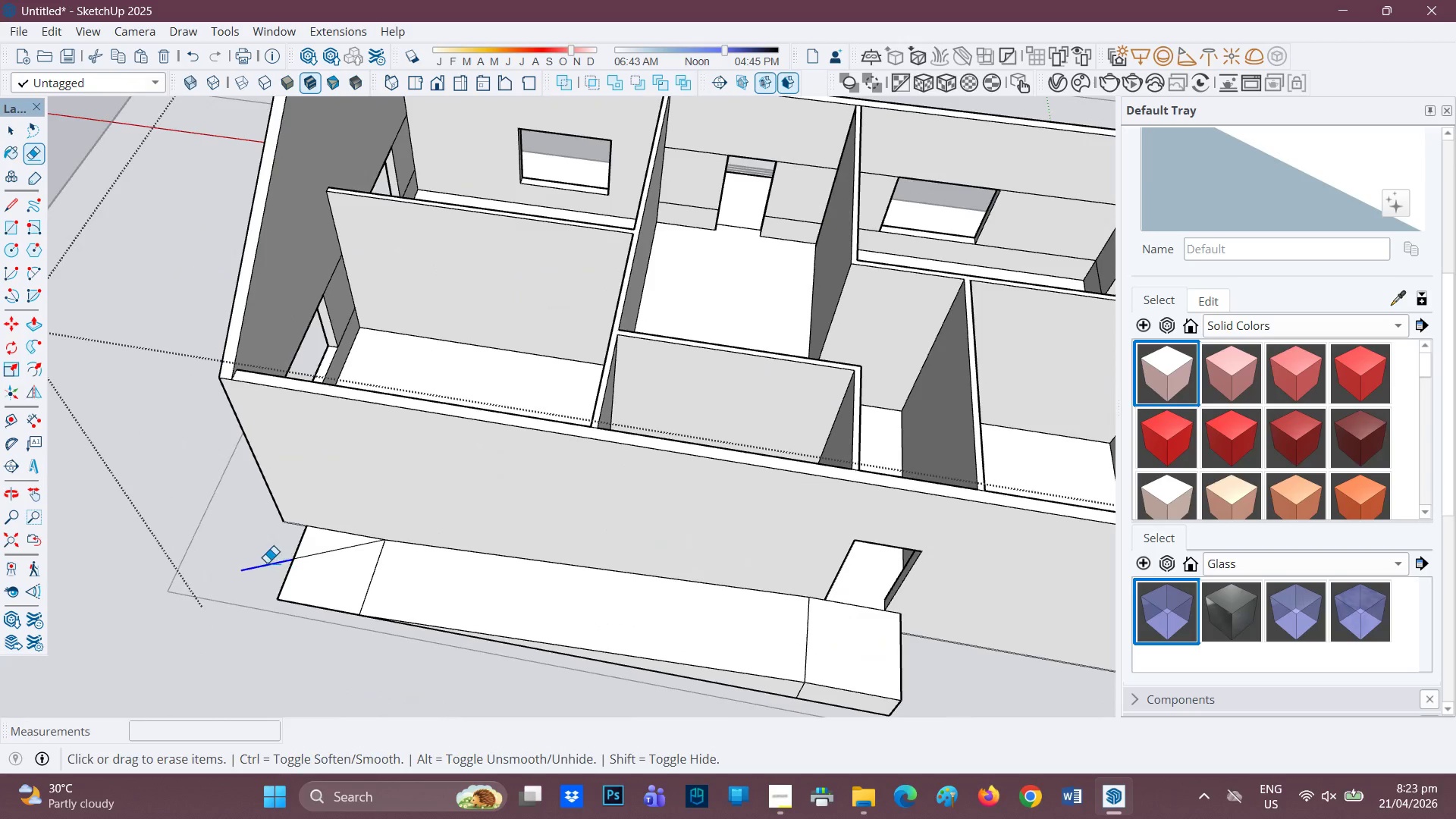 
left_click_drag(start_coordinate=[267, 563], to_coordinate=[265, 579])
 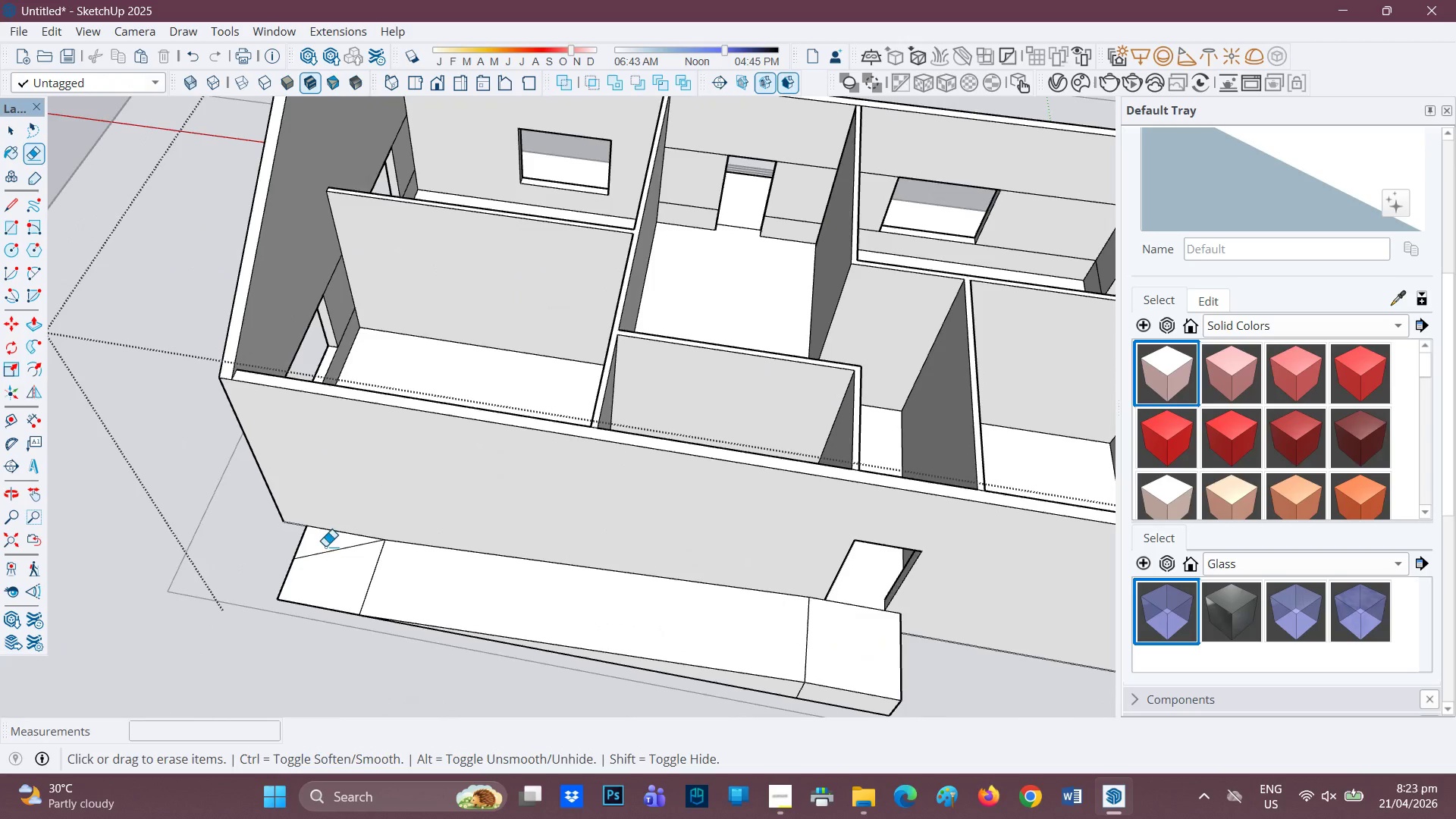 
left_click_drag(start_coordinate=[330, 551], to_coordinate=[331, 559])
 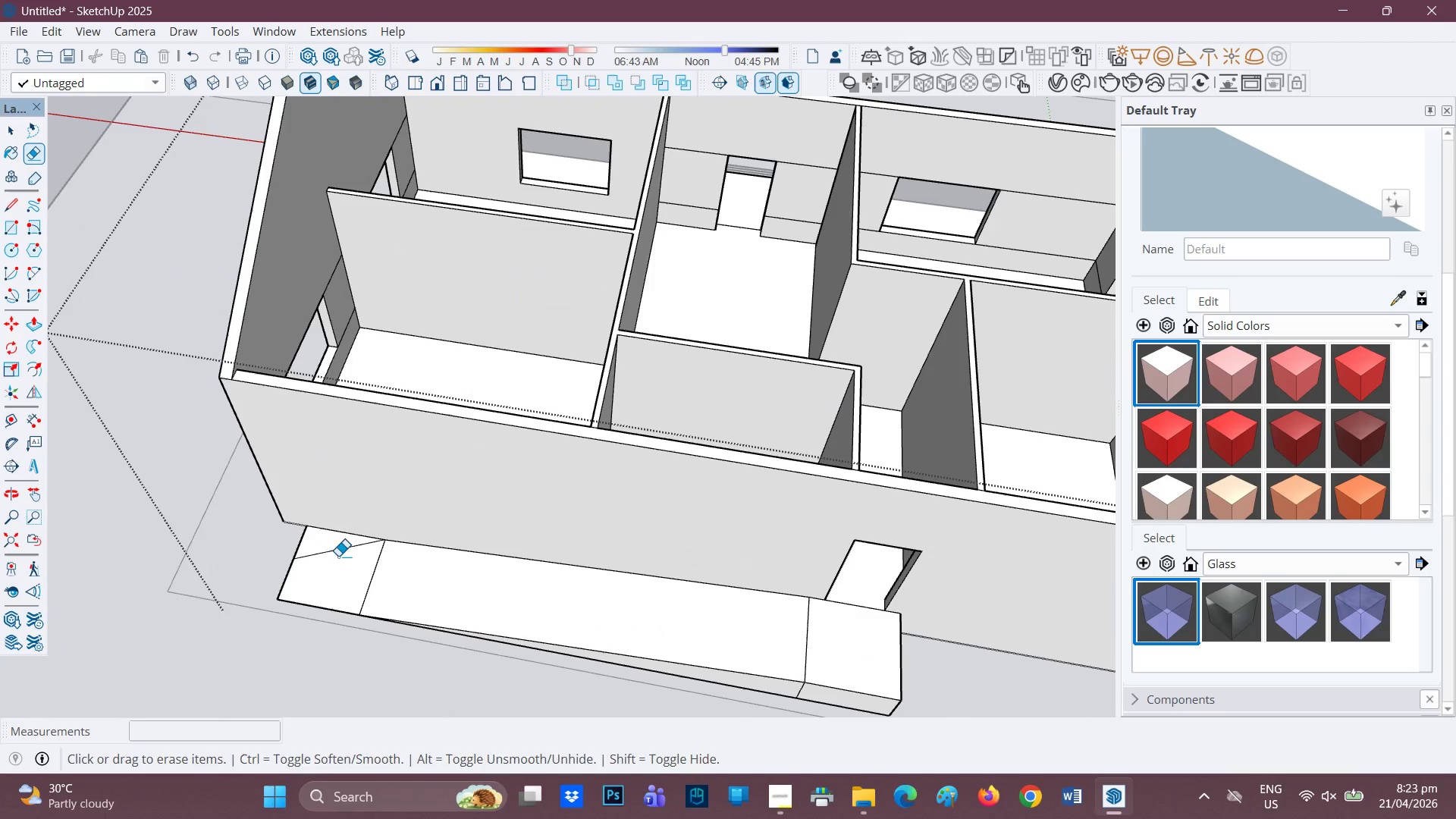 
key(Space)
 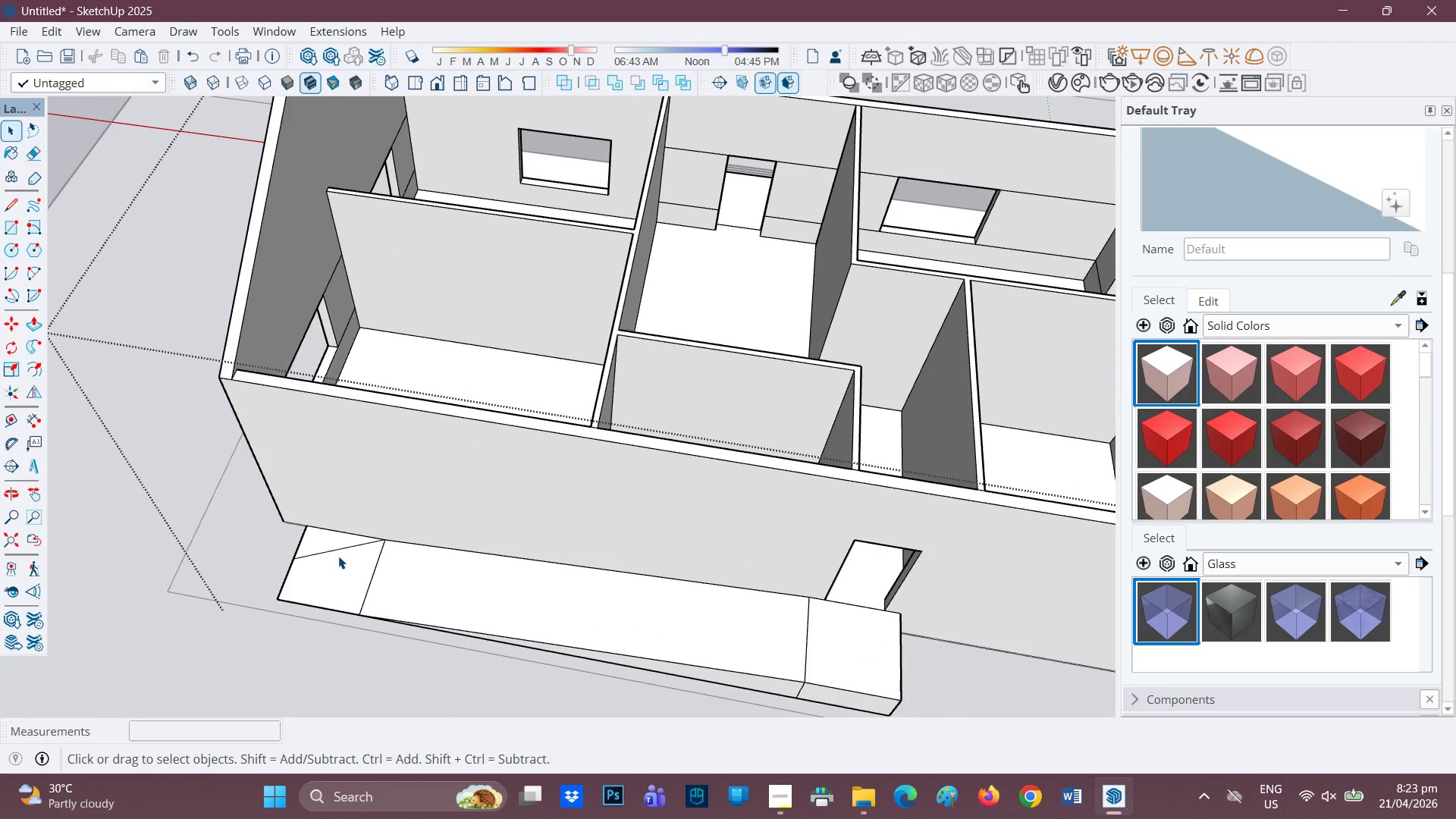 
left_click([338, 556])
 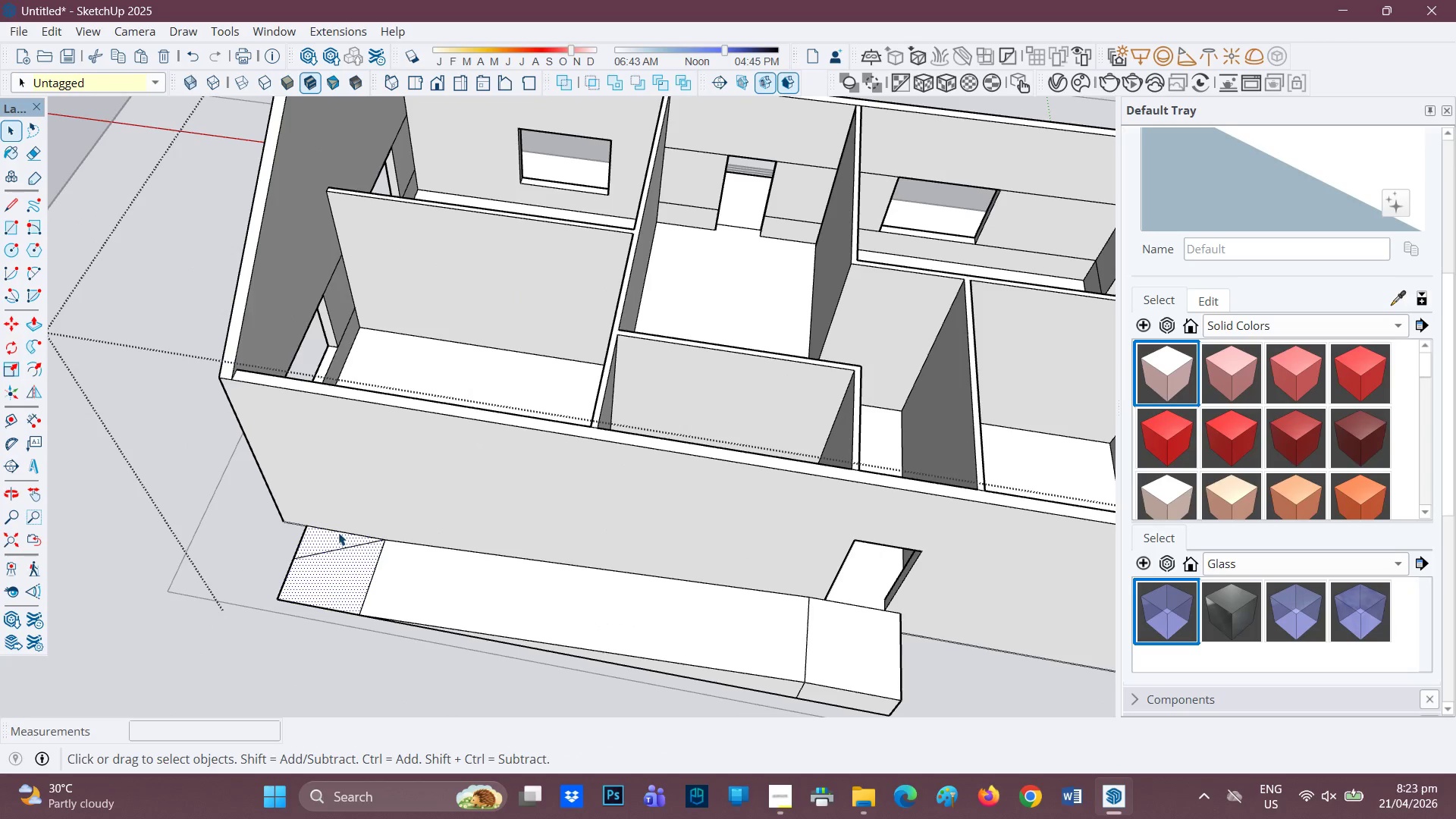 
scroll: coordinate [338, 532], scroll_direction: up, amount: 1.0
 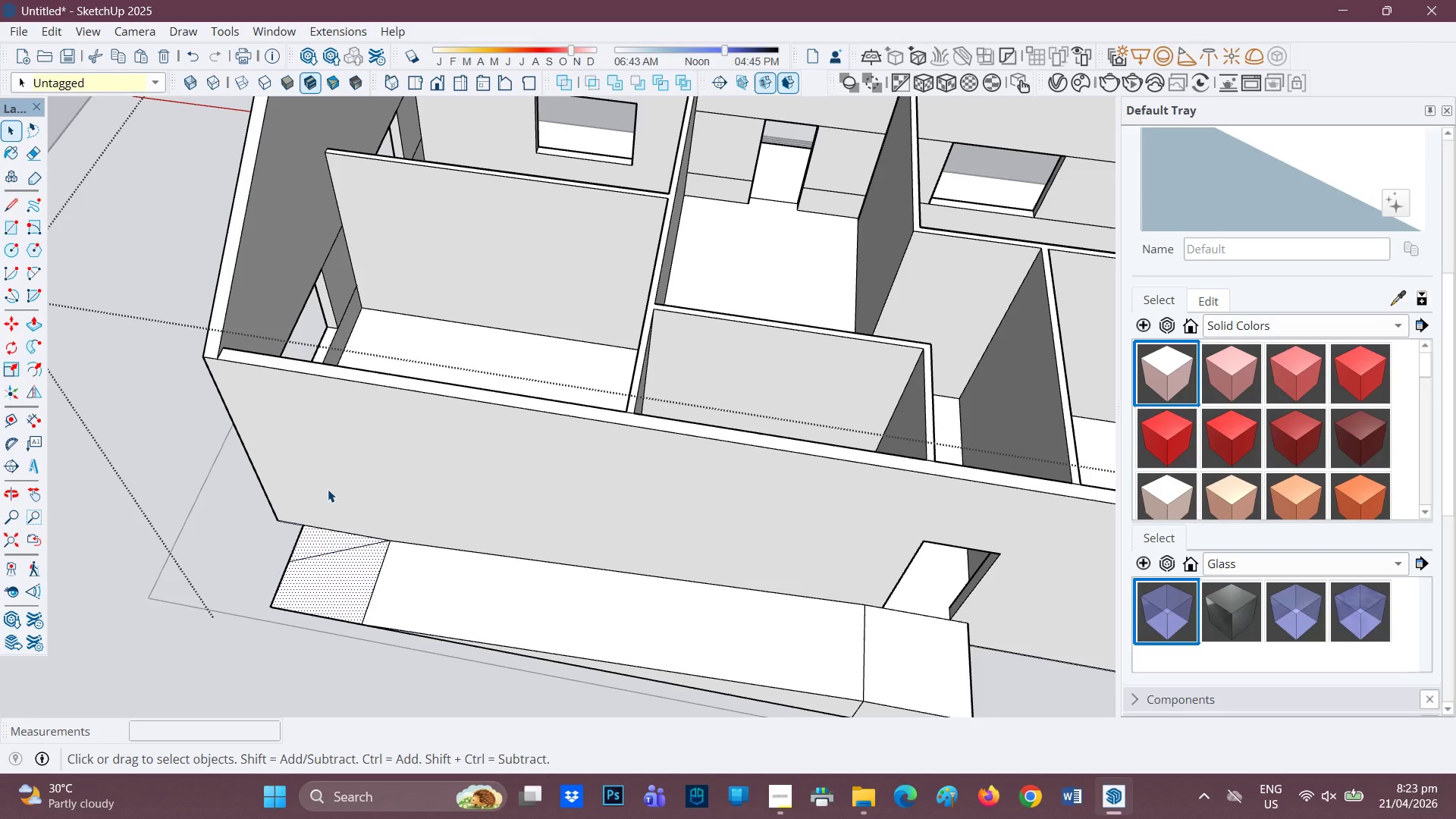 
wait(23.6)
 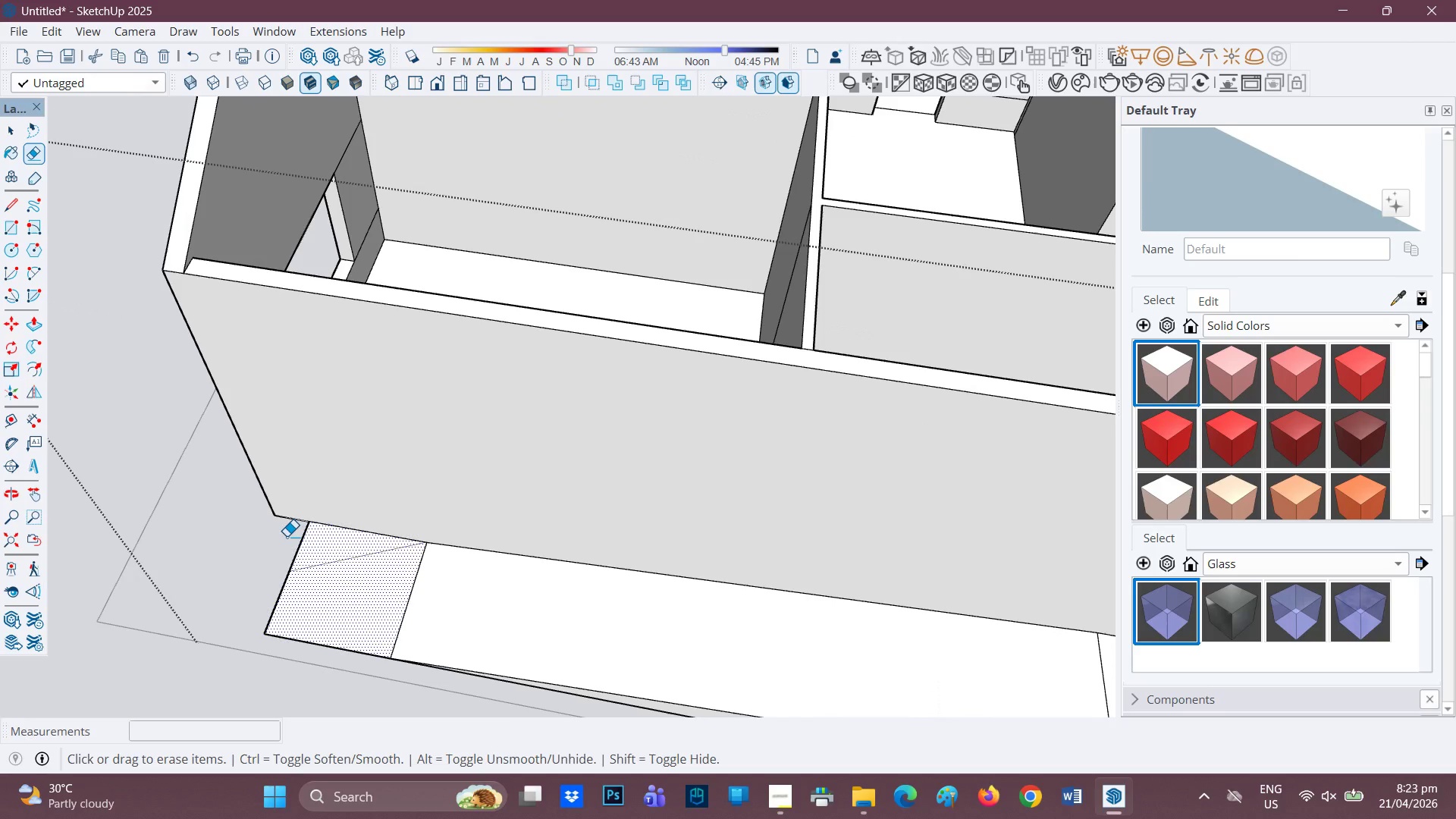 
key(E)
 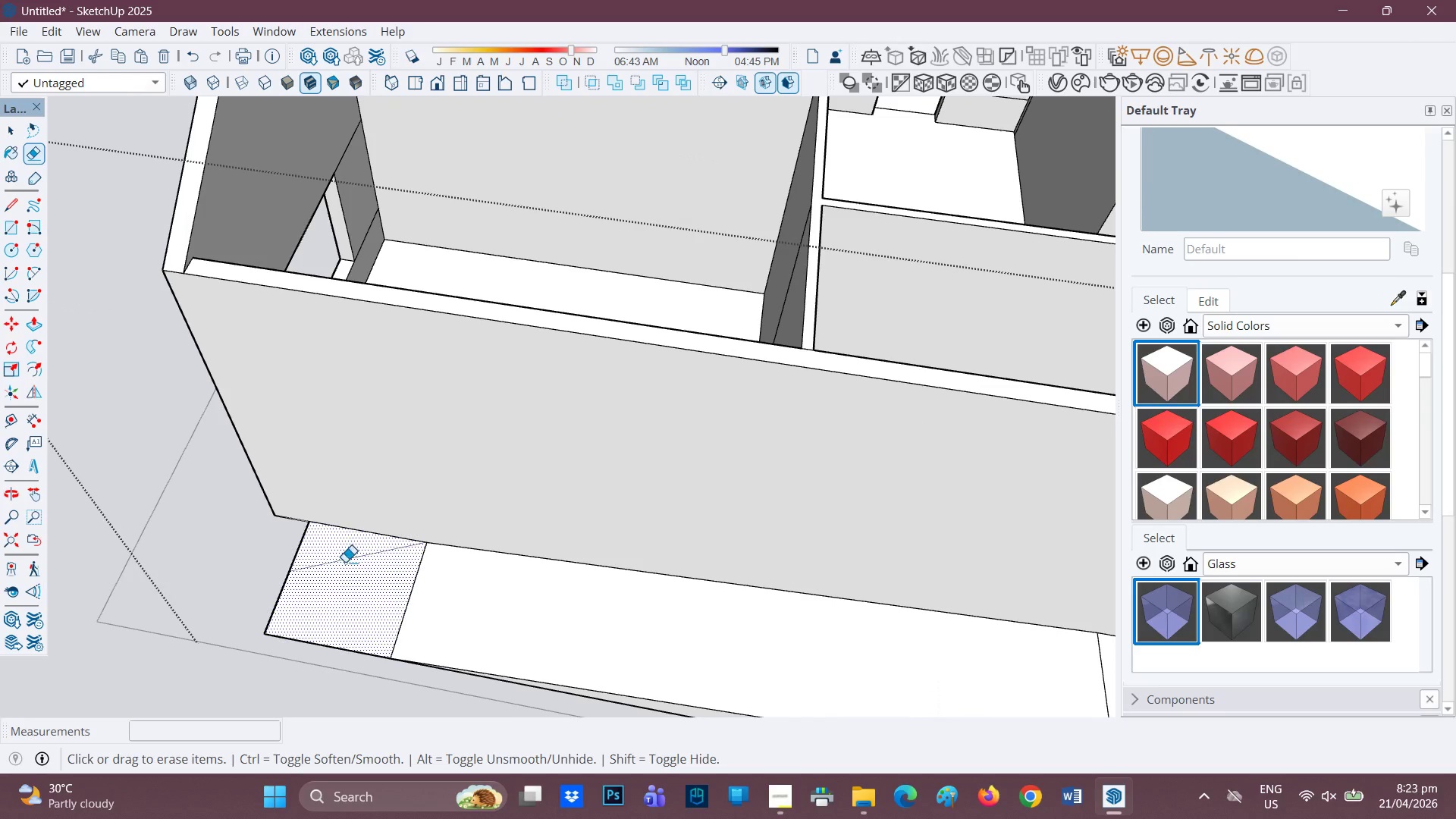 
scroll: coordinate [287, 536], scroll_direction: up, amount: 3.0
 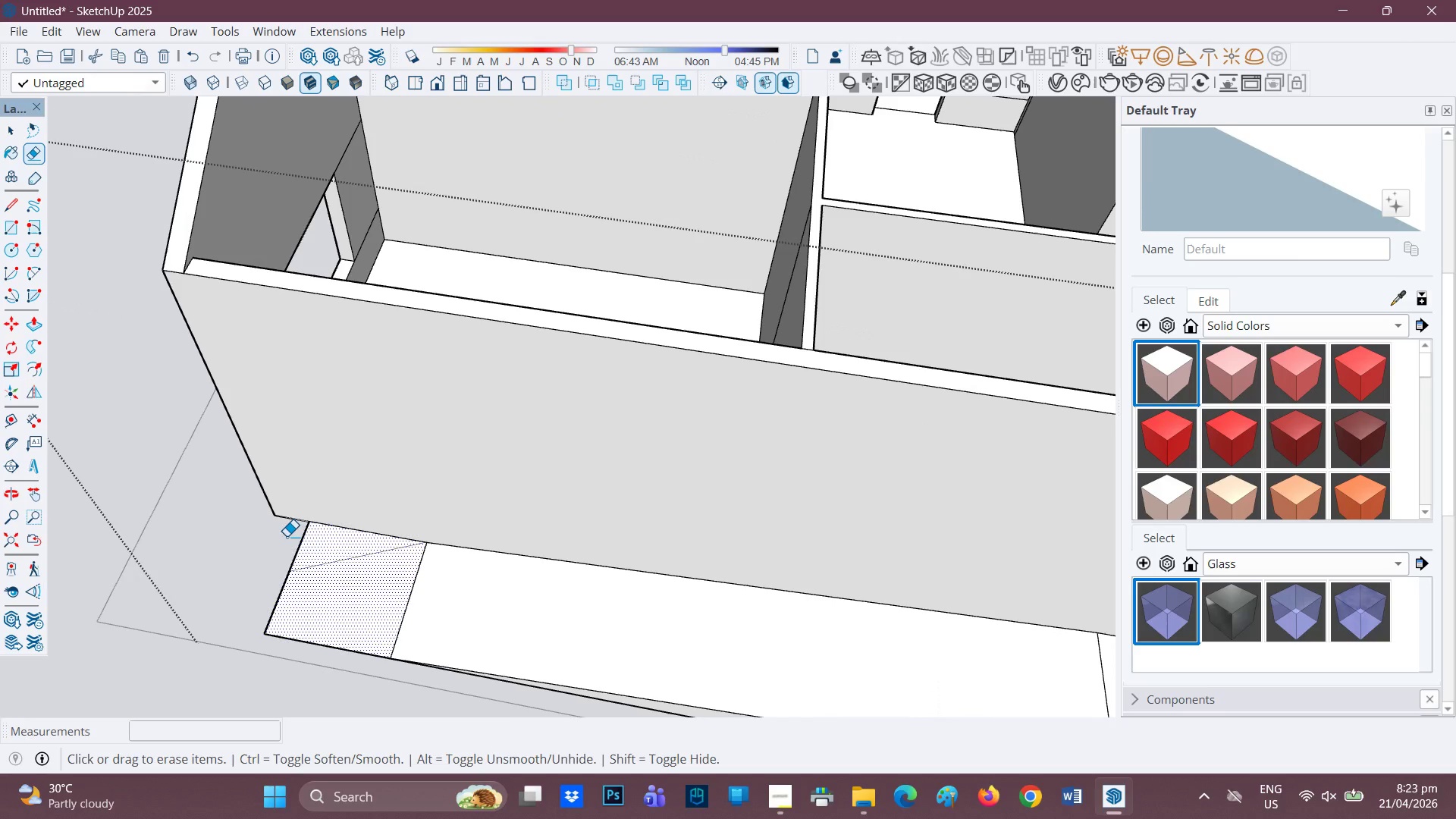 
left_click_drag(start_coordinate=[342, 554], to_coordinate=[347, 570])
 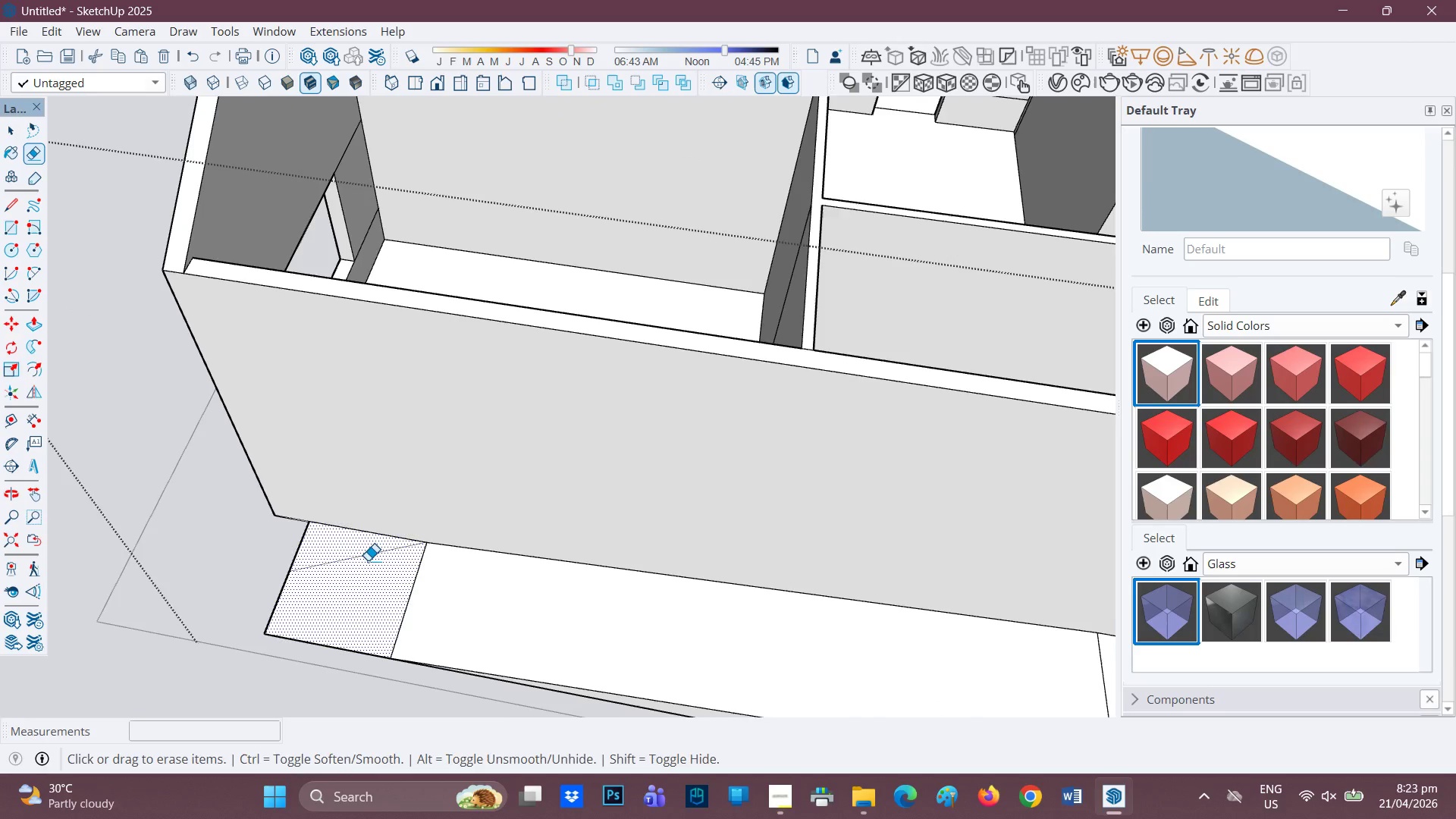 
key(Space)
 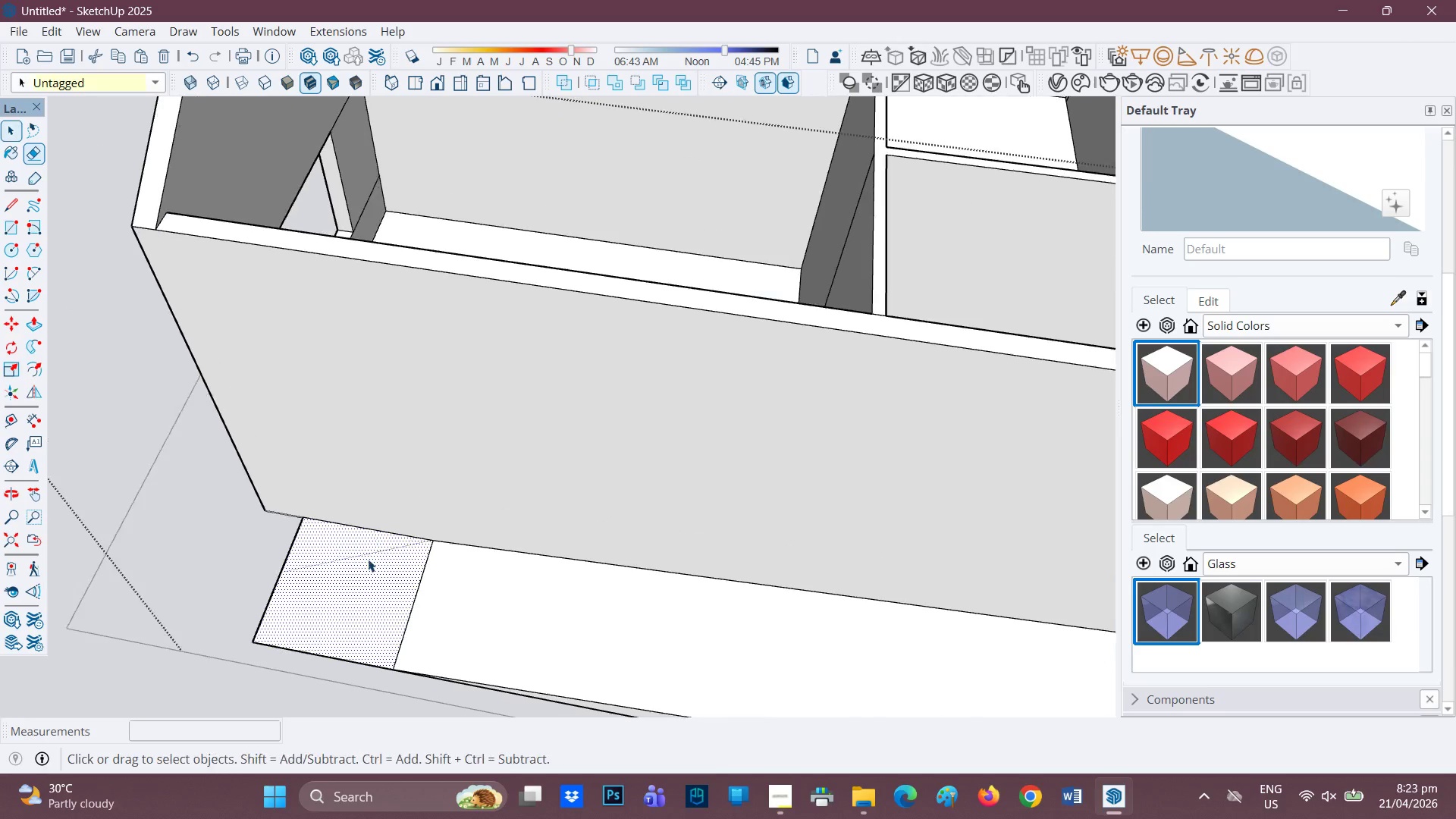 
scroll: coordinate [368, 559], scroll_direction: up, amount: 3.0
 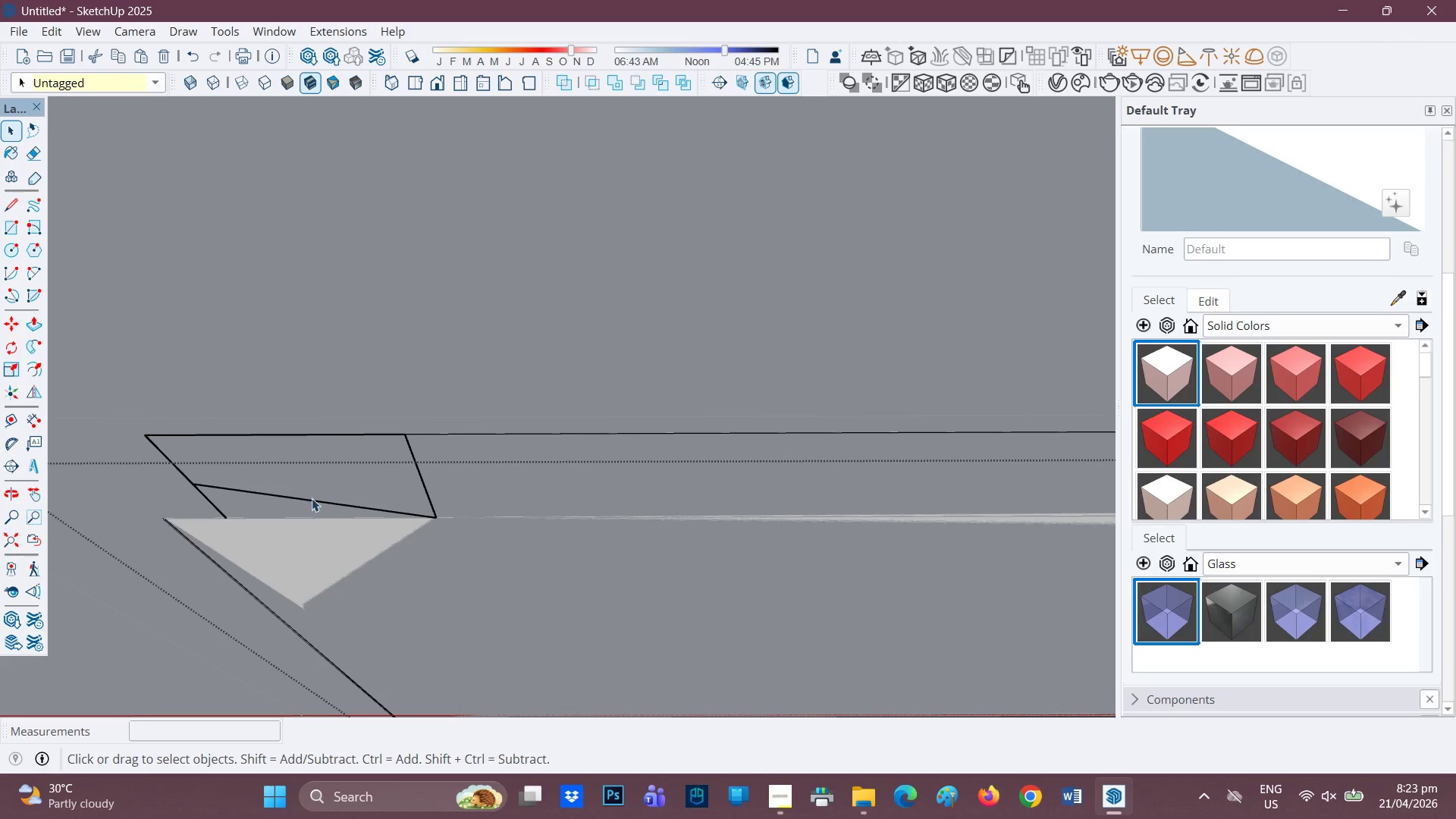 
left_click_drag(start_coordinate=[308, 500], to_coordinate=[306, 504])
 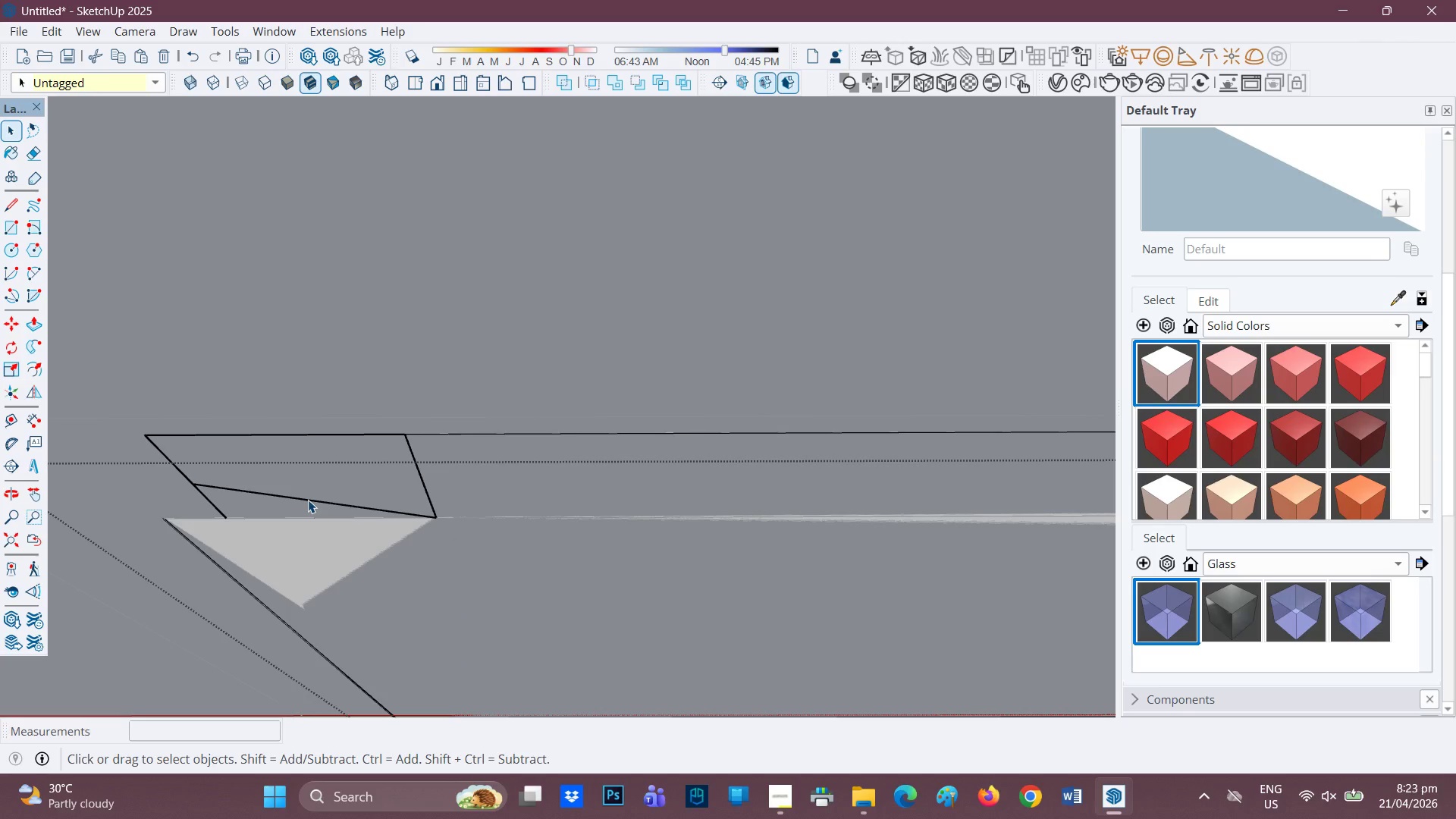 
left_click([308, 500])
 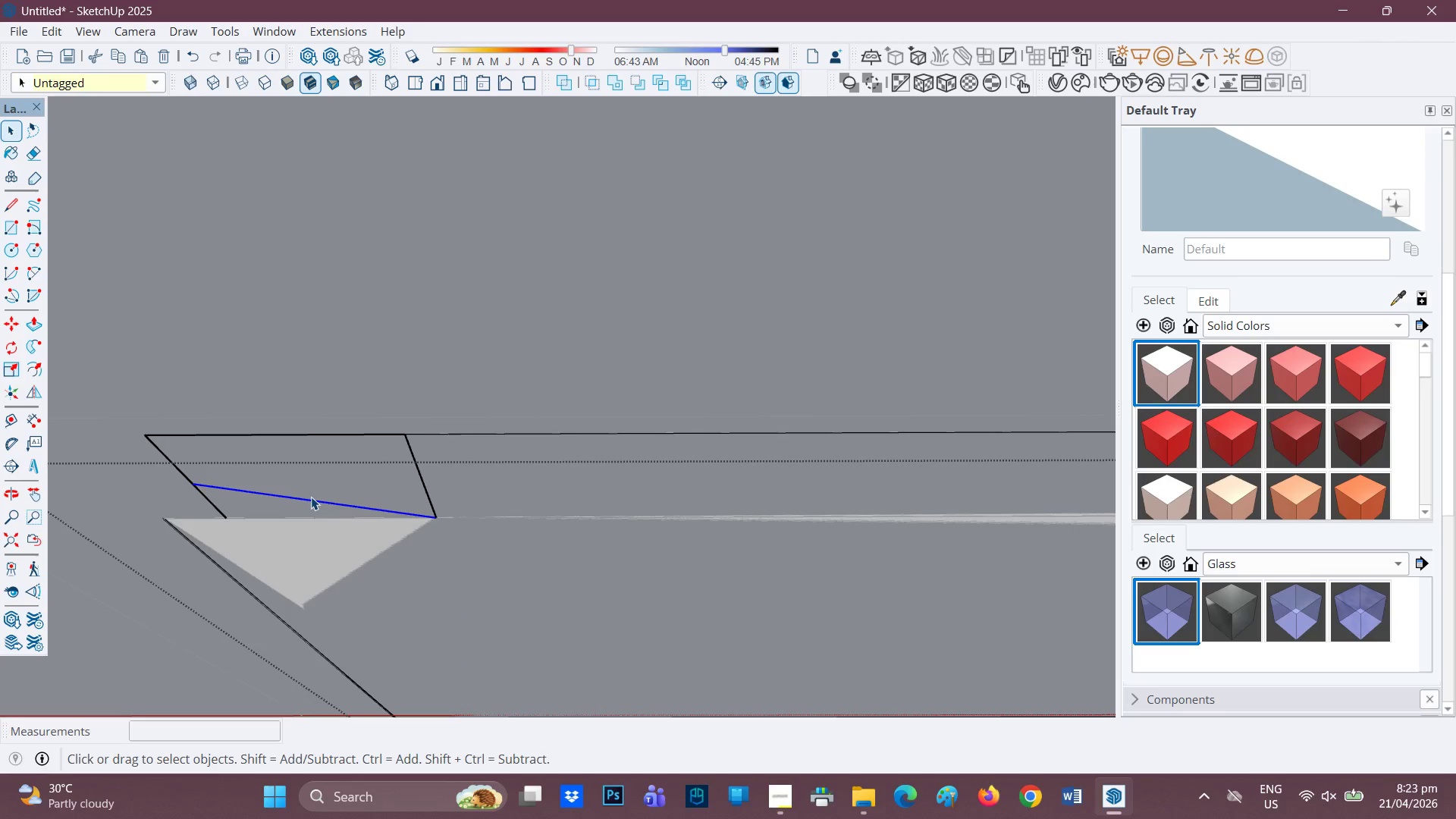 
right_click([311, 497])
 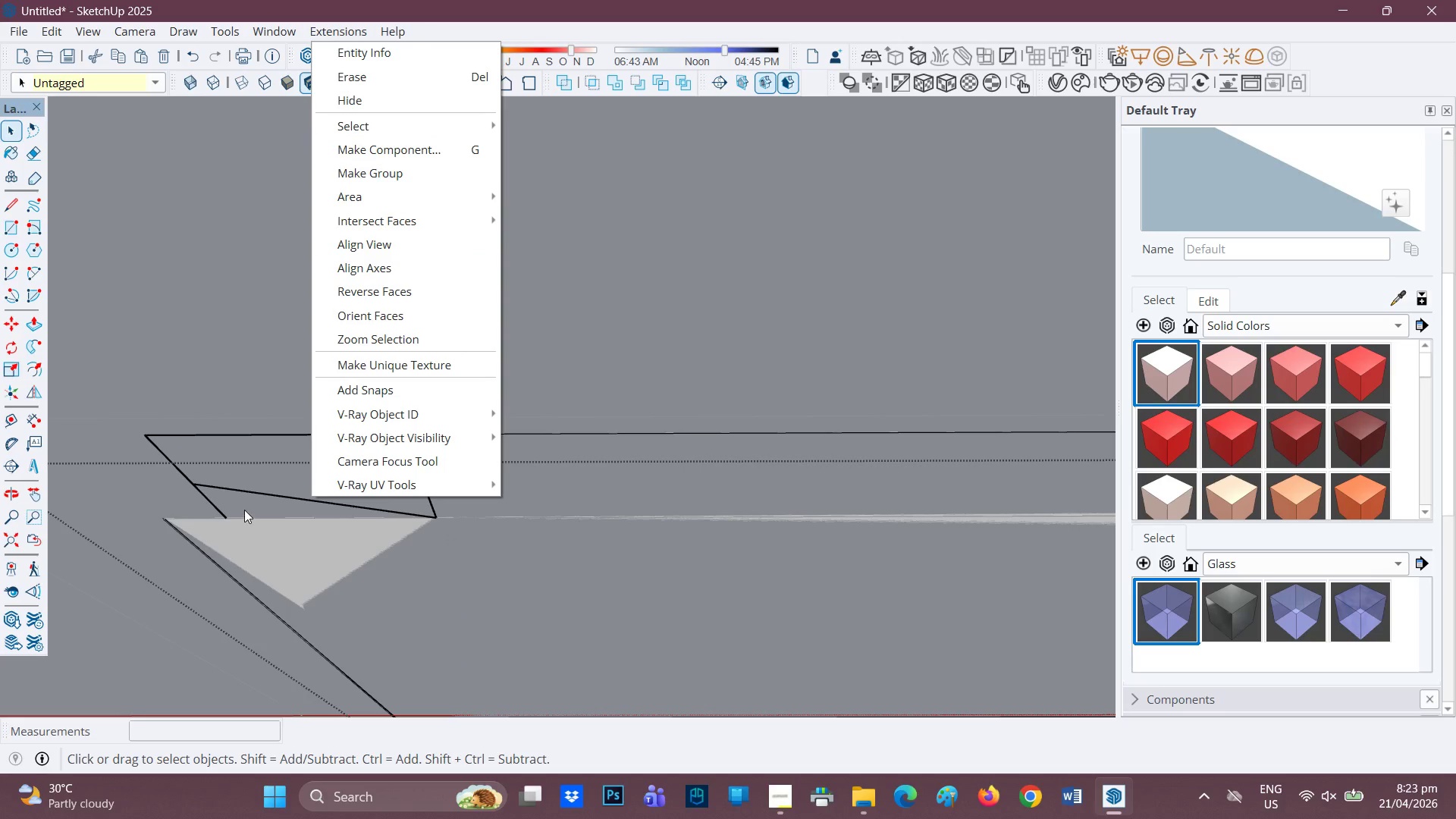 
left_click([253, 491])
 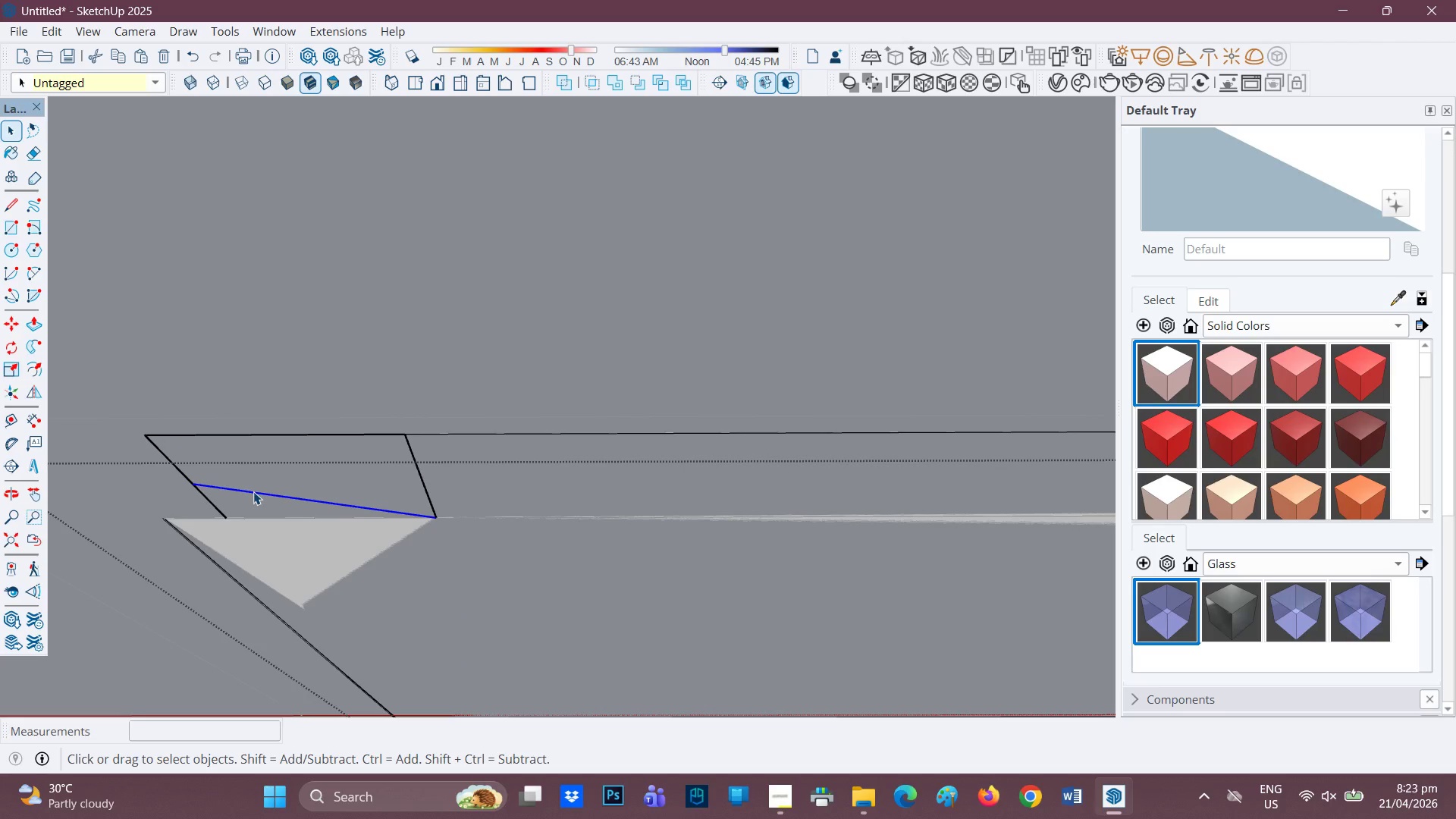 
right_click([253, 491])
 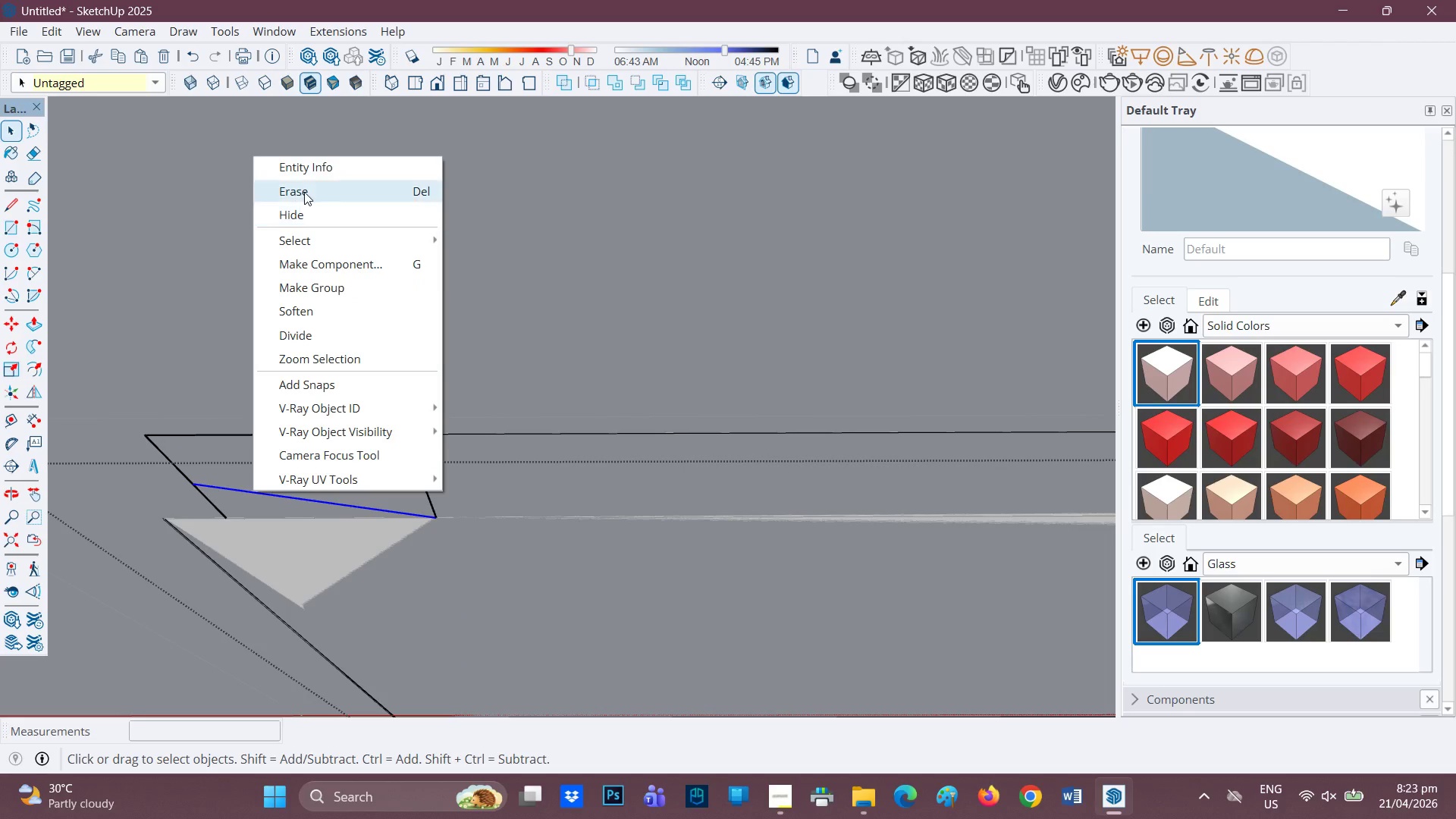 
left_click([306, 190])
 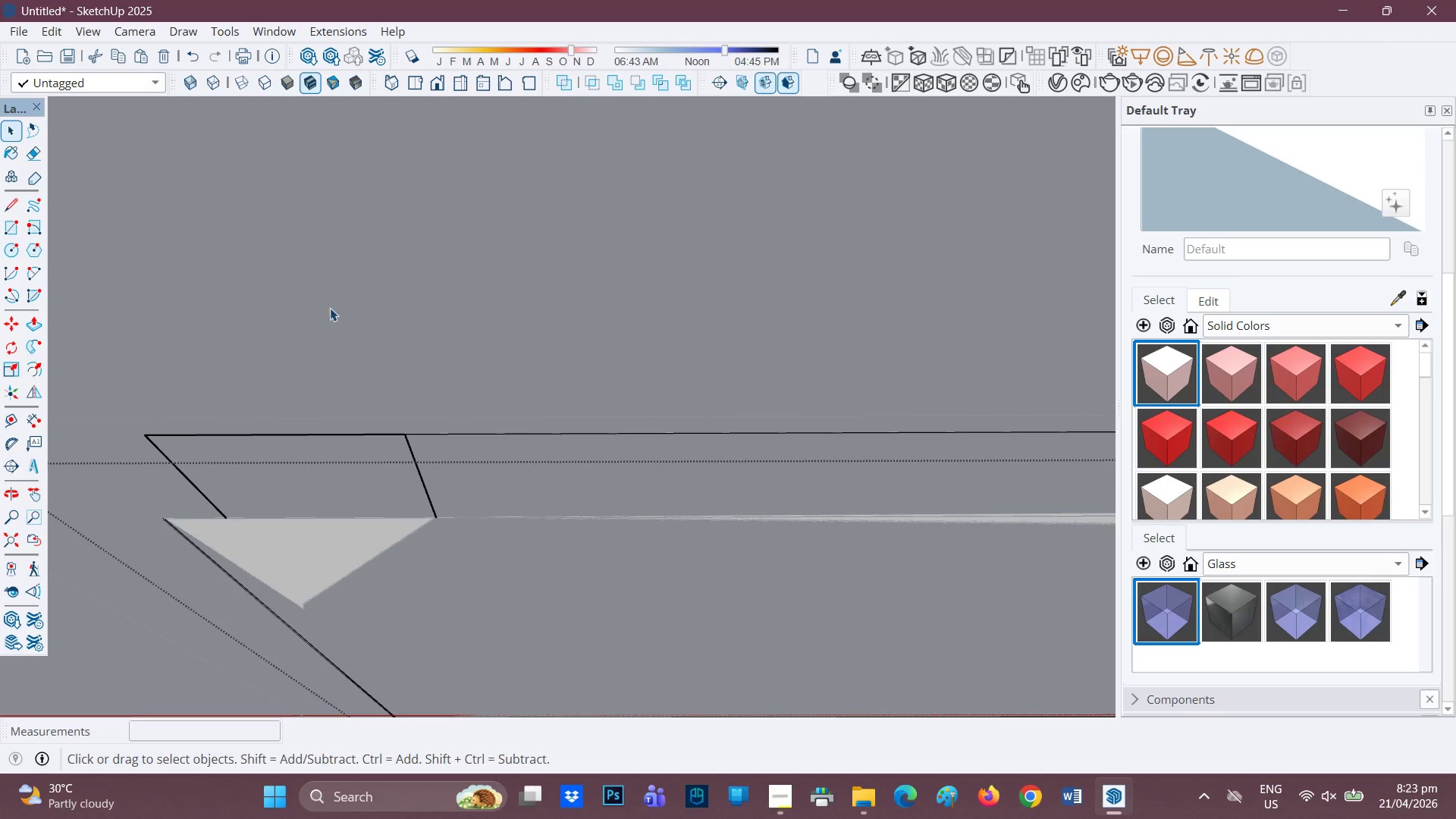 
scroll: coordinate [617, 579], scroll_direction: down, amount: 10.0
 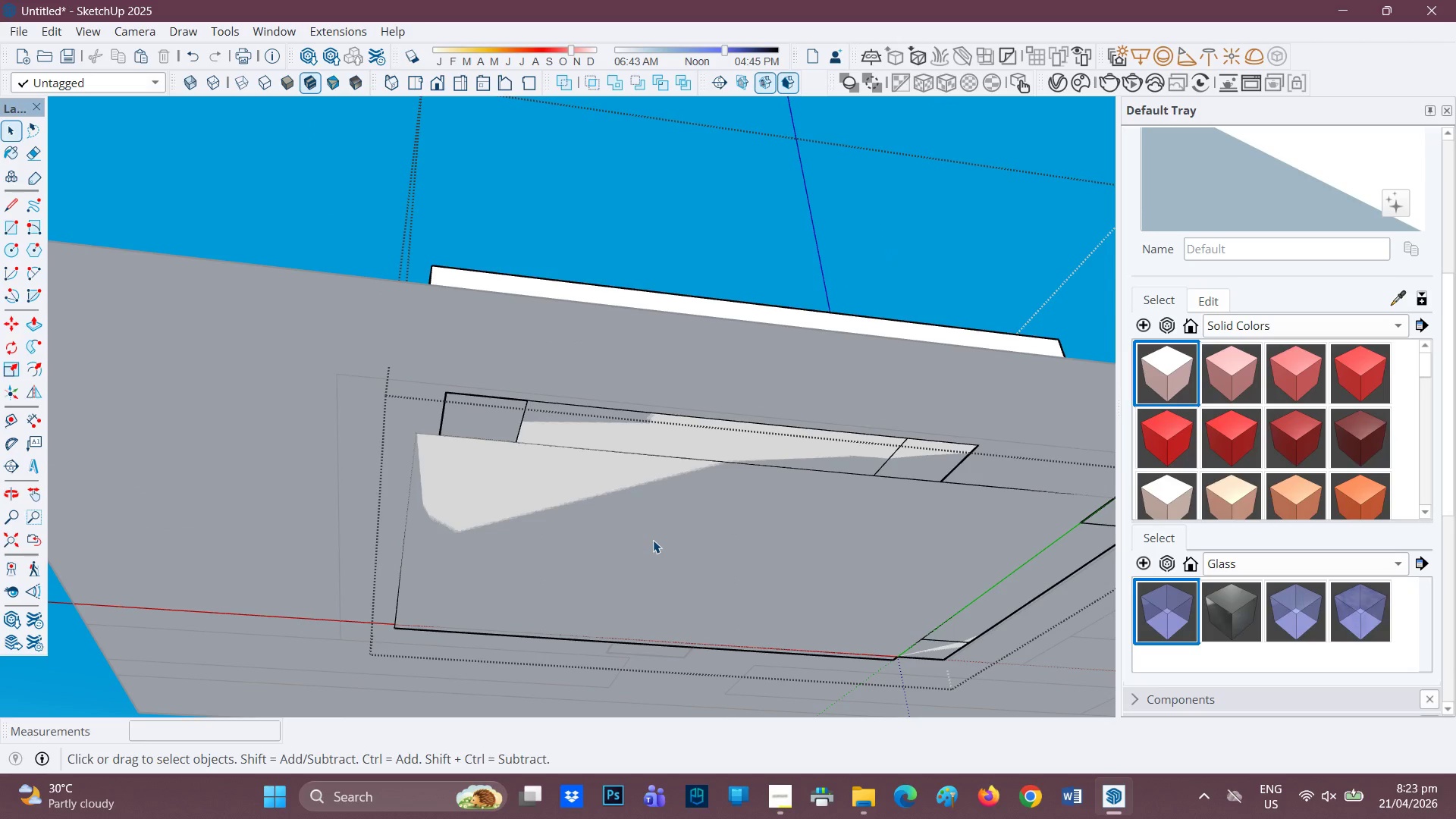 
key(Space)
 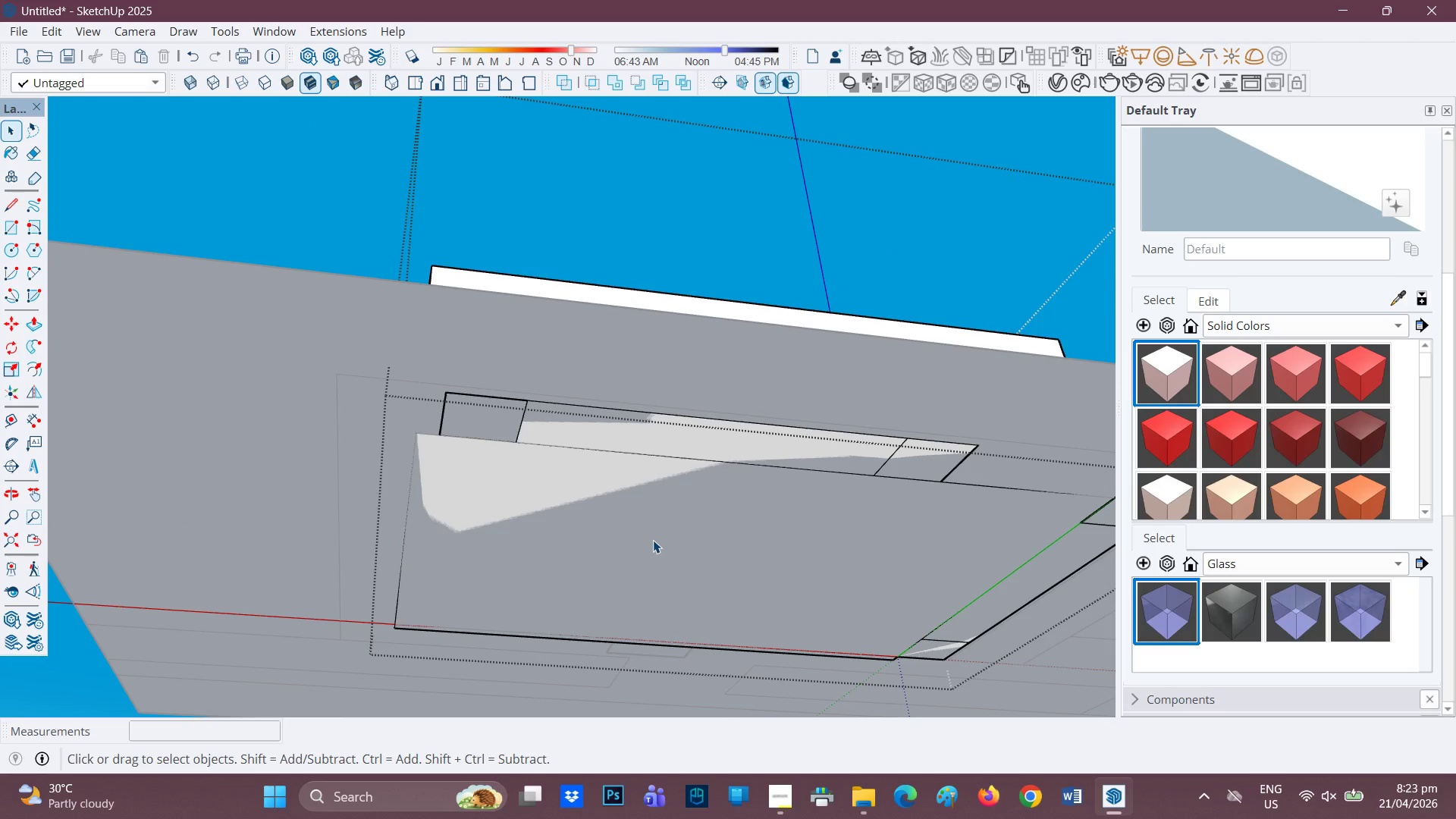 
left_click([653, 540])
 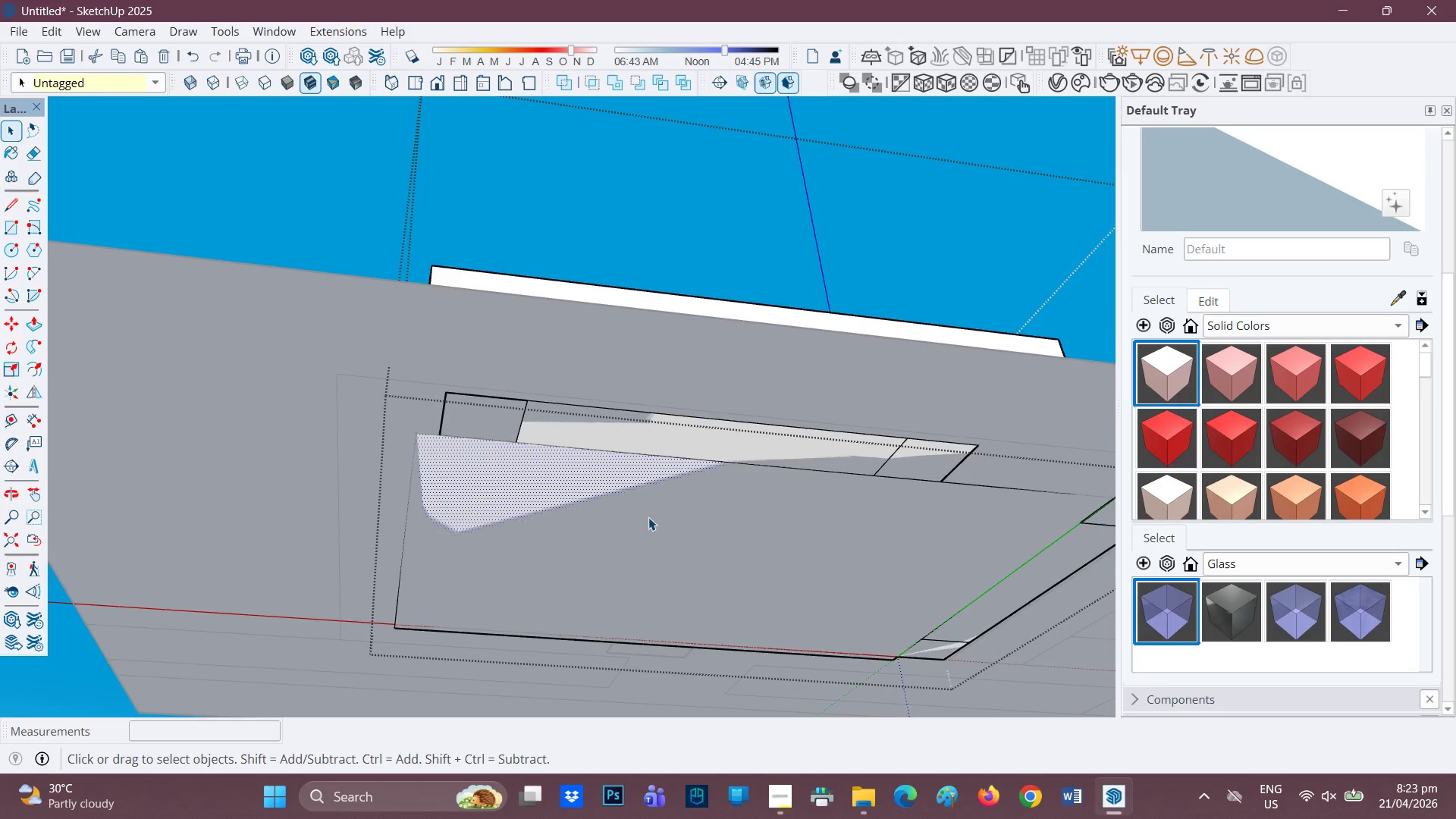 
scroll: coordinate [493, 535], scroll_direction: down, amount: 12.0
 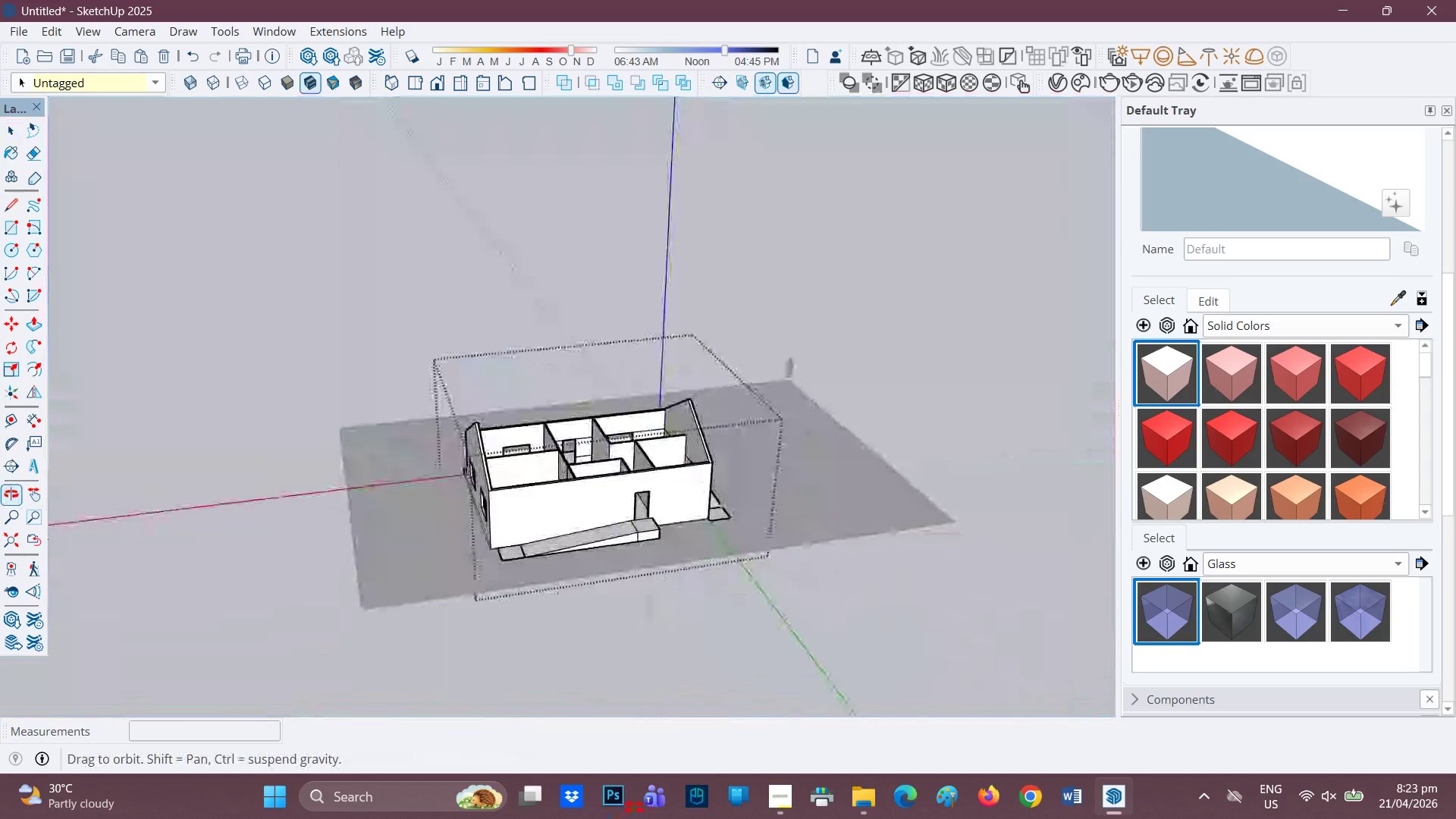 
scroll: coordinate [624, 688], scroll_direction: none, amount: 0.0
 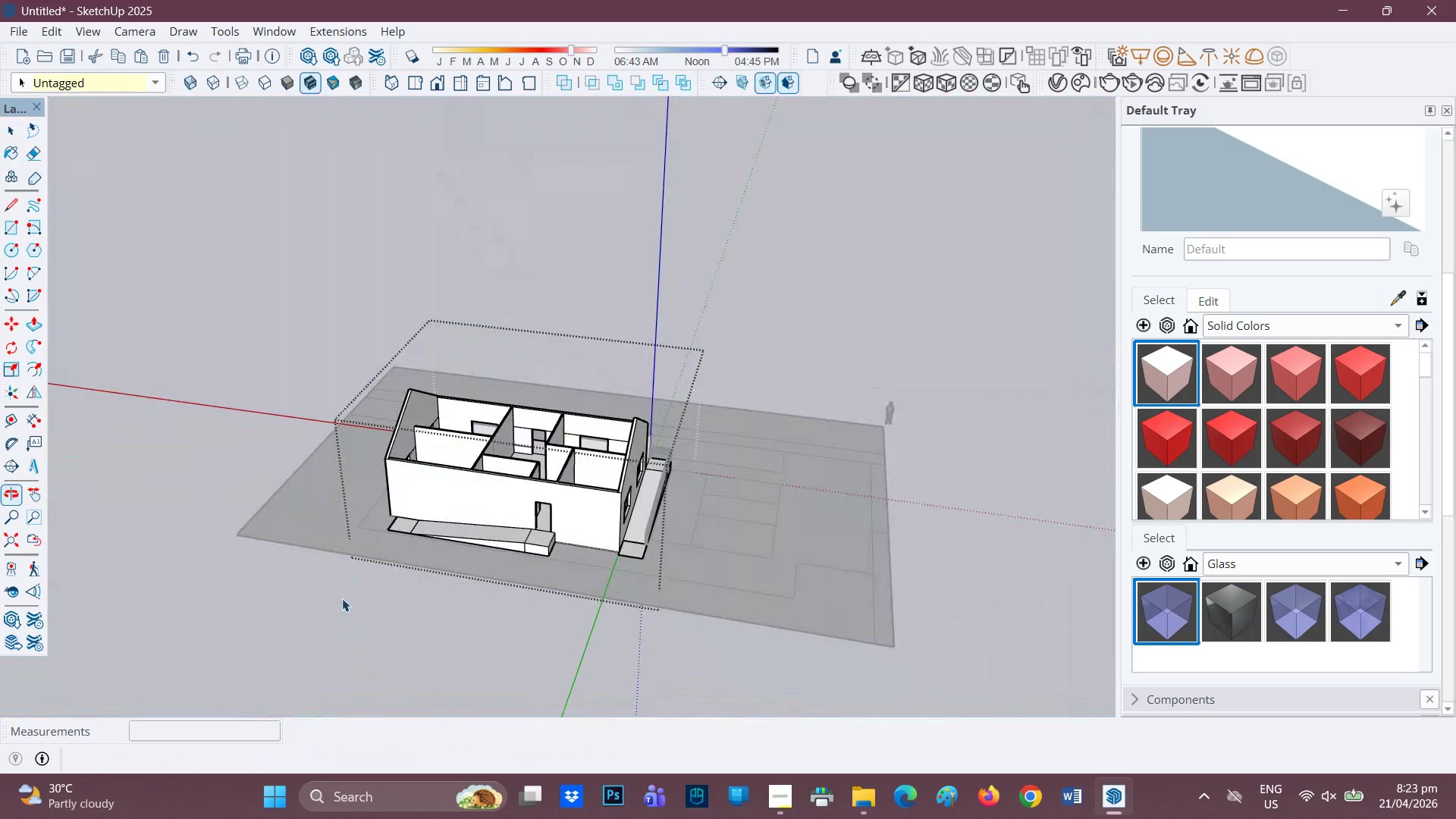 
key(H)
 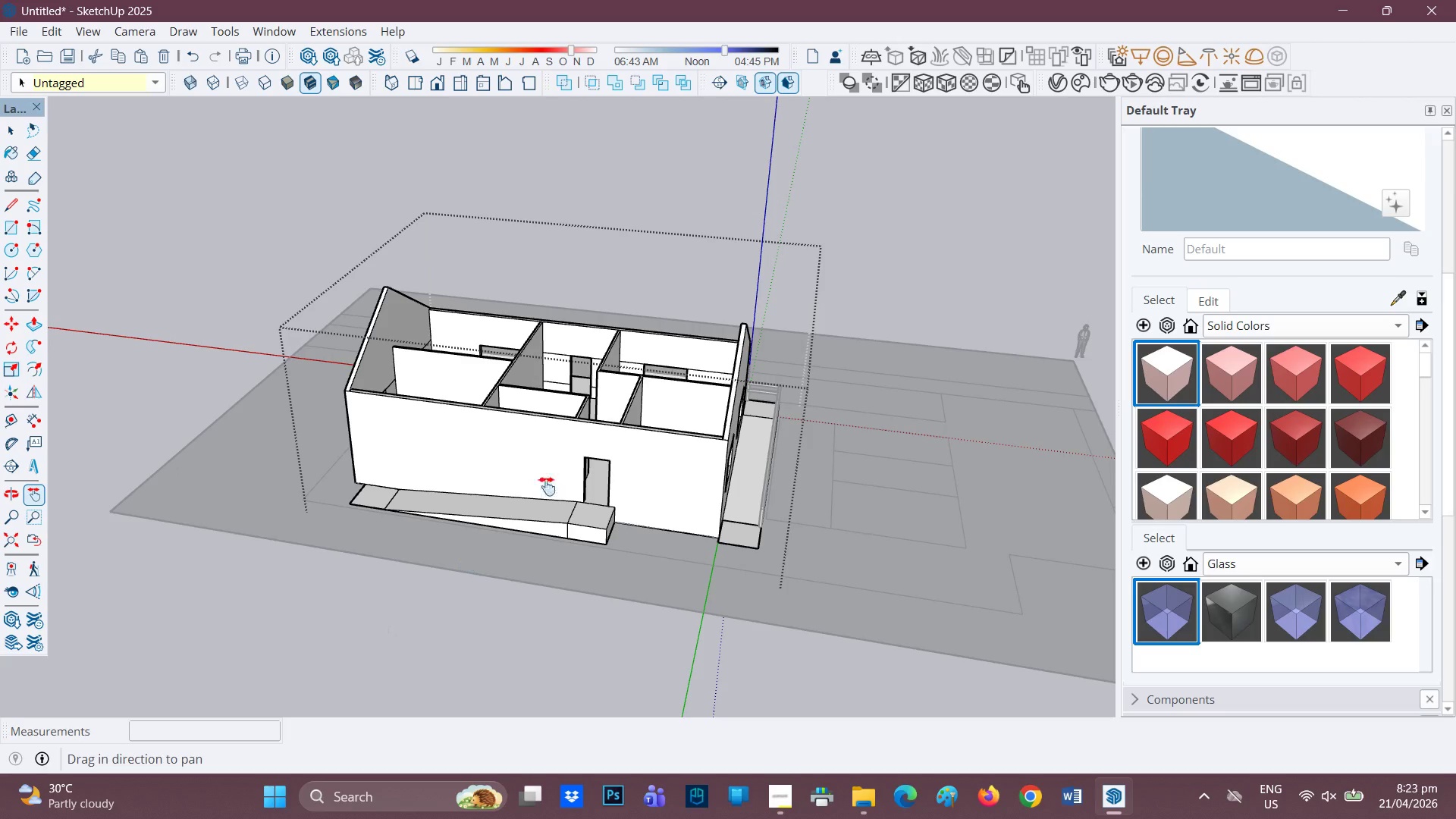 
scroll: coordinate [543, 519], scroll_direction: up, amount: 13.0
 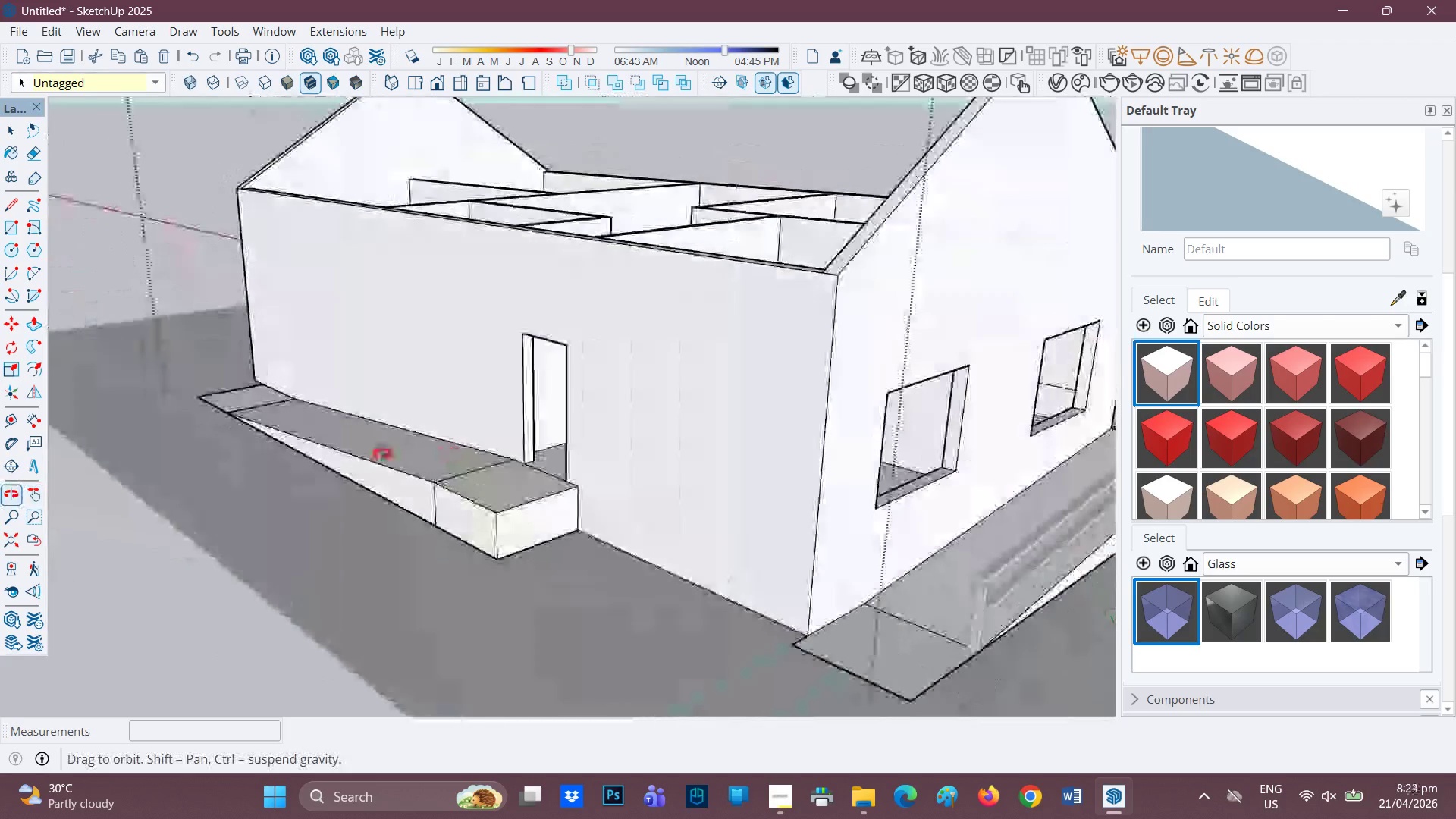 
scroll: coordinate [808, 506], scroll_direction: down, amount: 6.0
 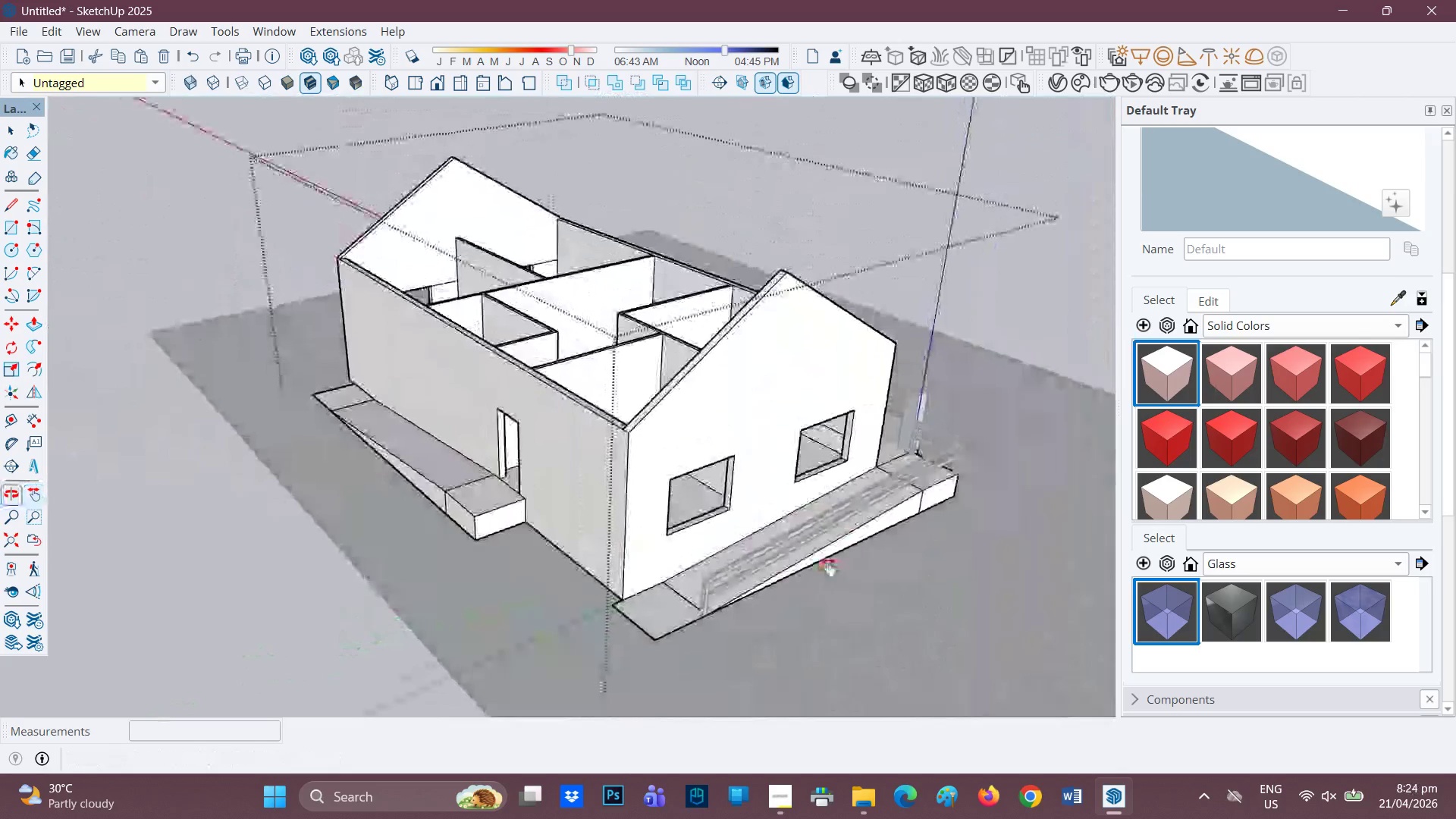 
key(Space)
 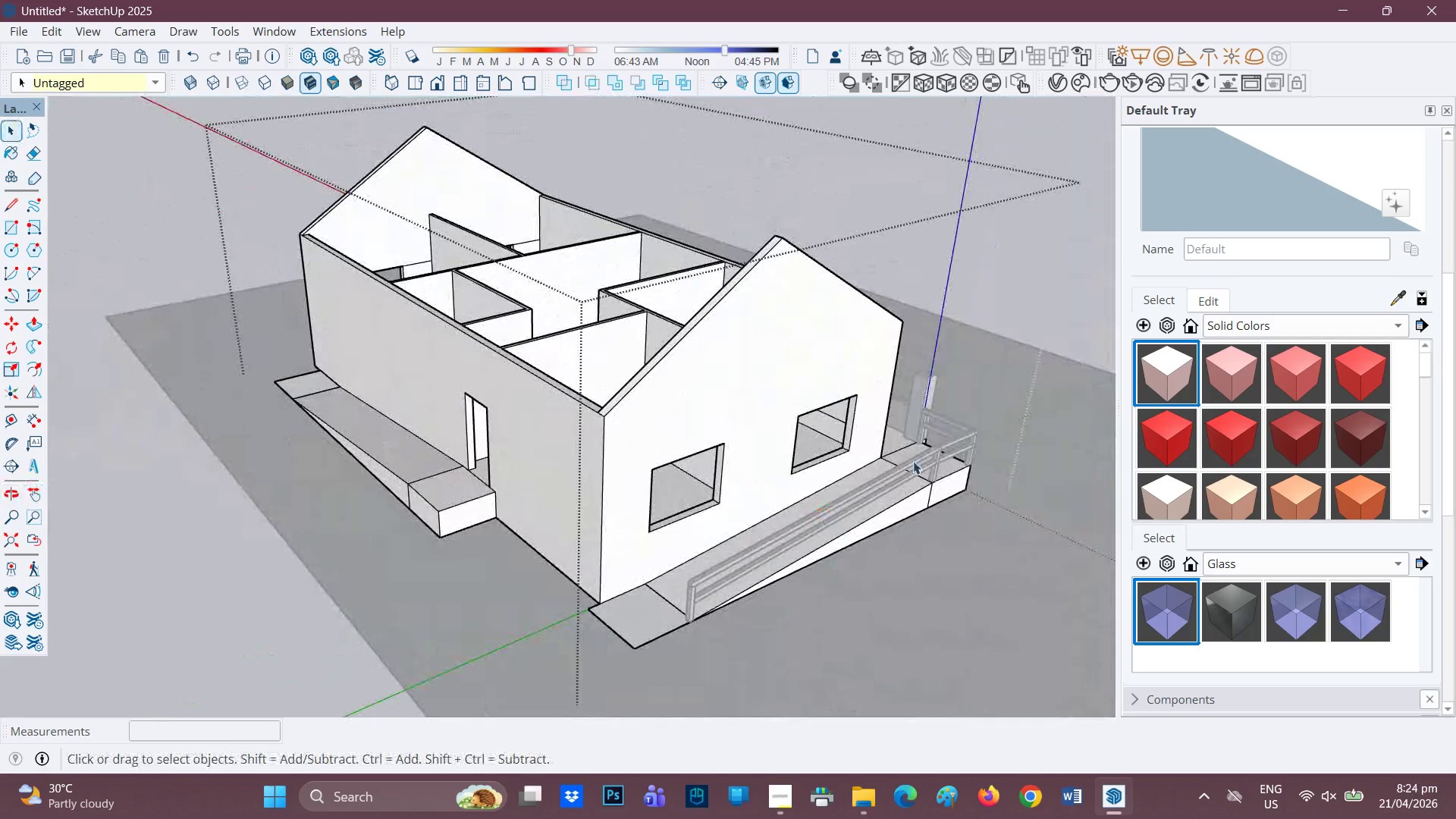 
scroll: coordinate [827, 567], scroll_direction: none, amount: 0.0
 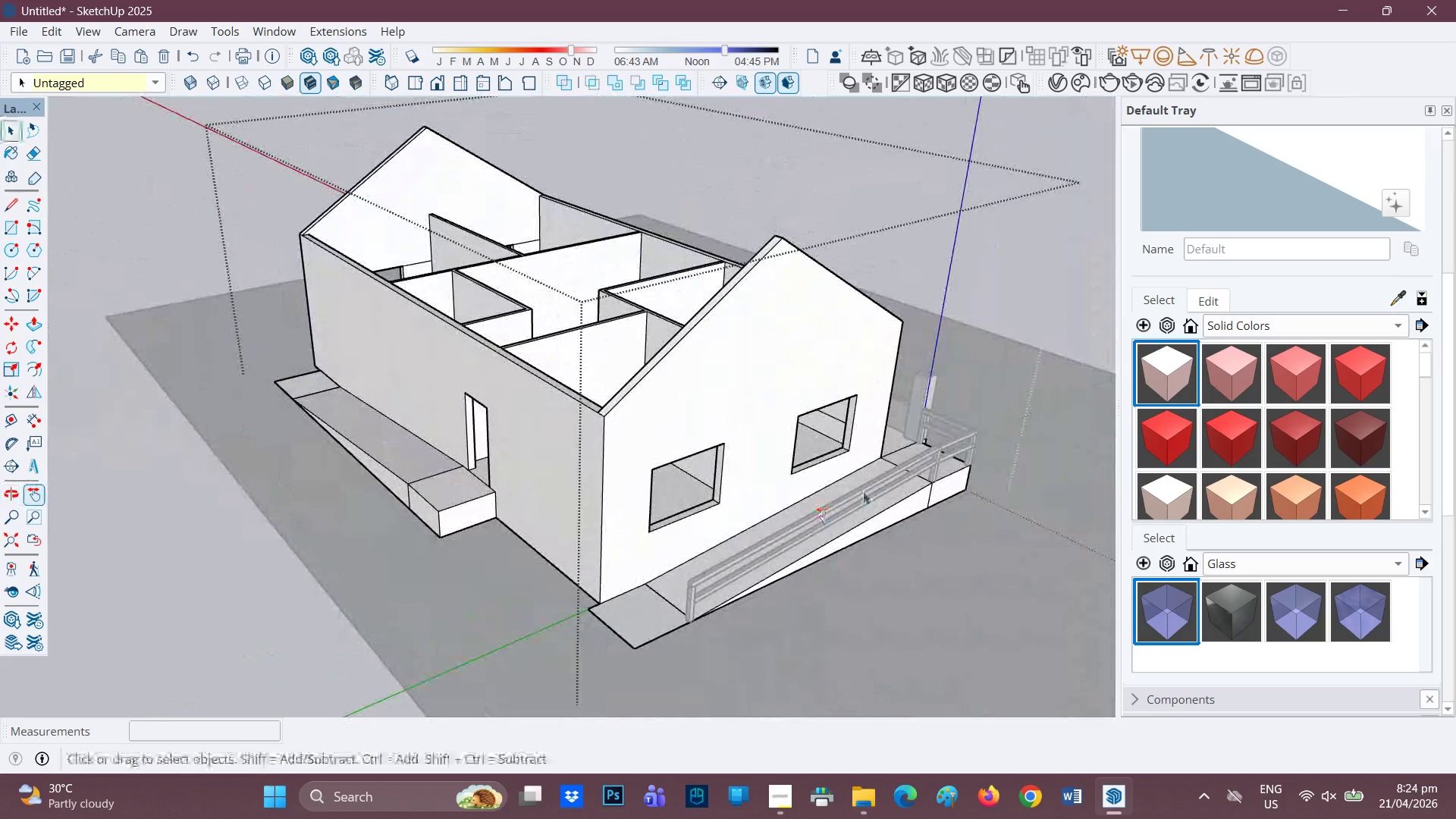 
scroll: coordinate [912, 461], scroll_direction: up, amount: 1.0
 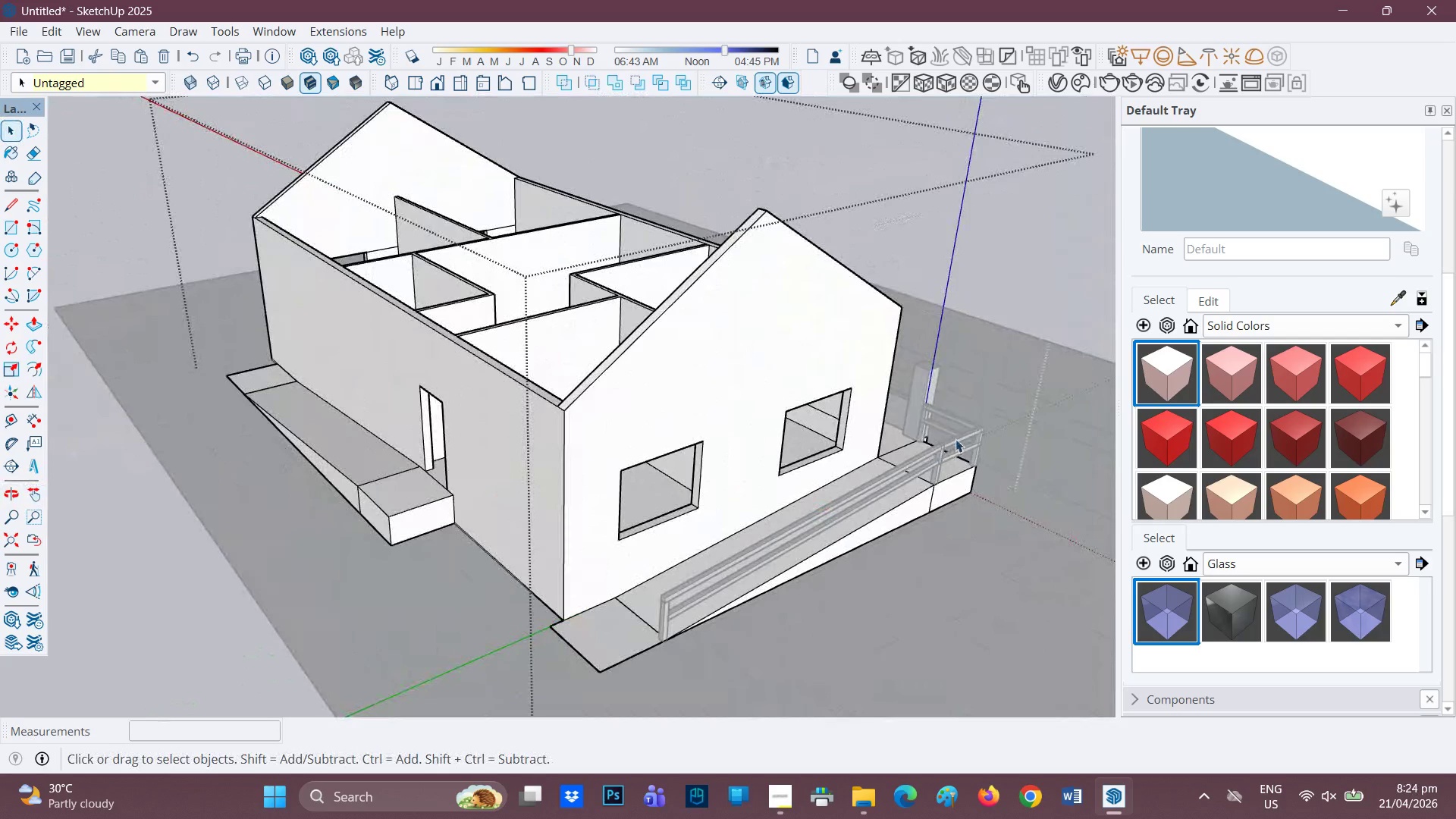 
left_click([956, 439])
 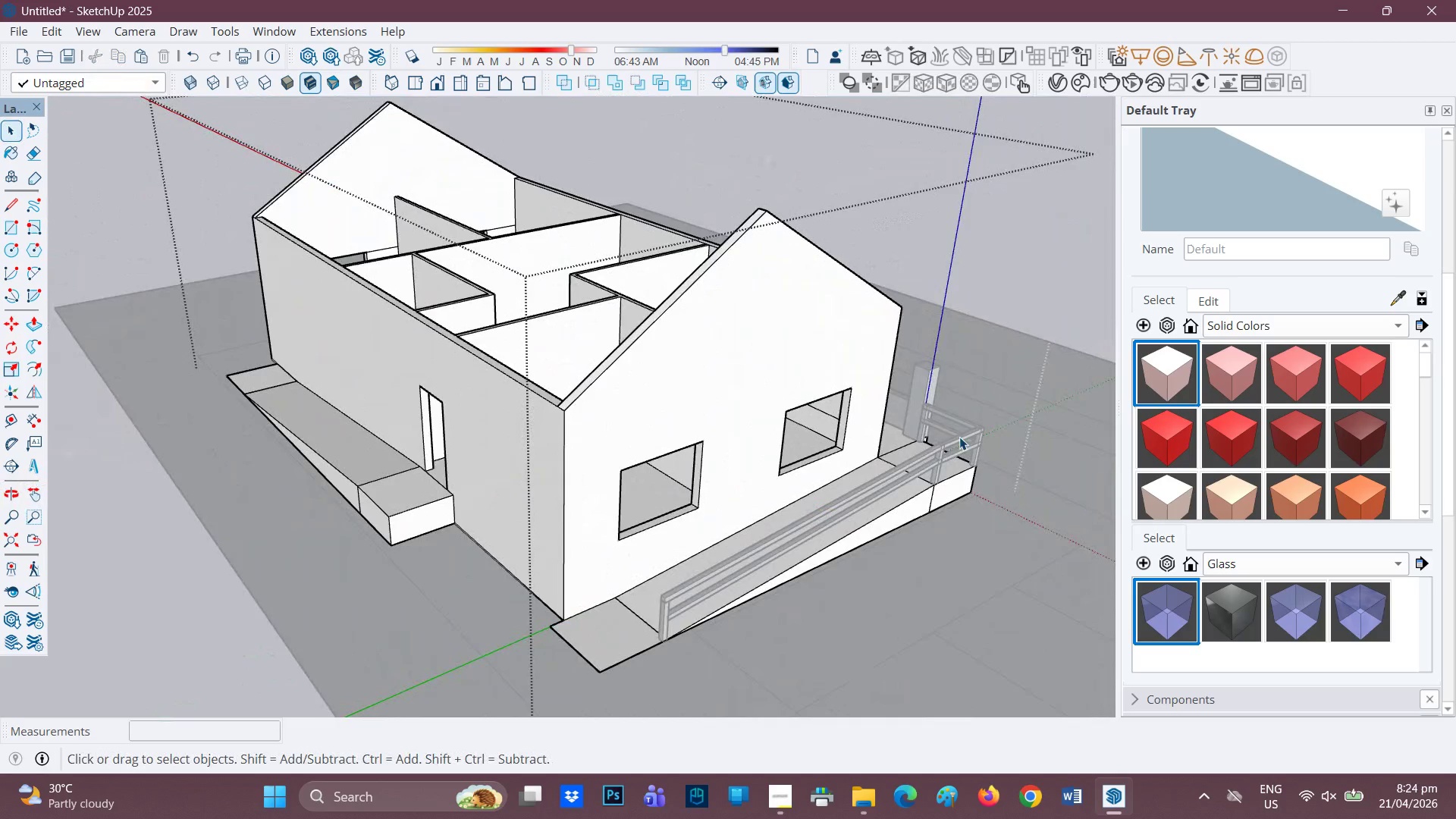 
scroll: coordinate [959, 437], scroll_direction: up, amount: 1.0
 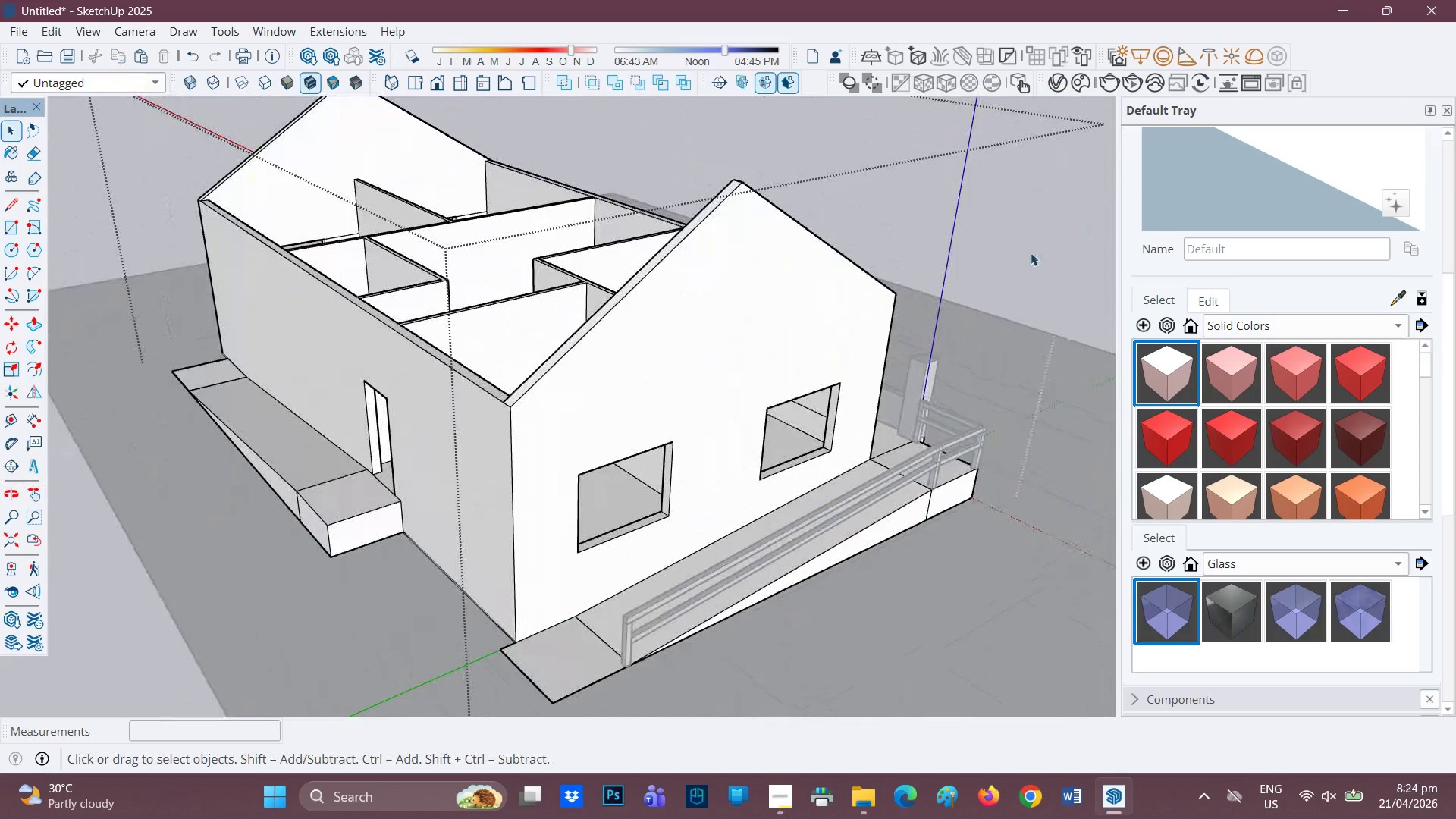 
left_click([1029, 247])
 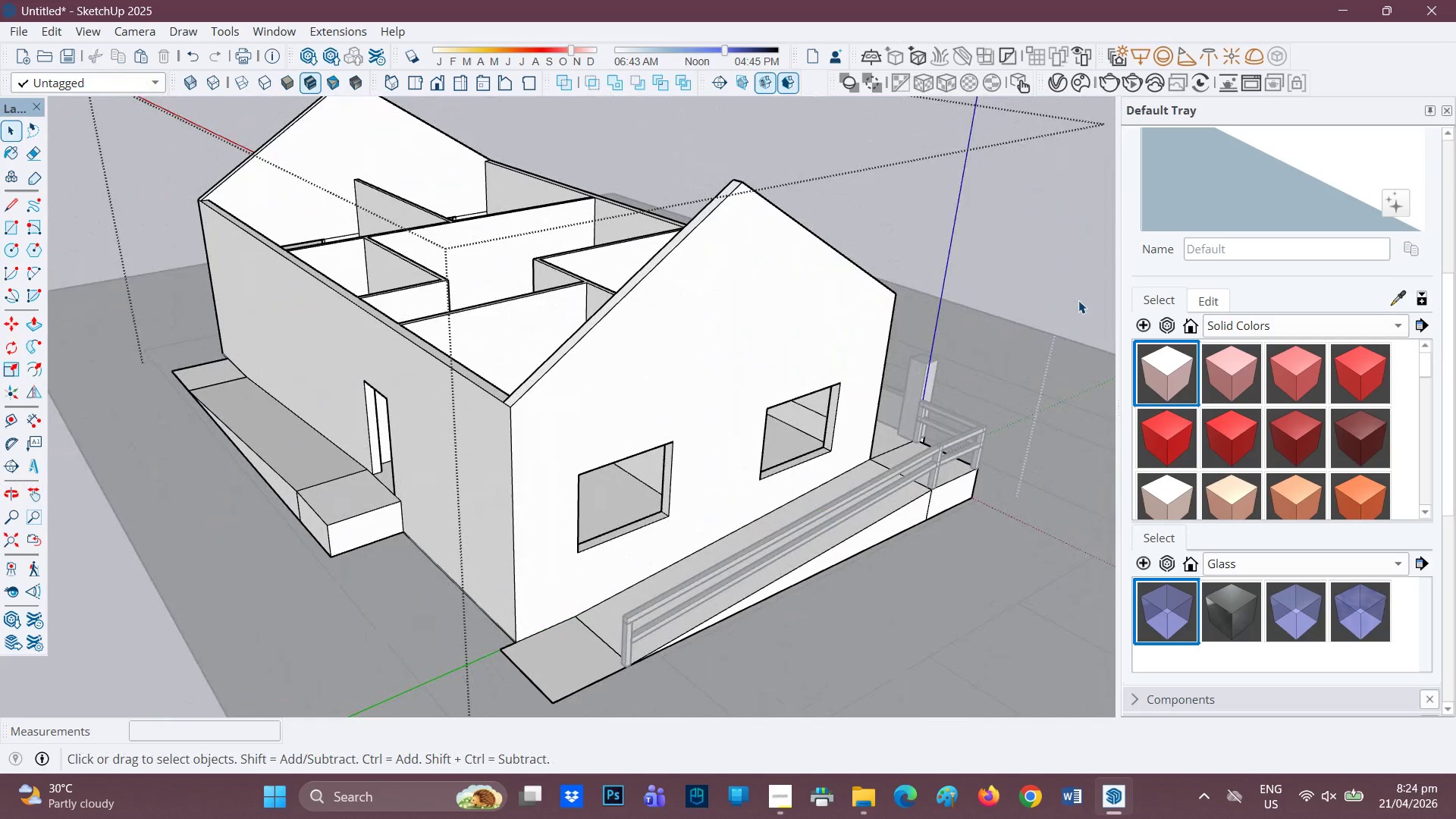 
double_click([1077, 300])
 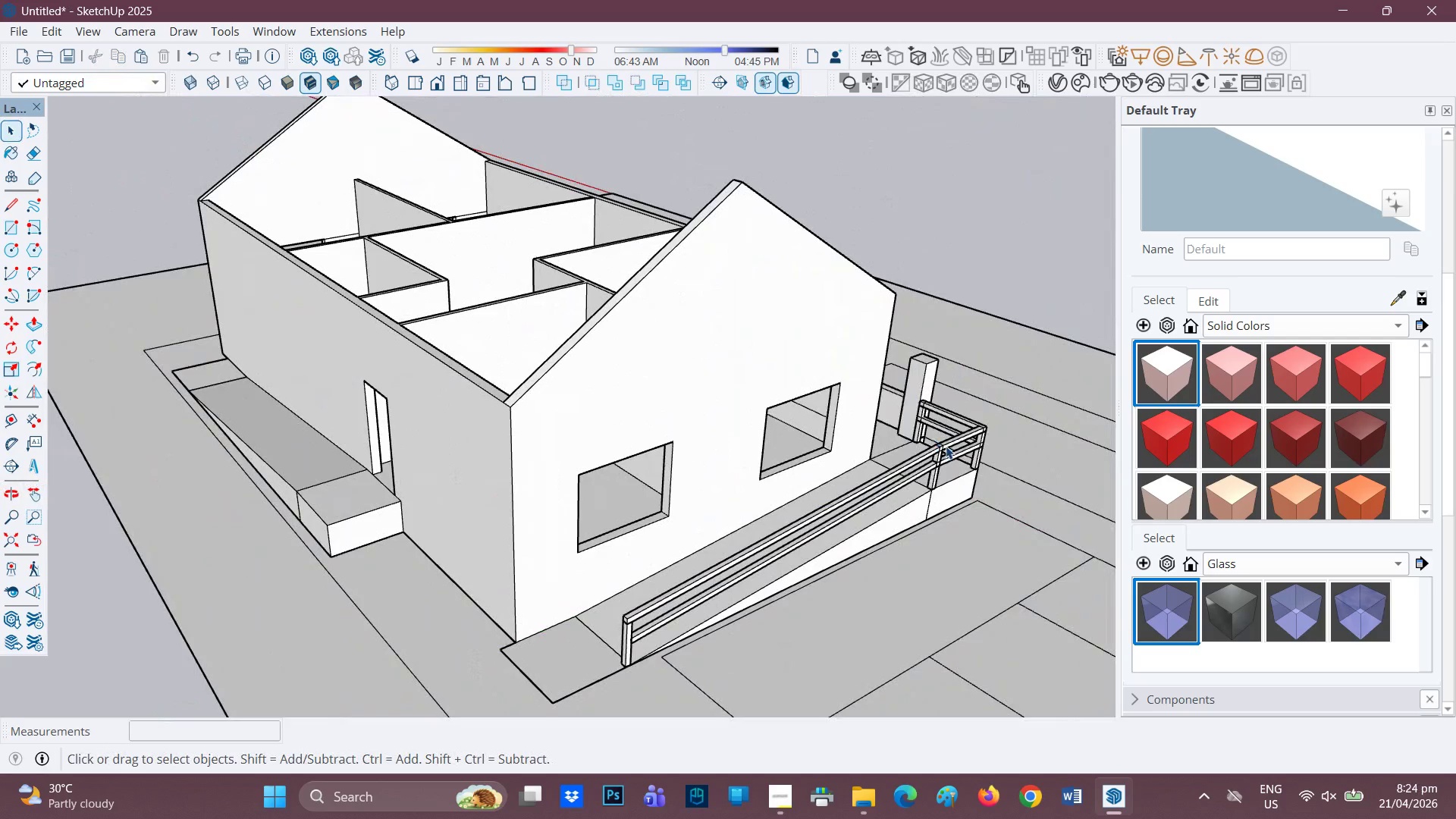 
left_click([946, 446])
 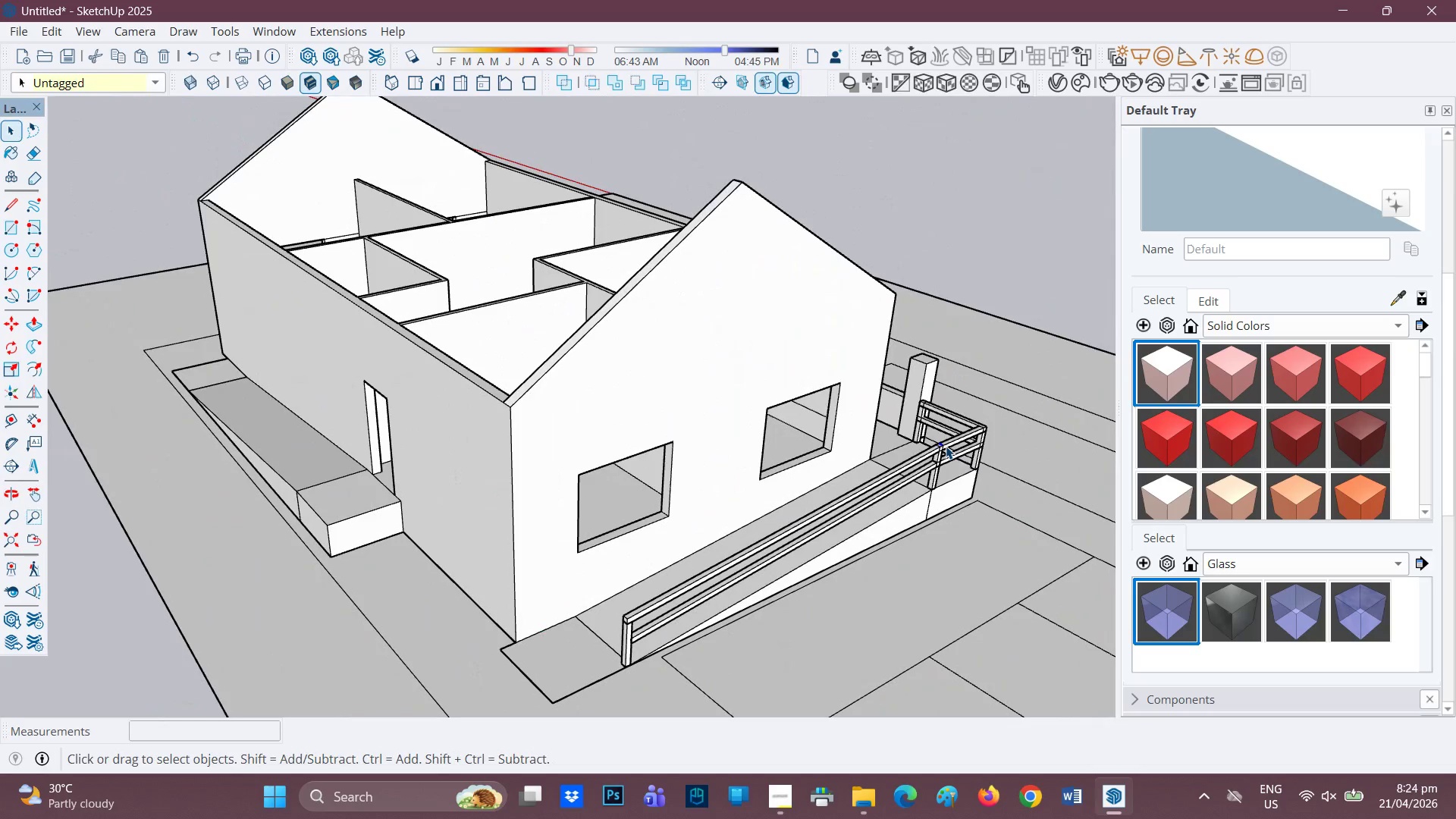 
left_click([948, 446])
 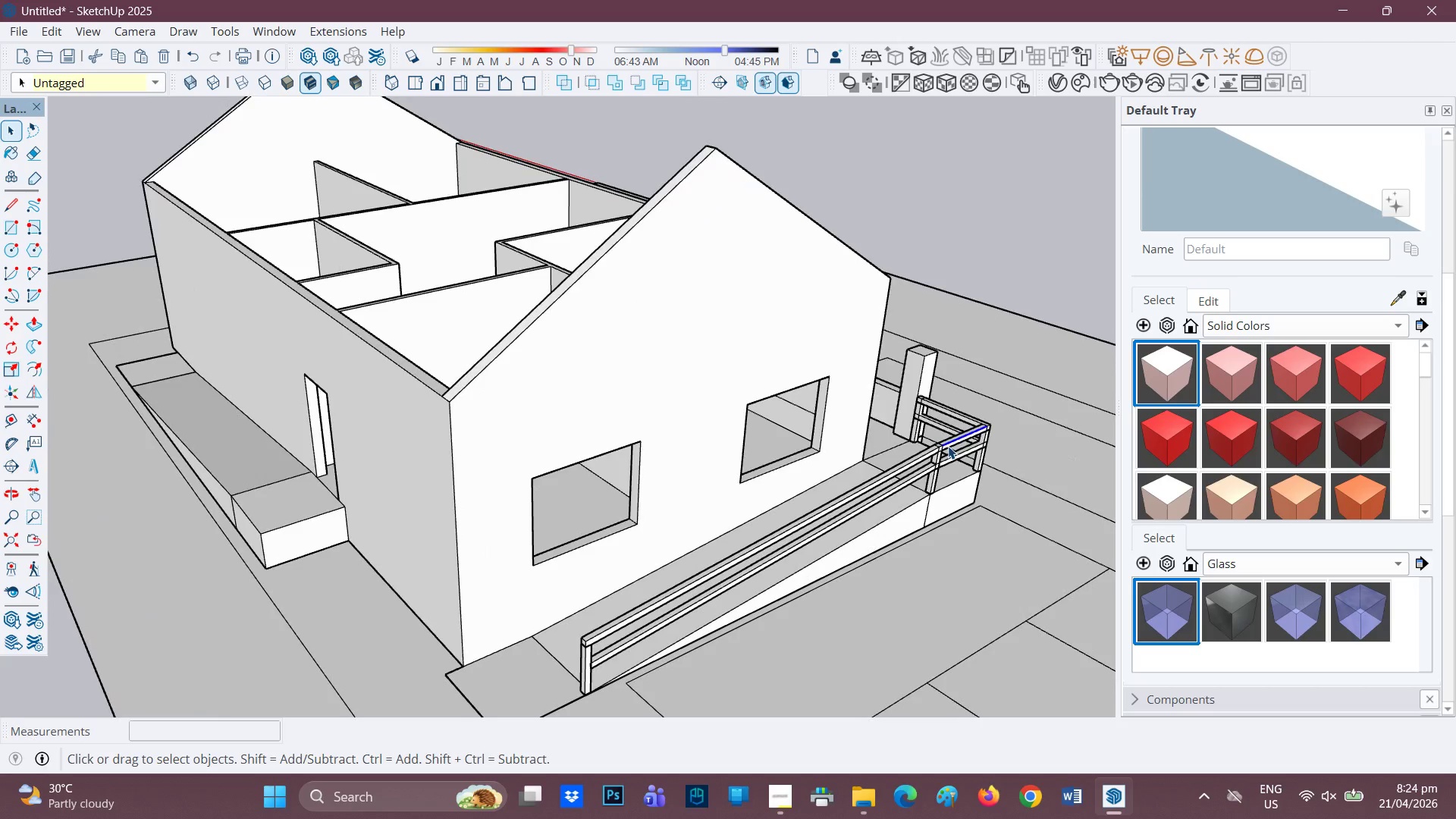 
scroll: coordinate [947, 446], scroll_direction: up, amount: 1.0
 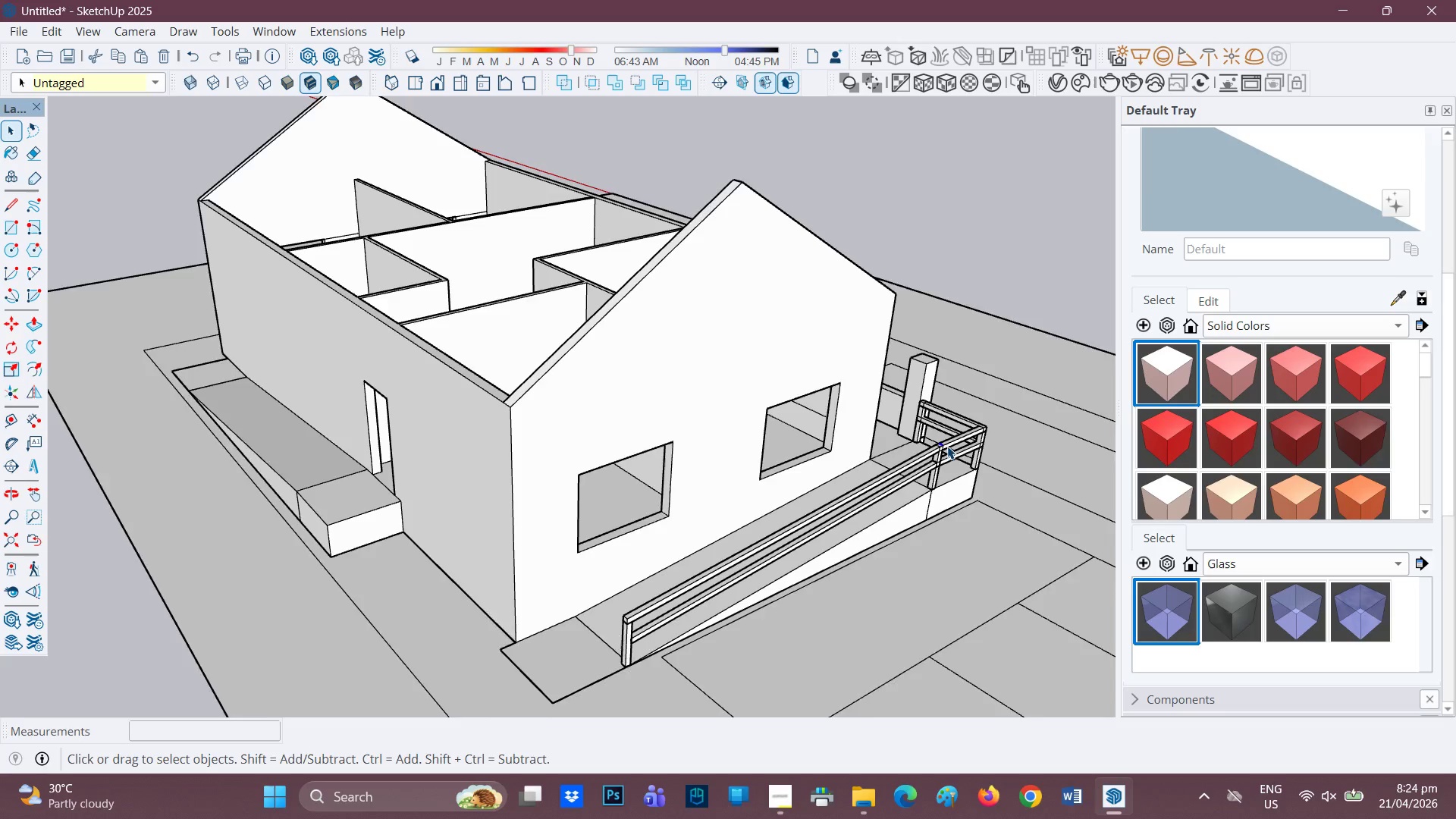 
double_click([948, 446])
 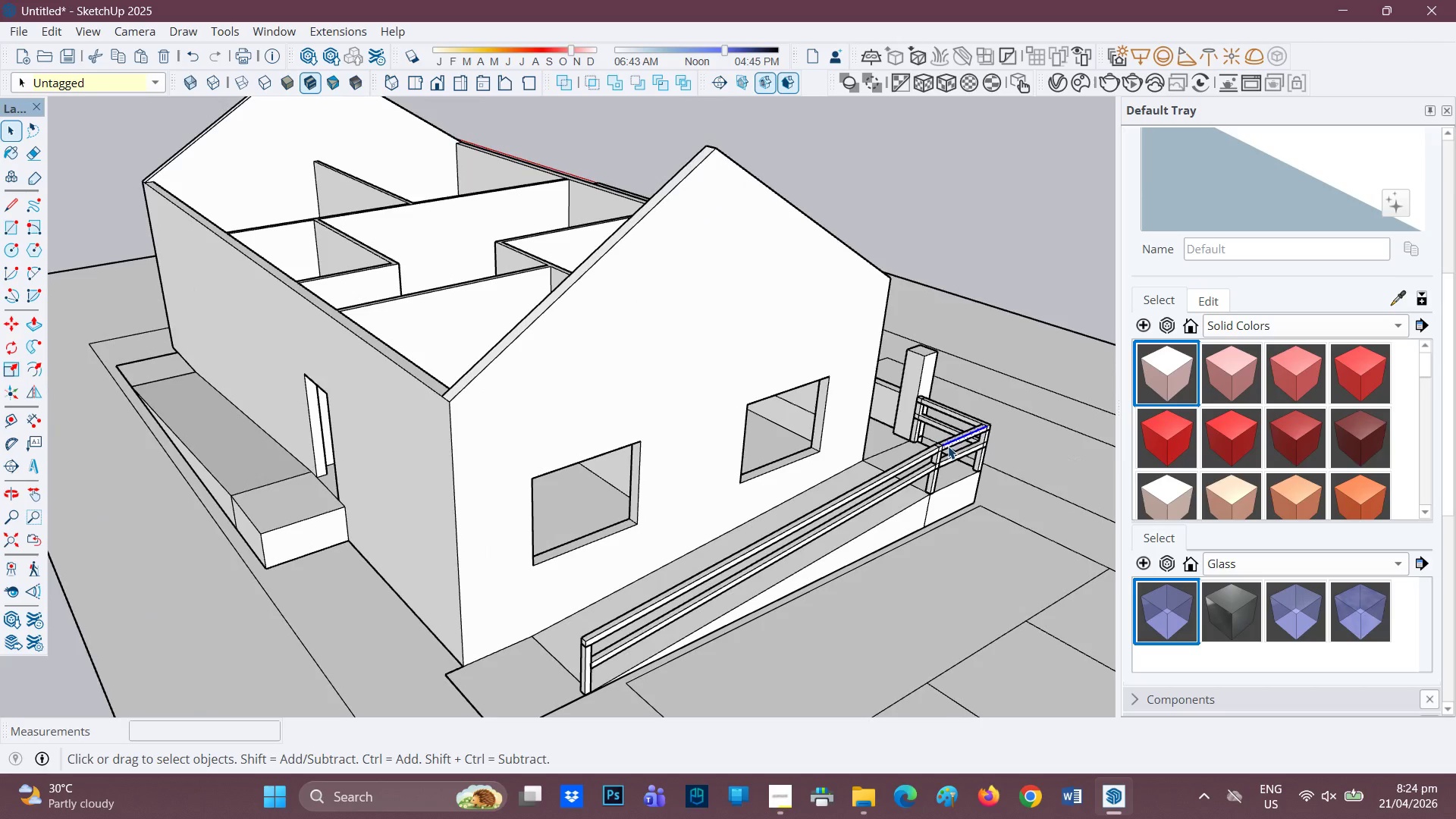 
triple_click([948, 446])
 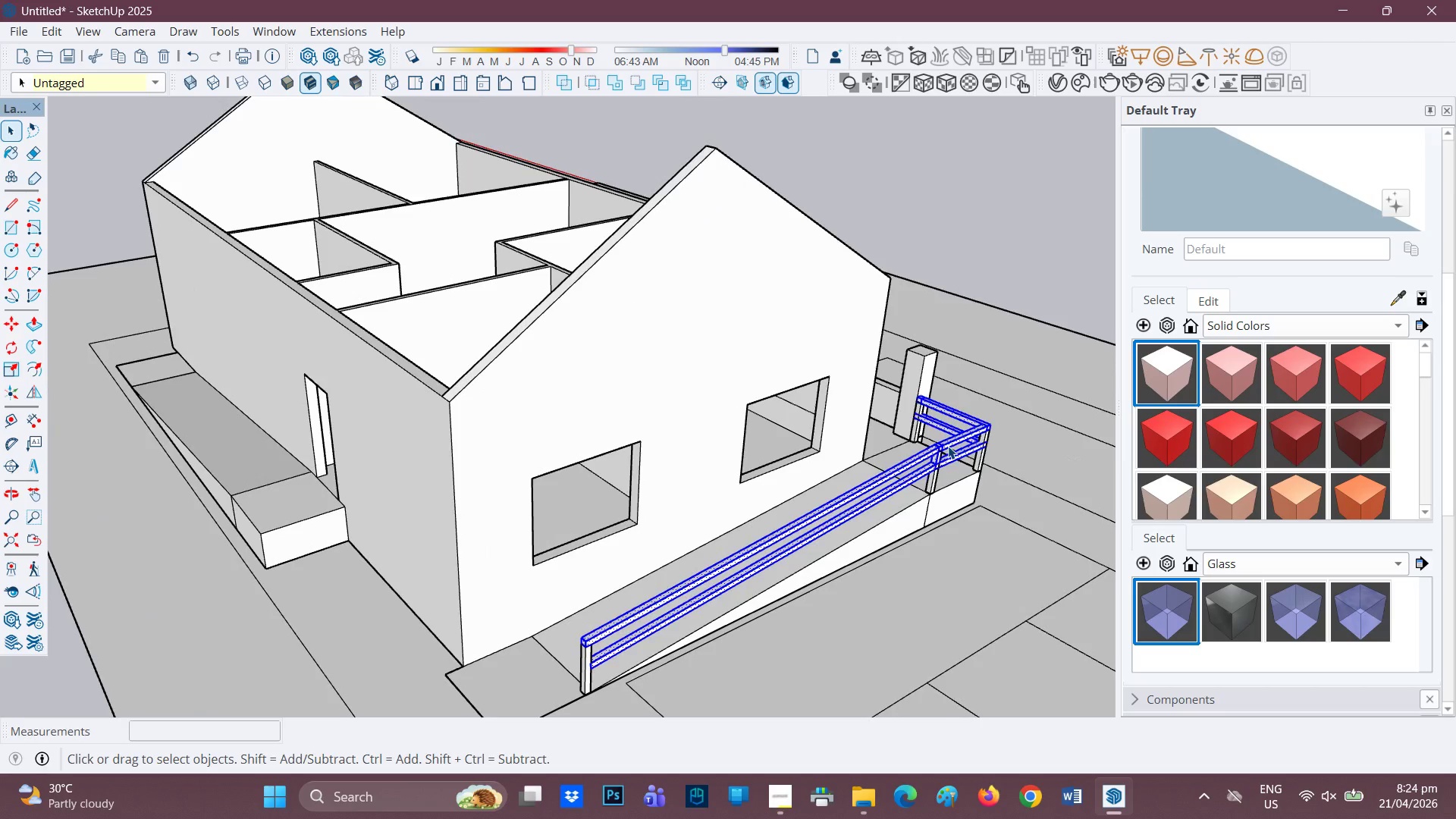 
triple_click([948, 446])
 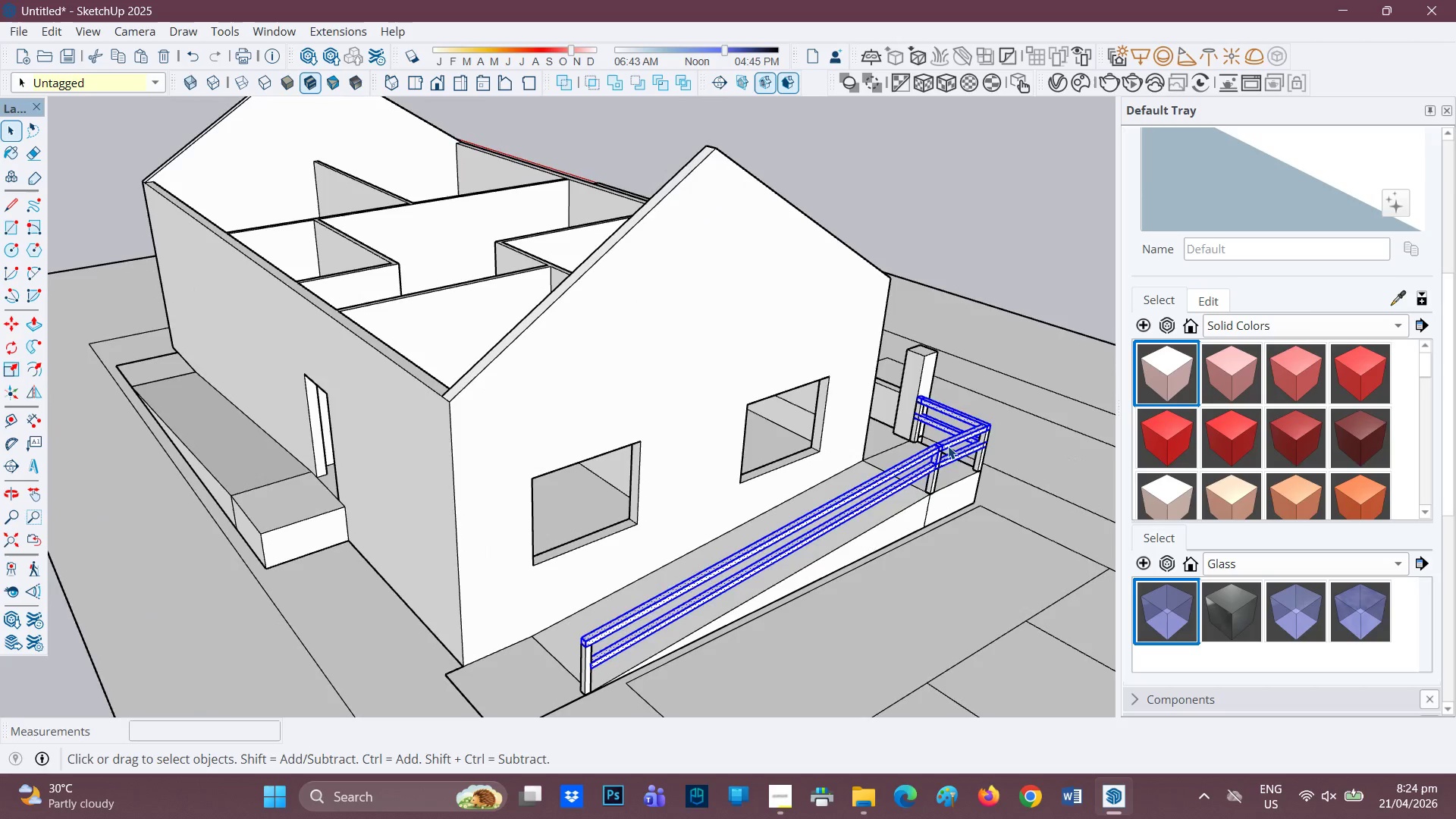 
double_click([948, 446])
 